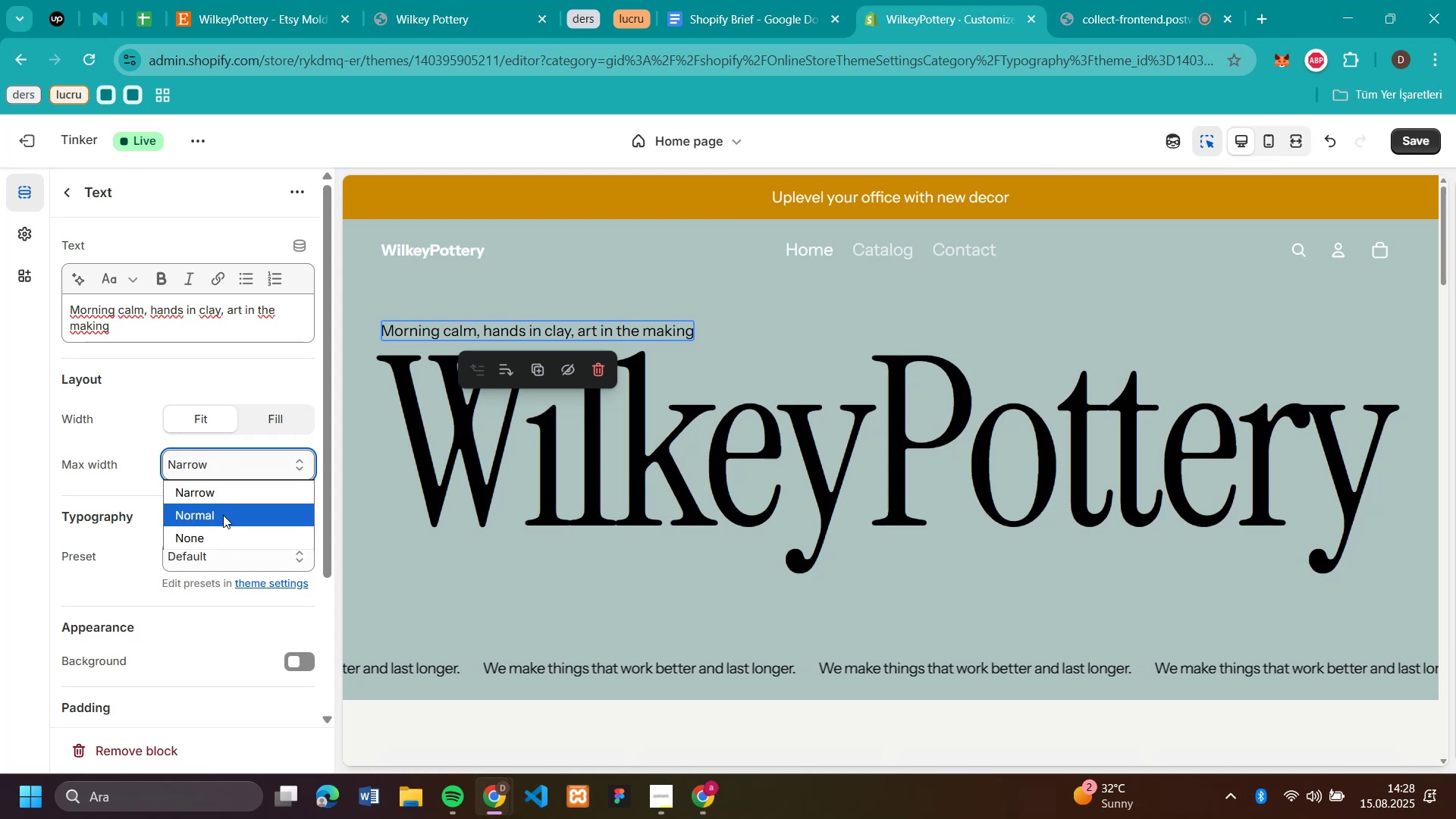 
left_click([223, 515])
 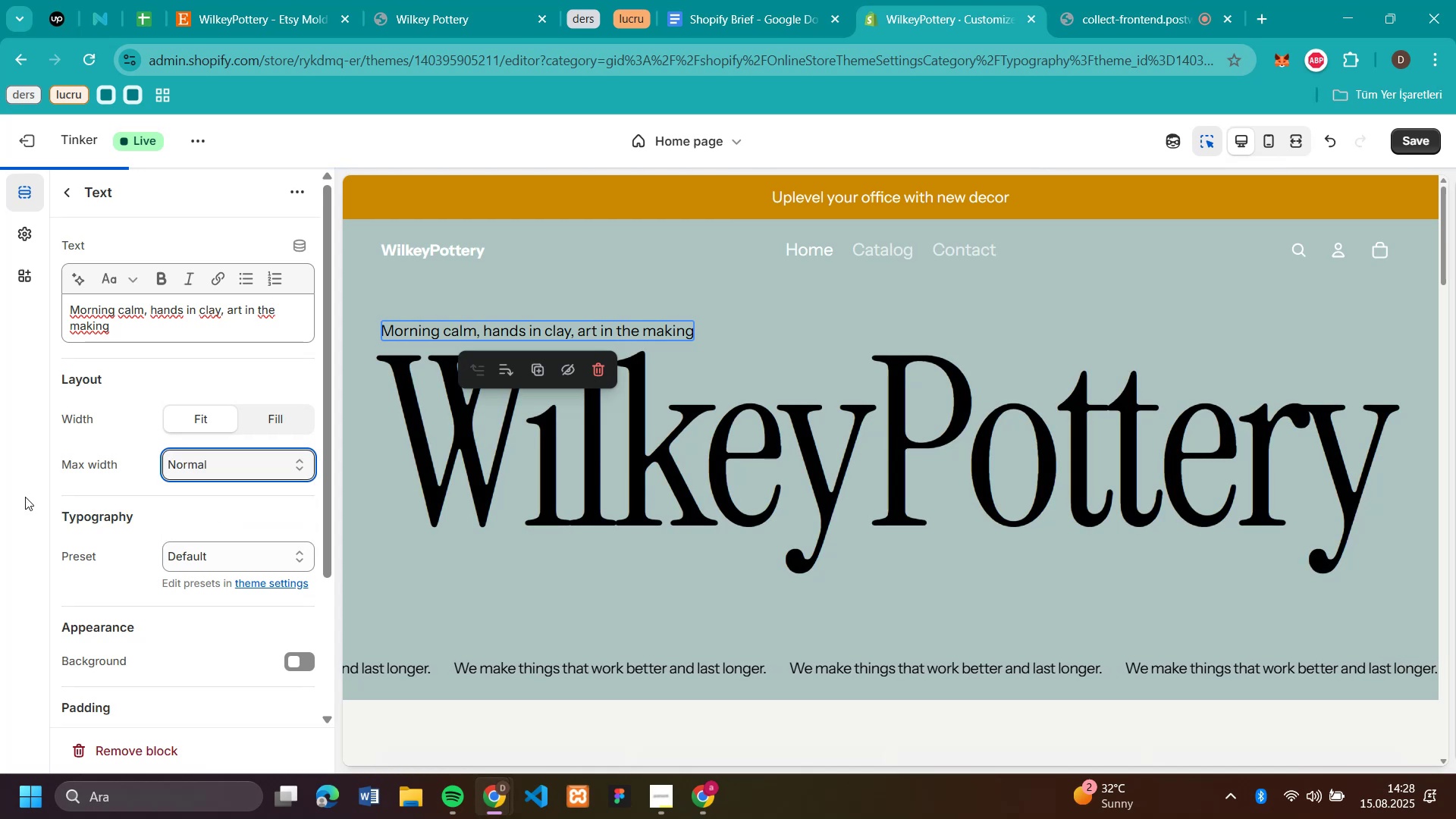 
left_click([25, 497])
 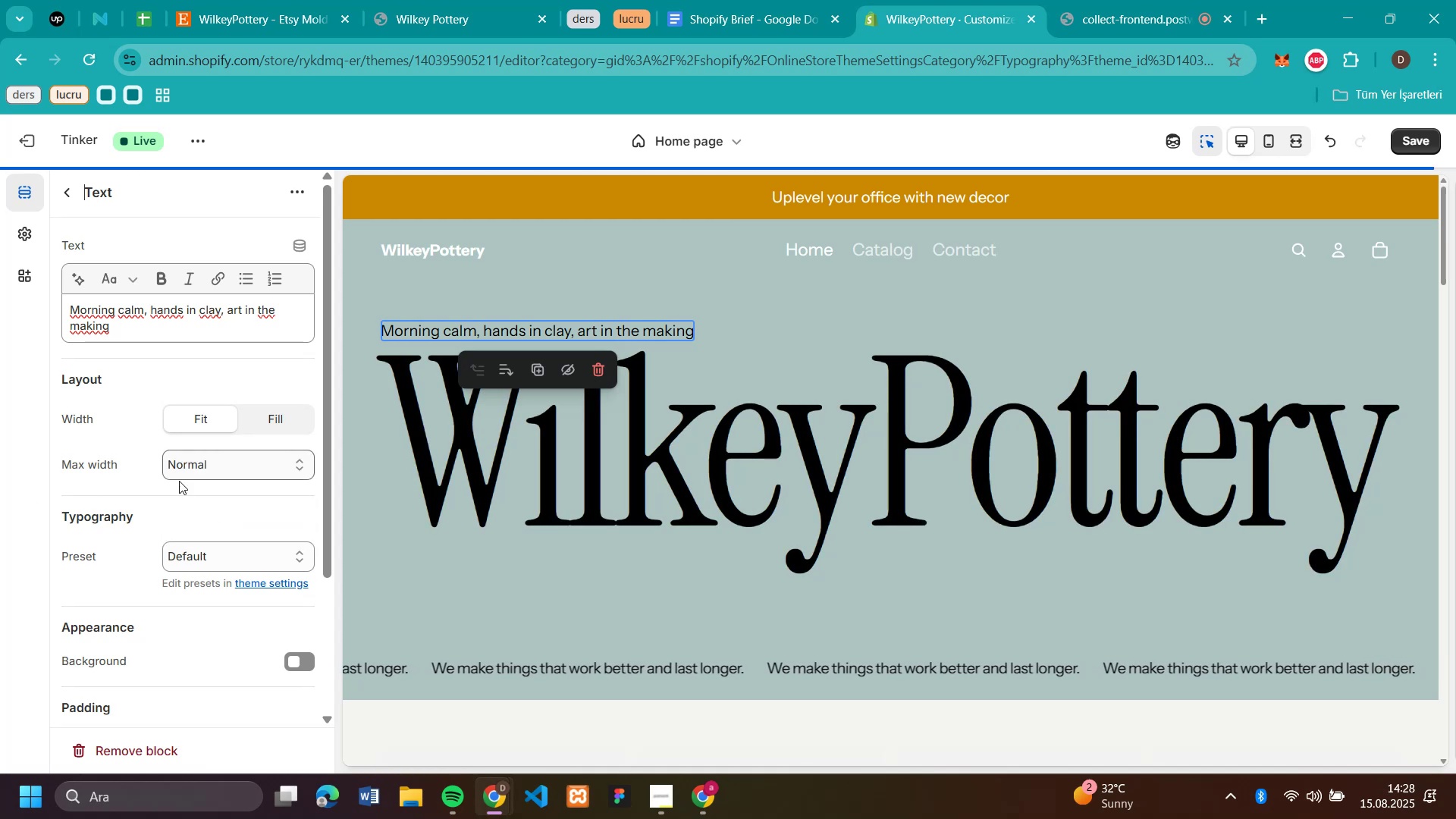 
scroll: coordinate [202, 486], scroll_direction: down, amount: 3.0
 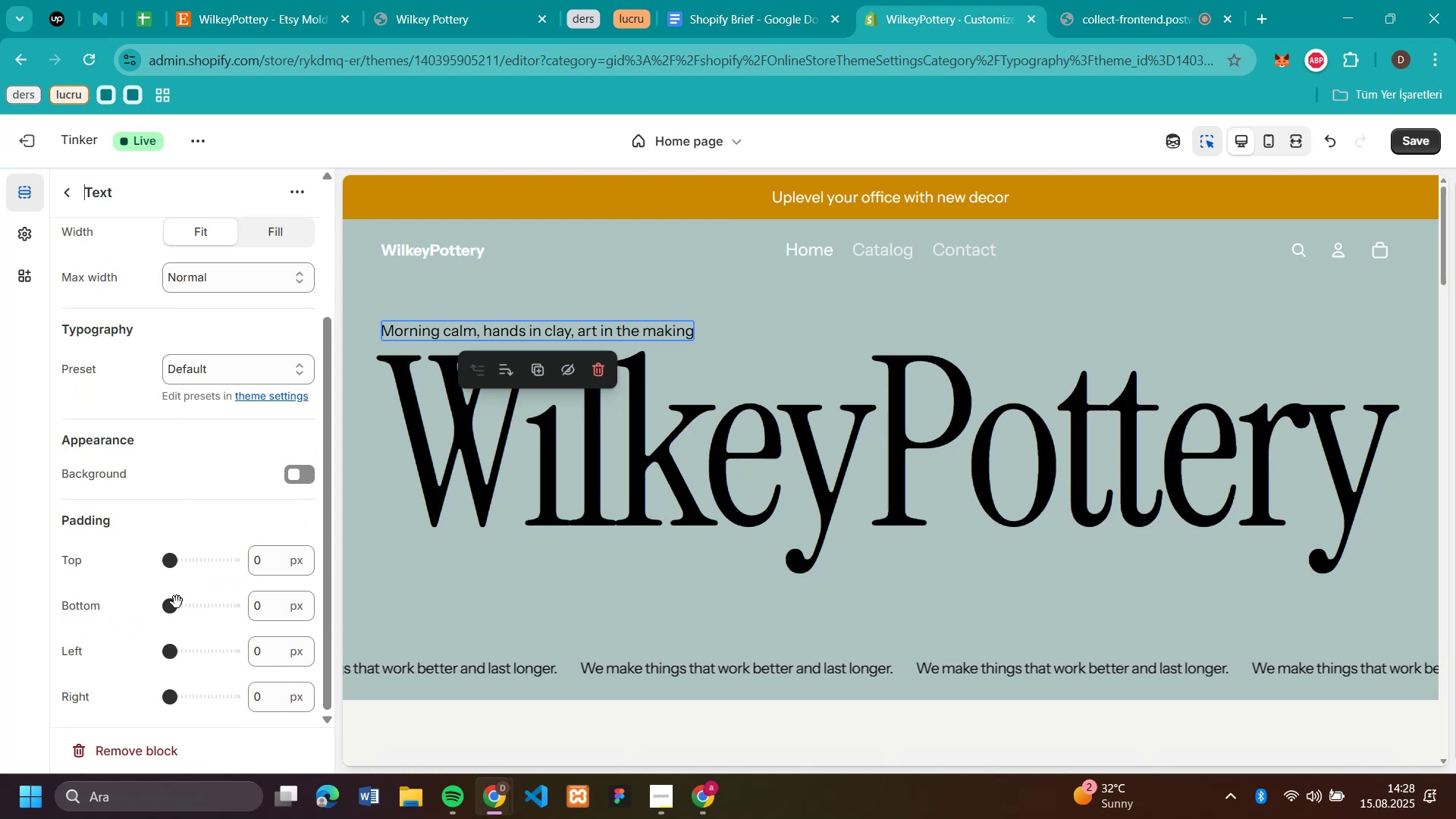 
left_click([179, 607])
 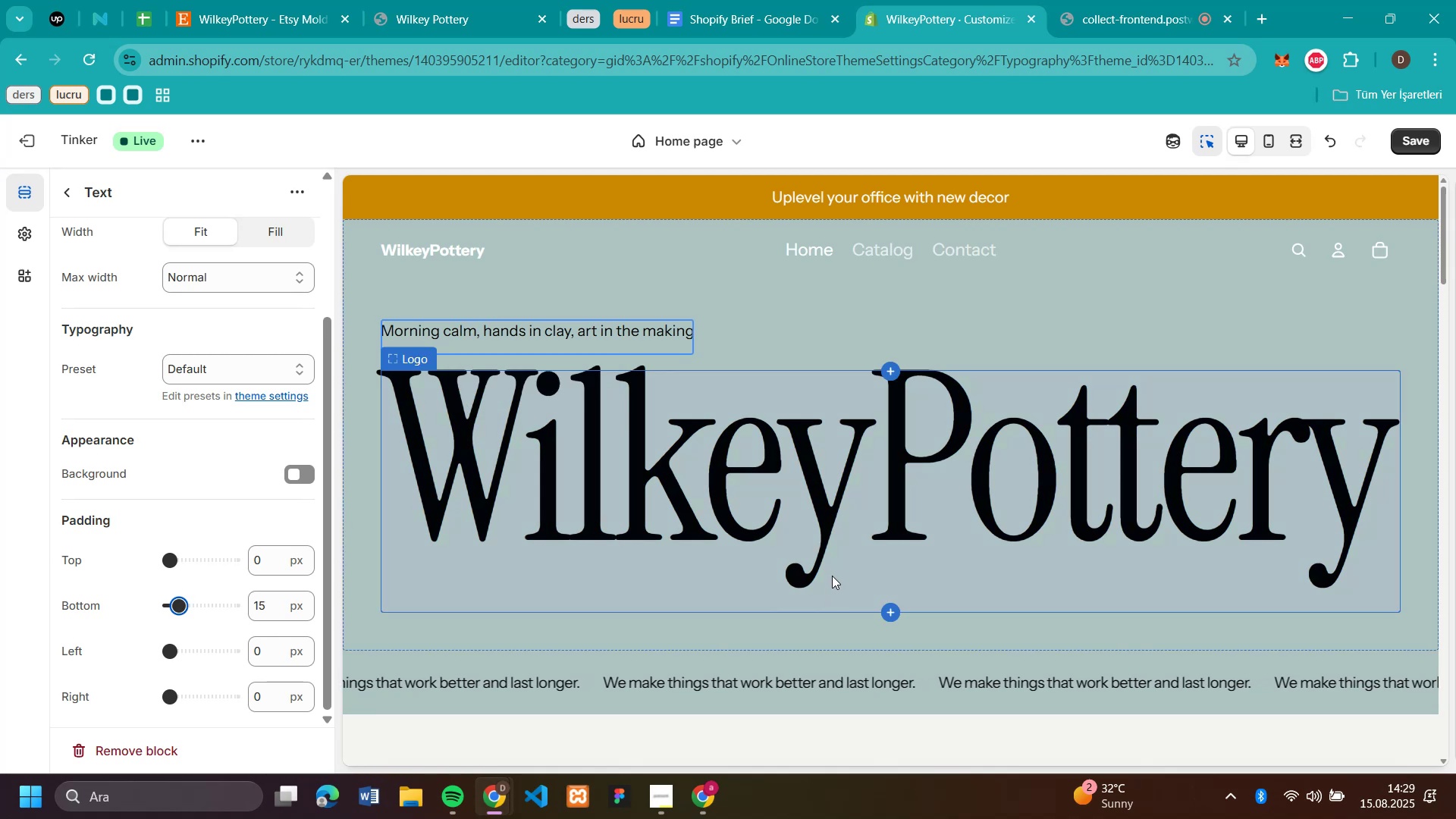 
wait(7.67)
 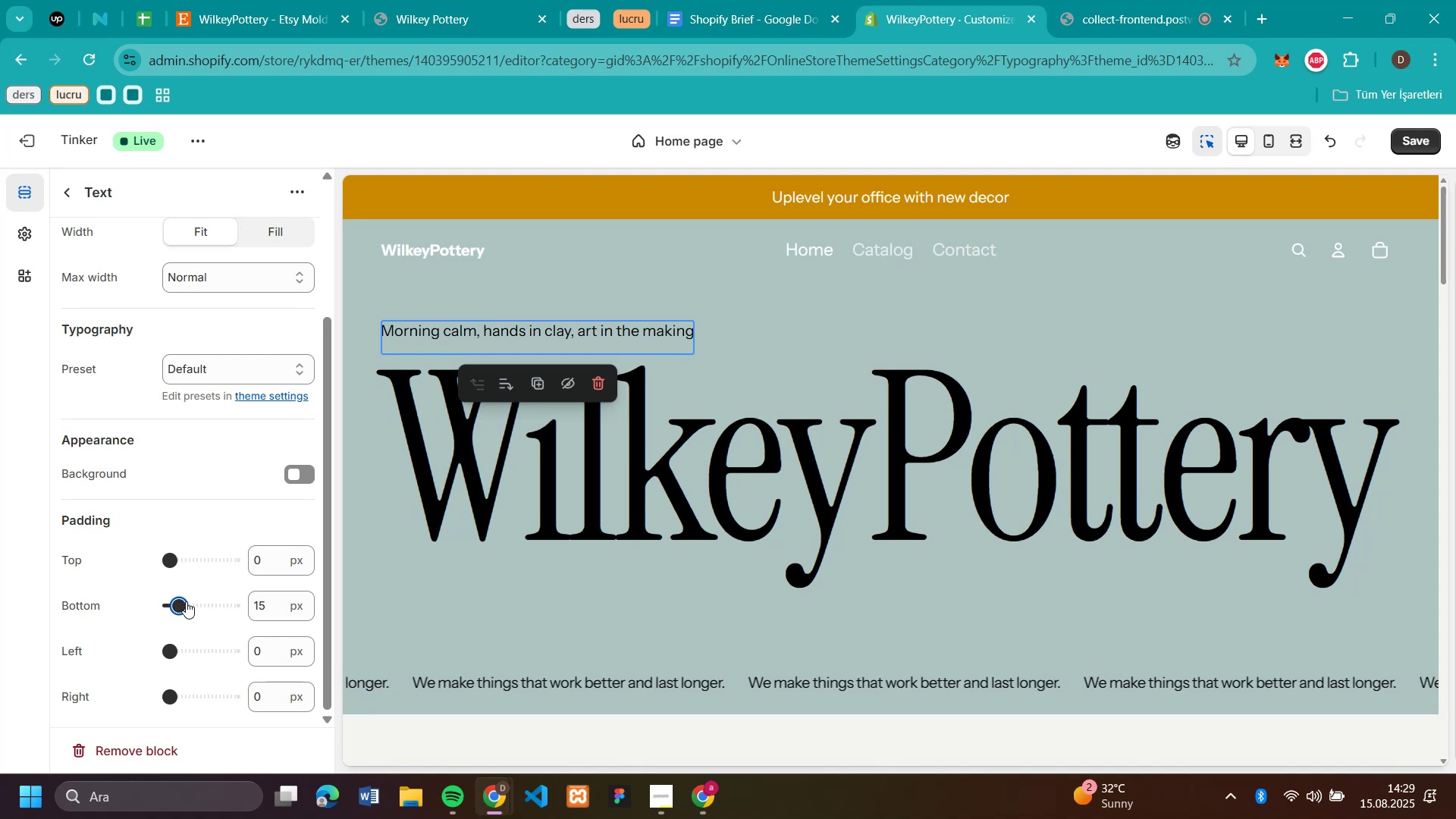 
left_click([183, 608])
 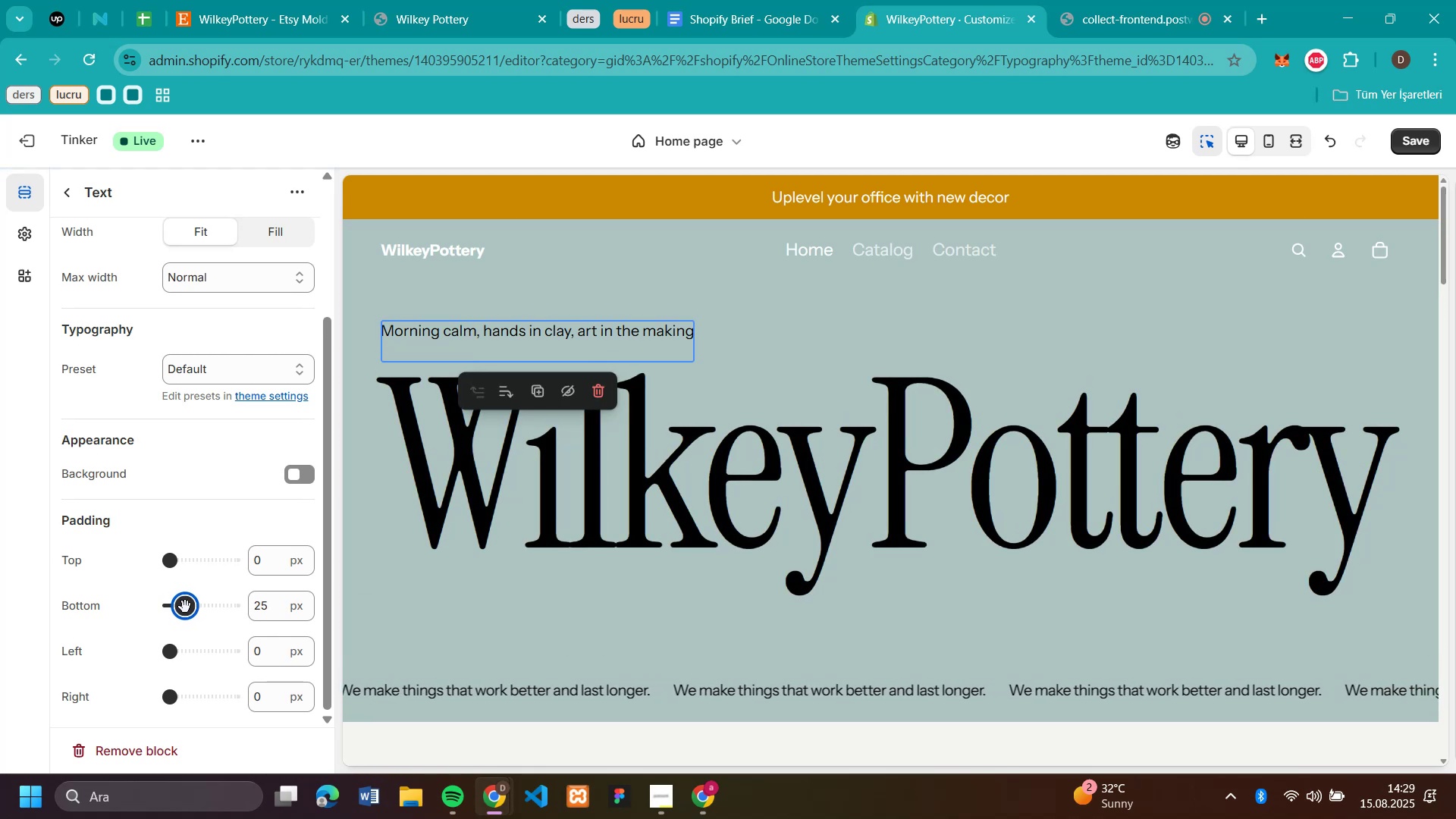 
wait(5.16)
 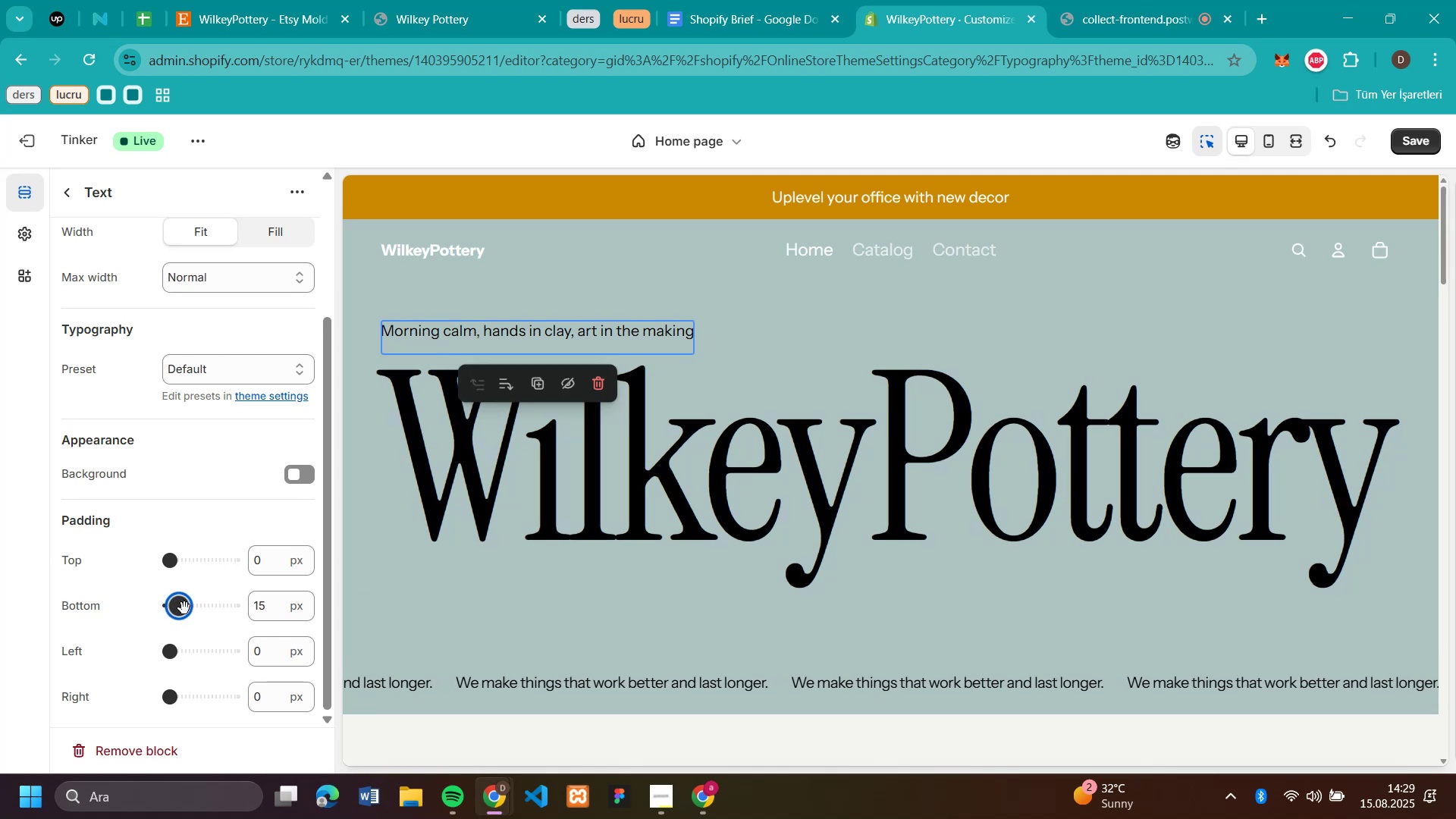 
scroll: coordinate [1117, 591], scroll_direction: up, amount: 2.0
 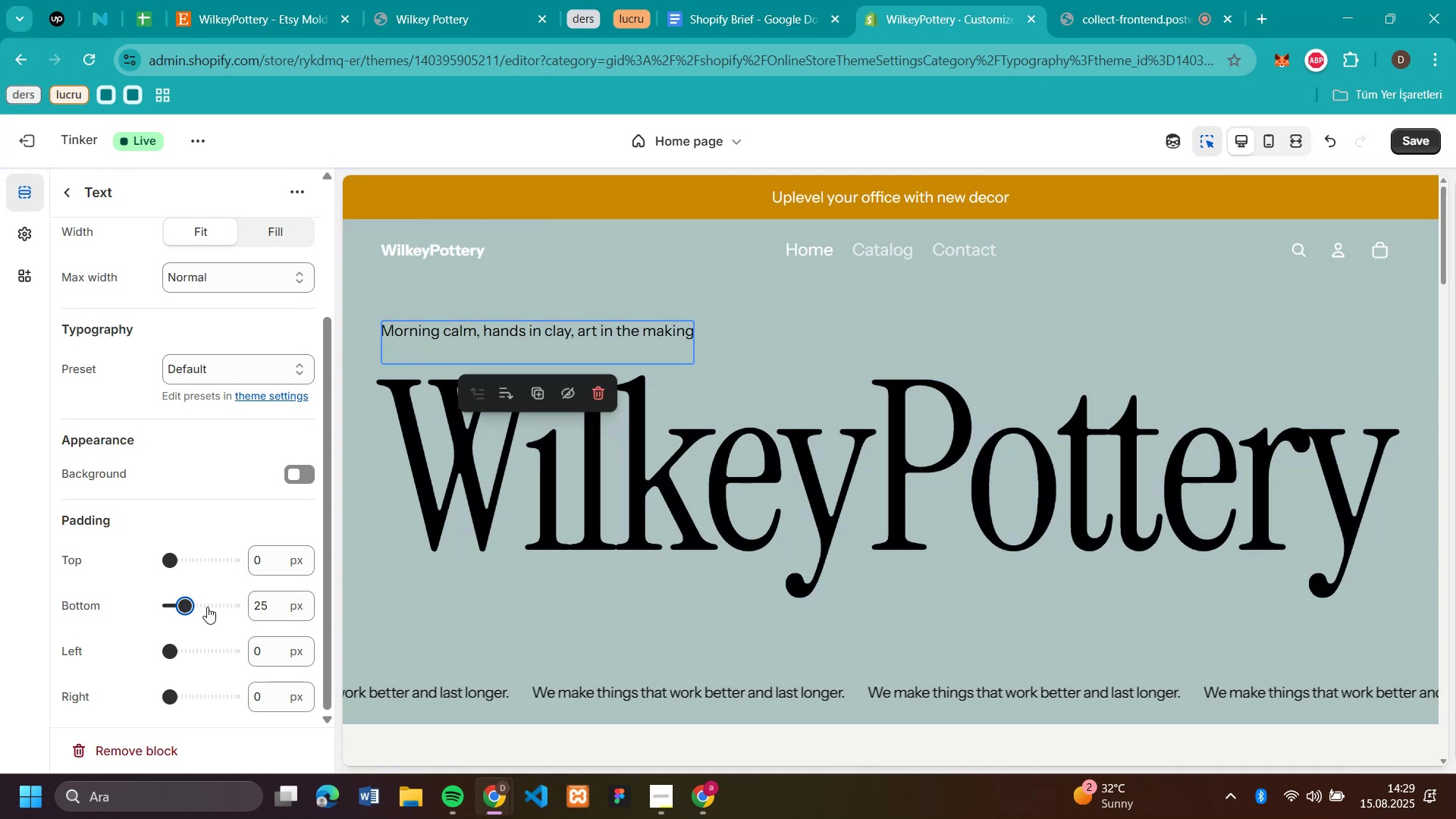 
left_click_drag(start_coordinate=[186, 604], to_coordinate=[205, 607])
 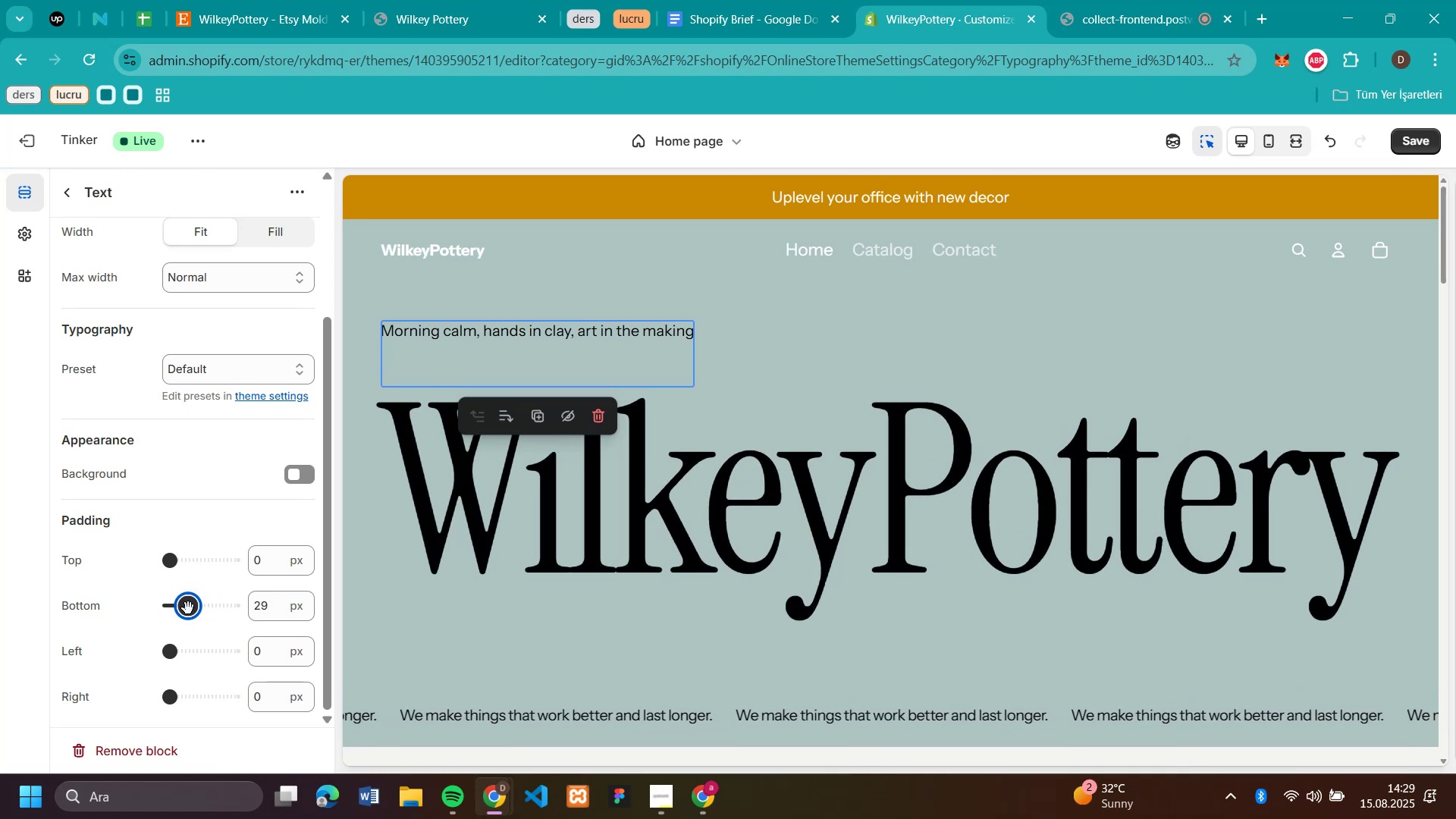 
wait(9.06)
 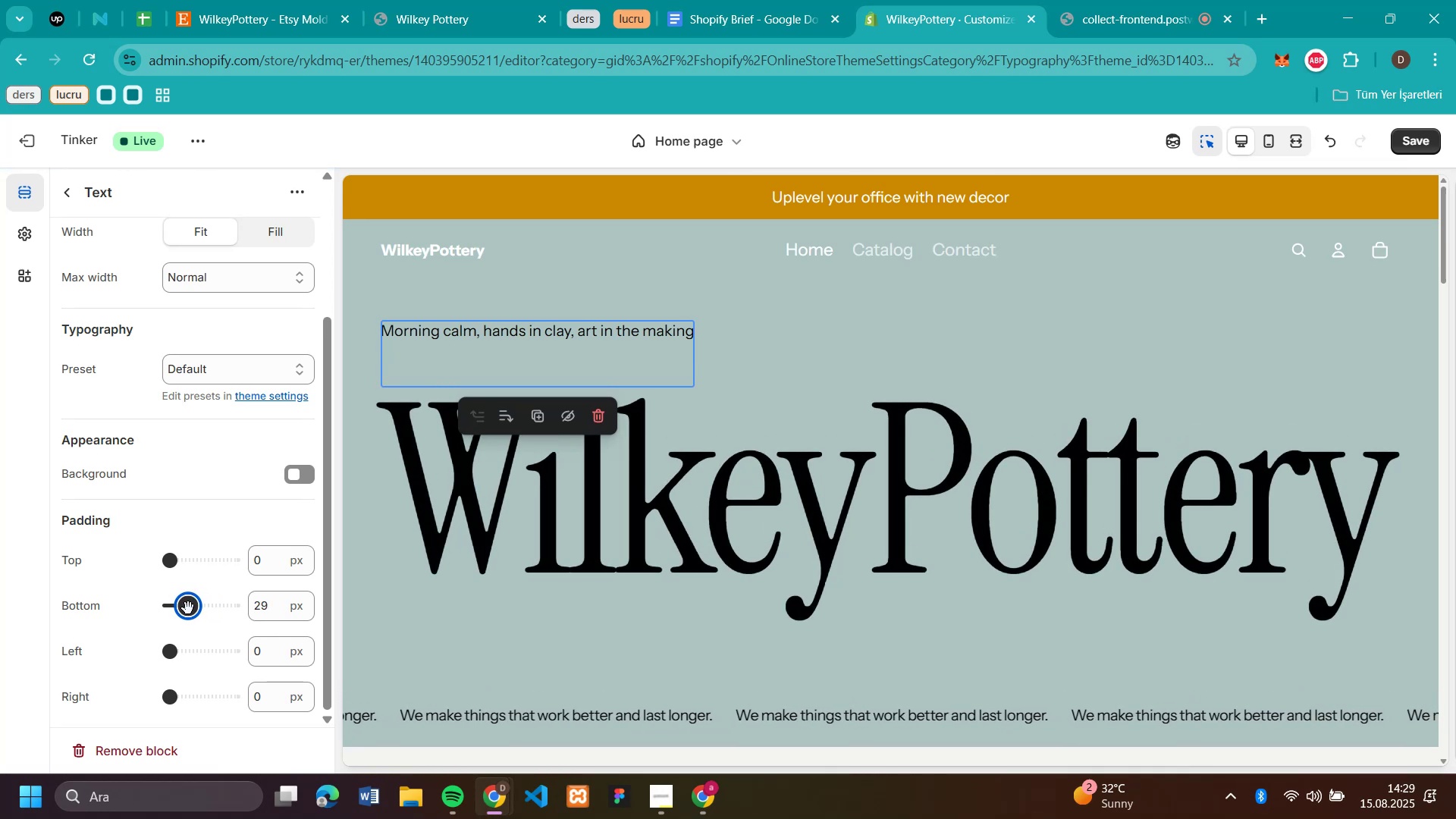 
left_click([46, 585])
 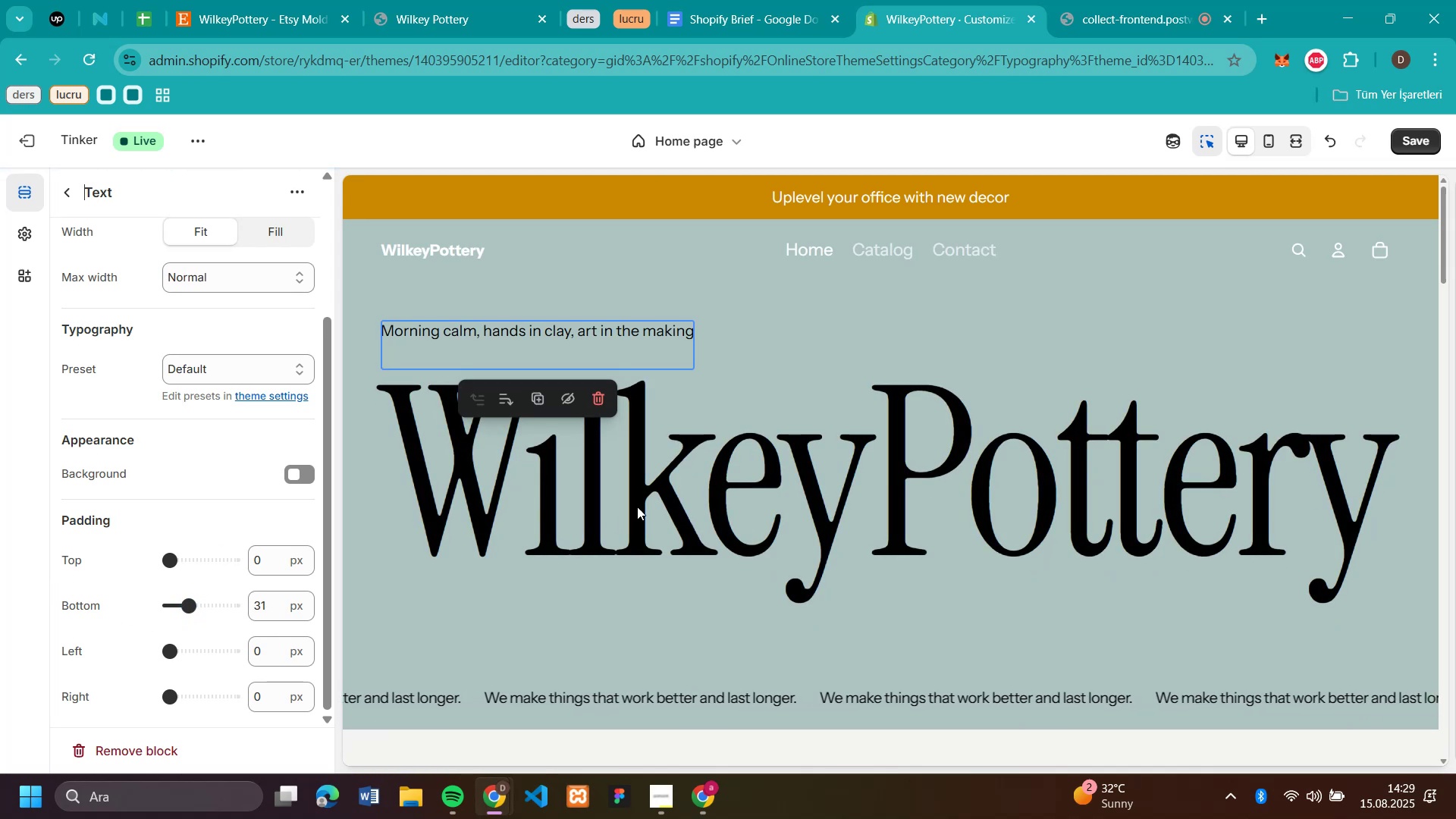 
scroll: coordinate [731, 428], scroll_direction: up, amount: 2.0
 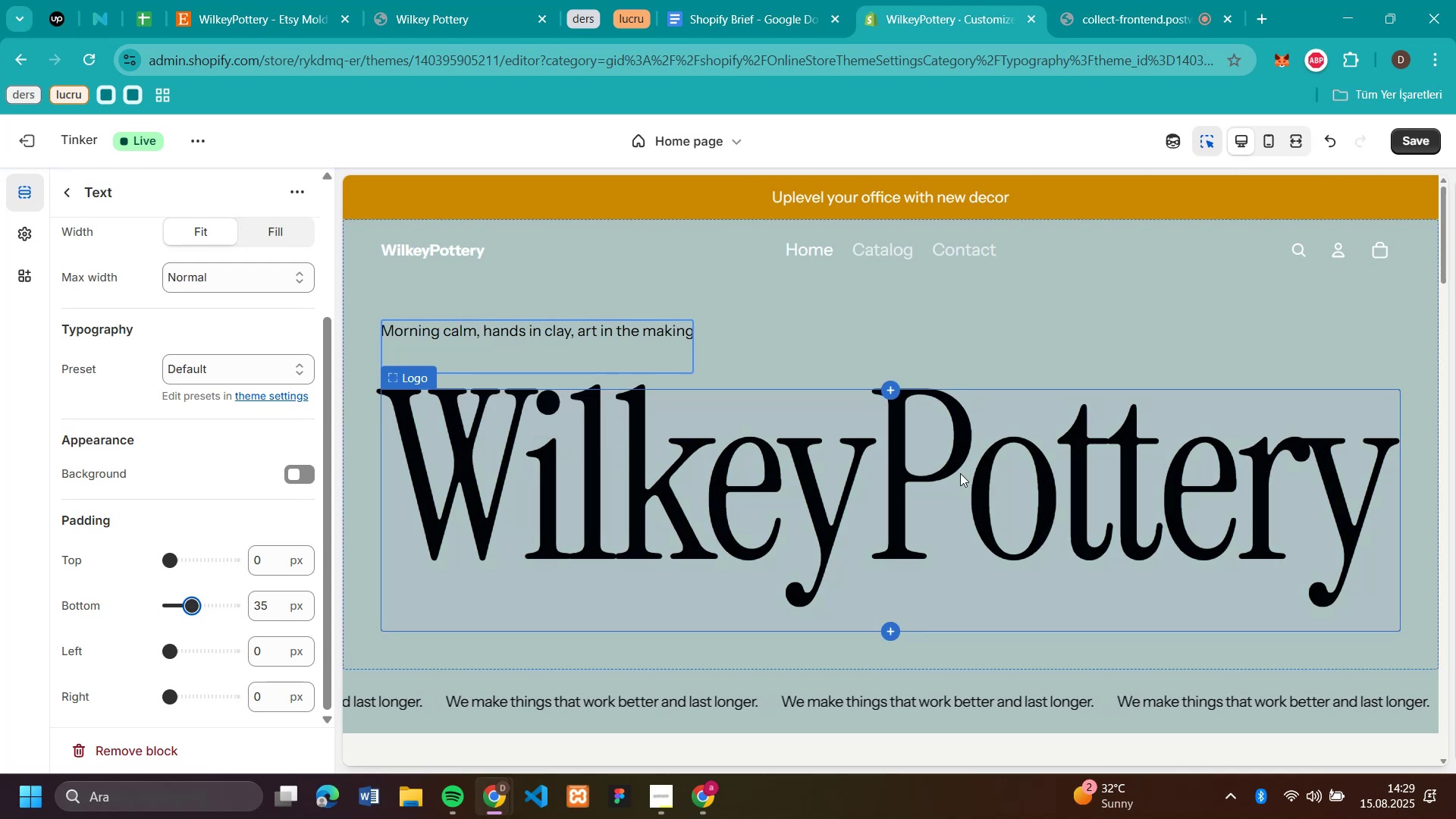 
wait(12.86)
 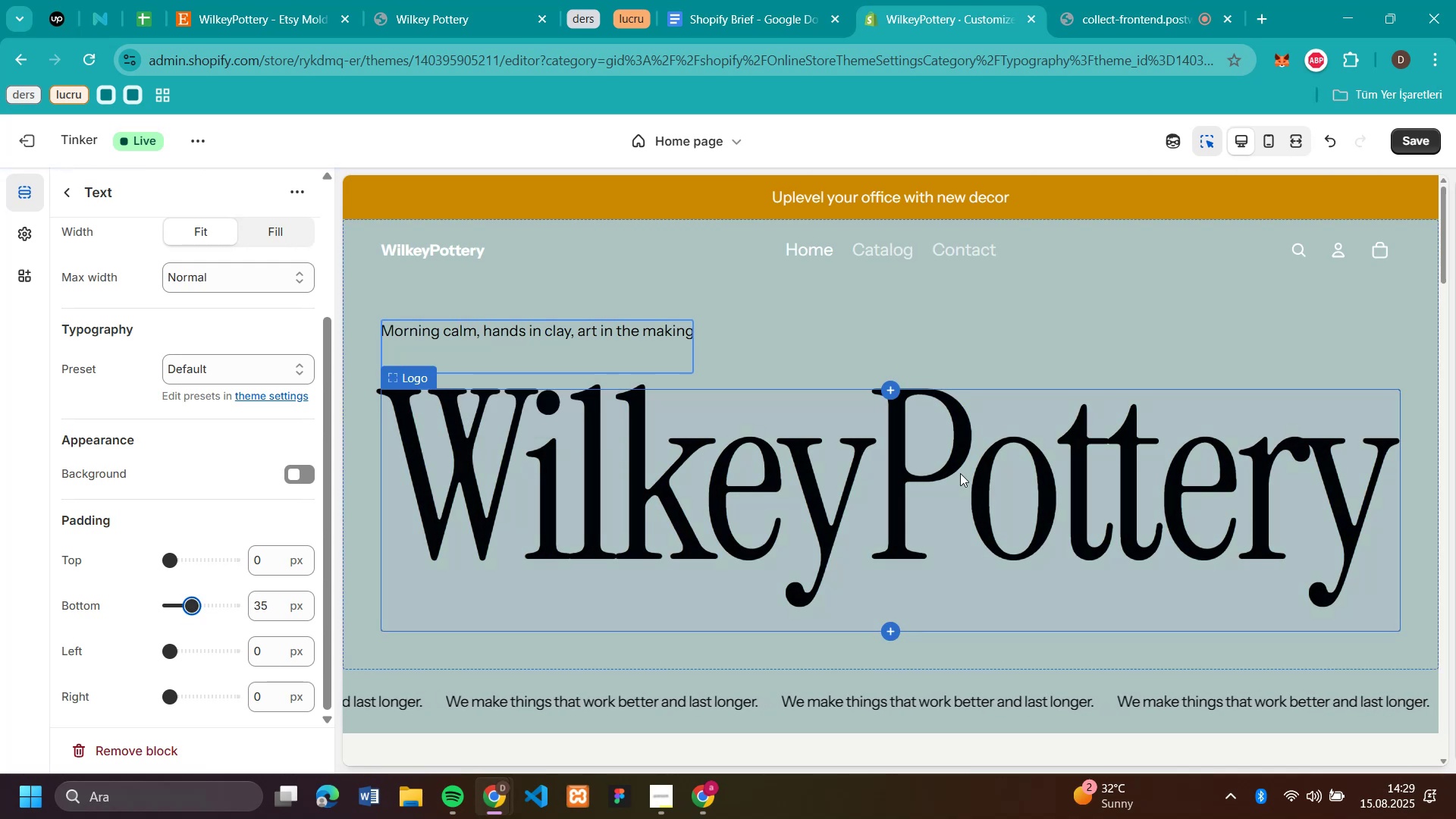 
left_click([9, 562])
 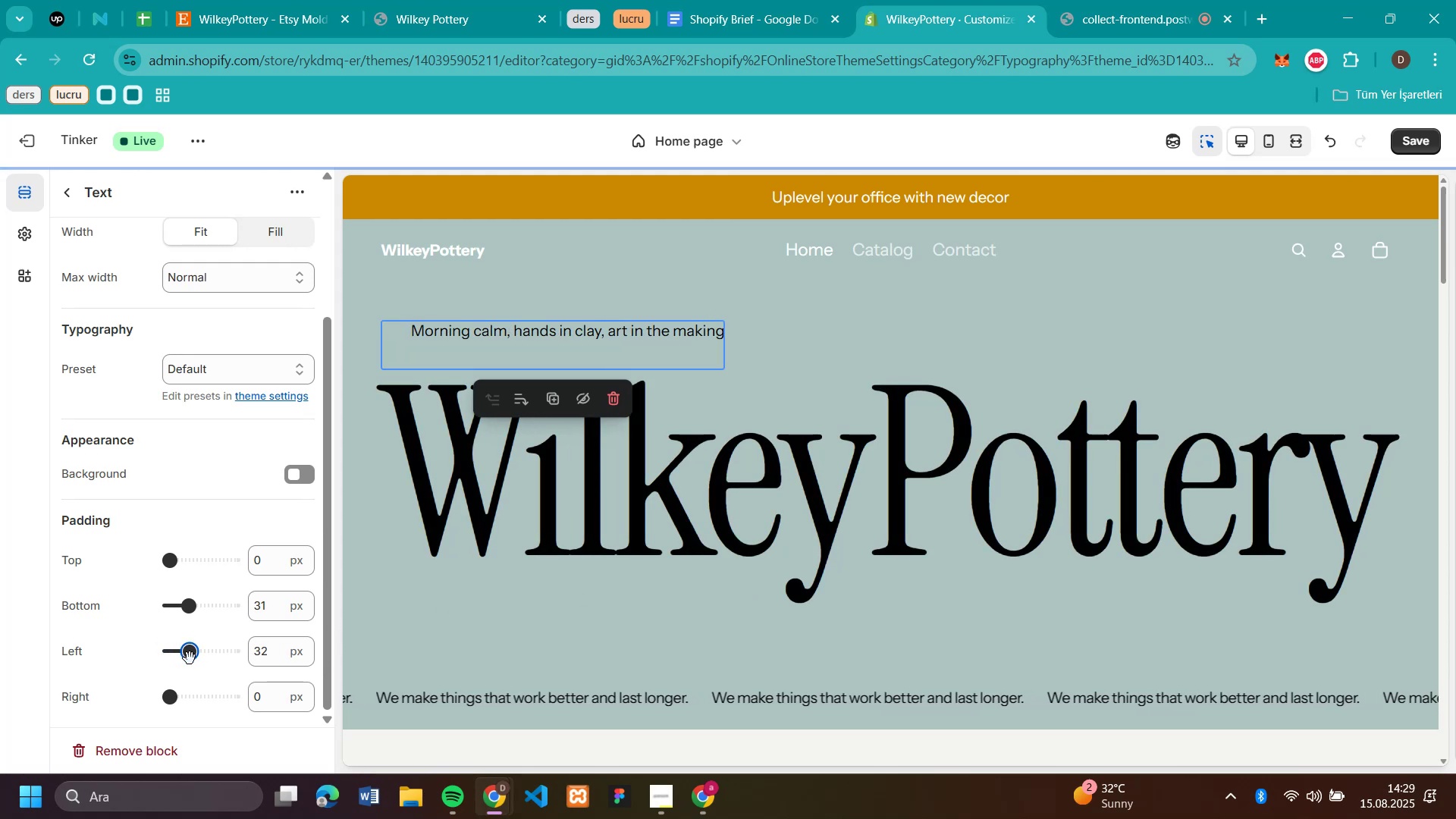 
wait(16.04)
 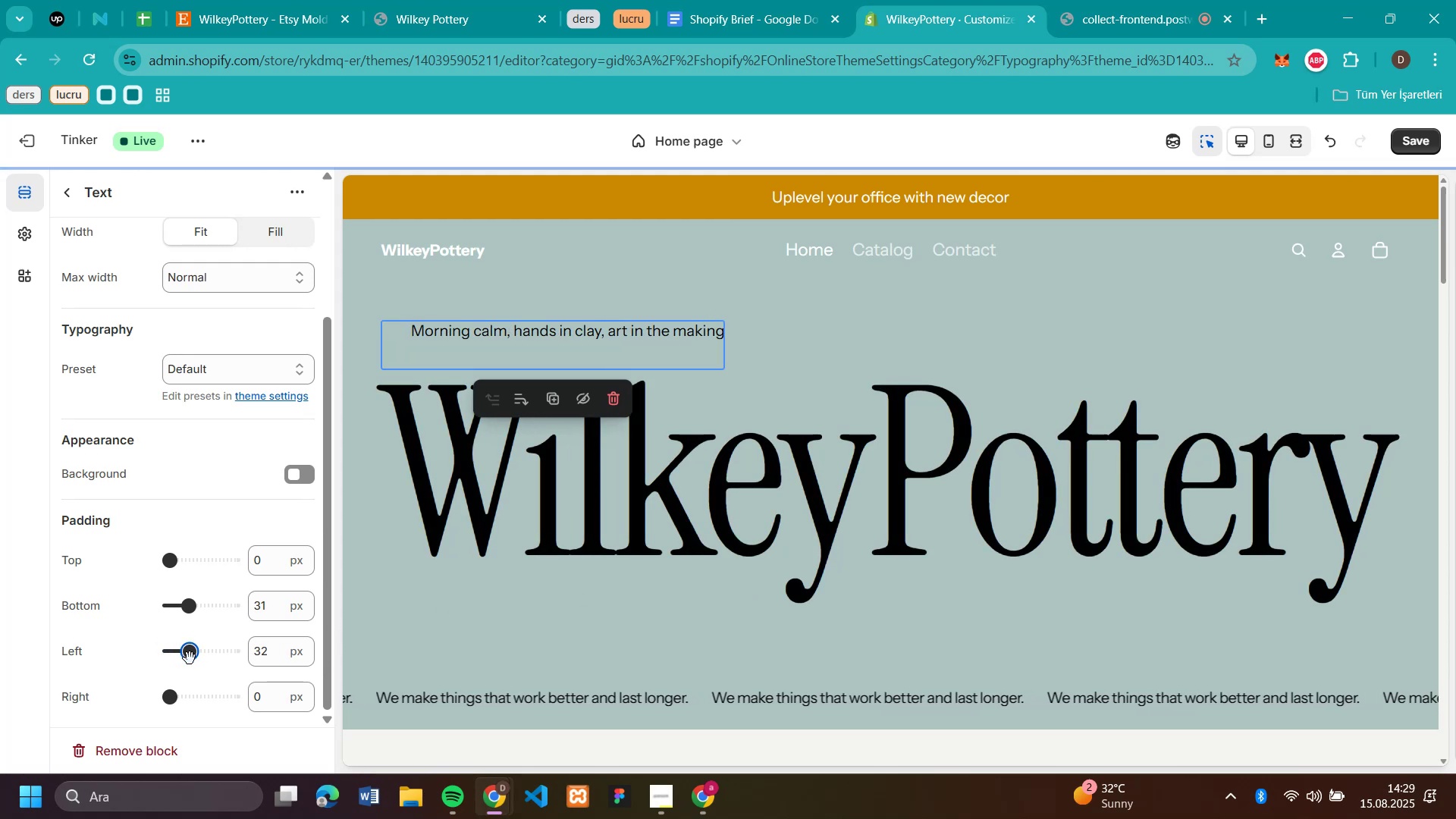 
left_click([29, 571])
 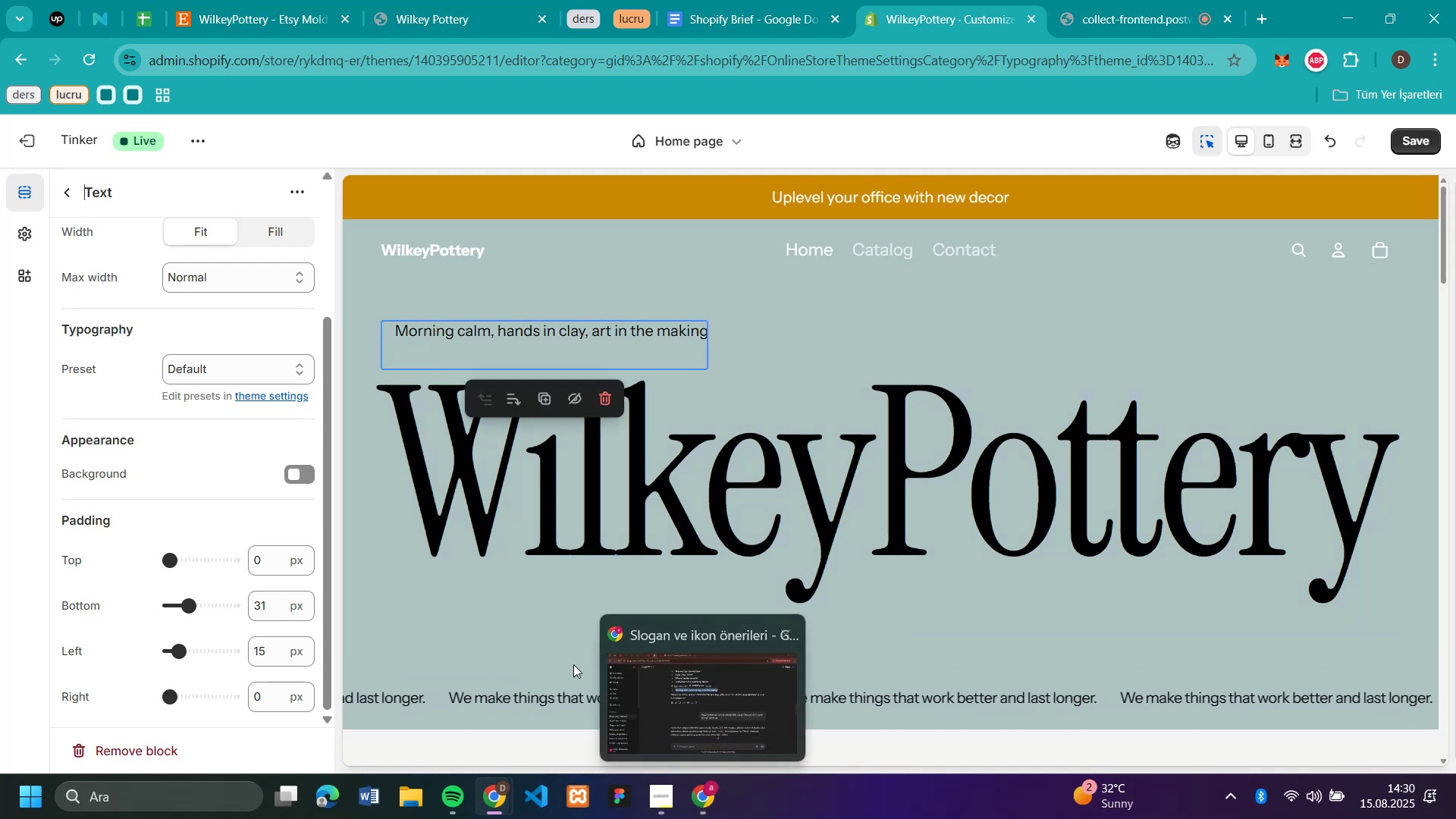 
wait(12.92)
 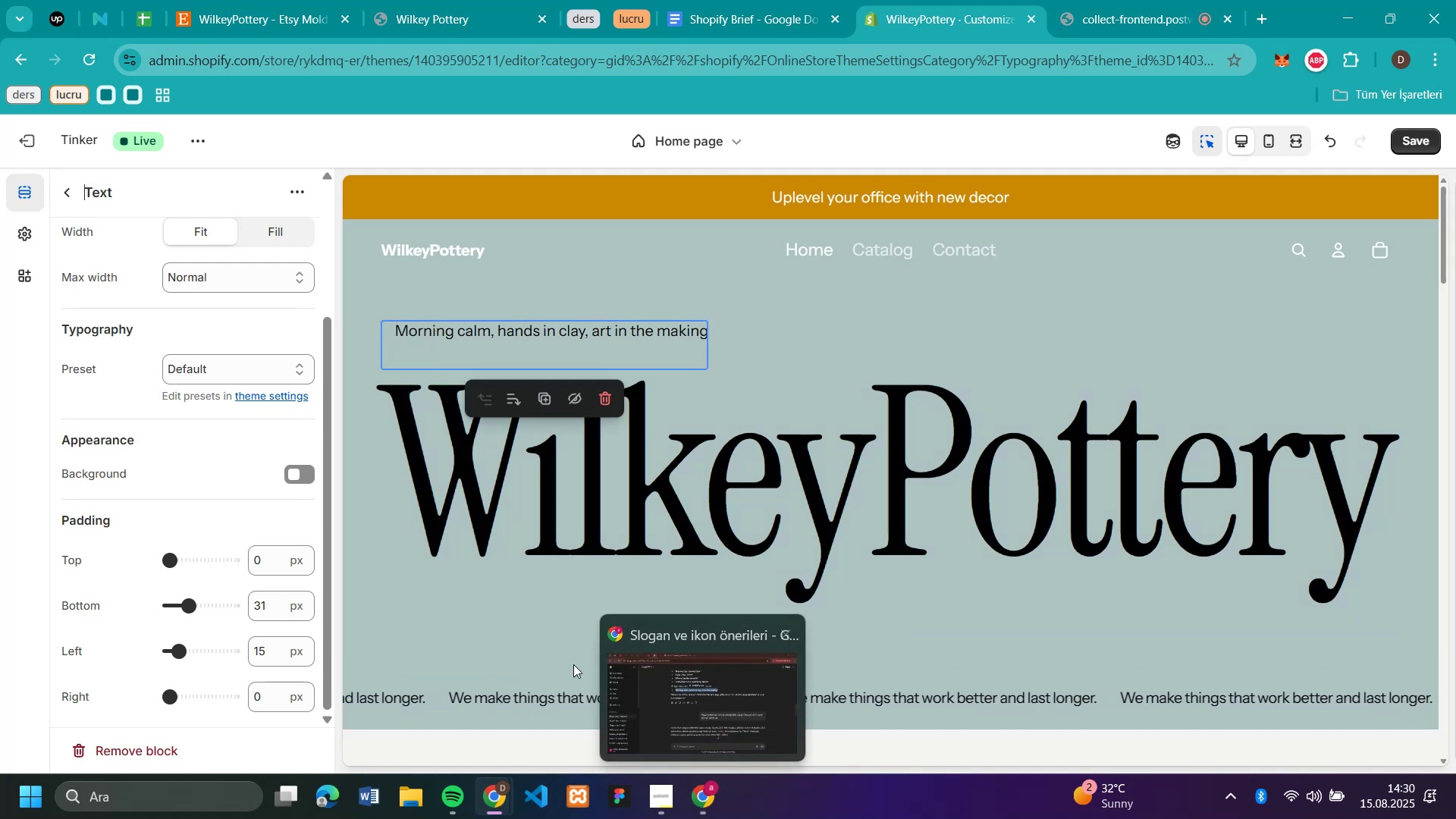 
scroll: coordinate [246, 396], scroll_direction: up, amount: 8.0
 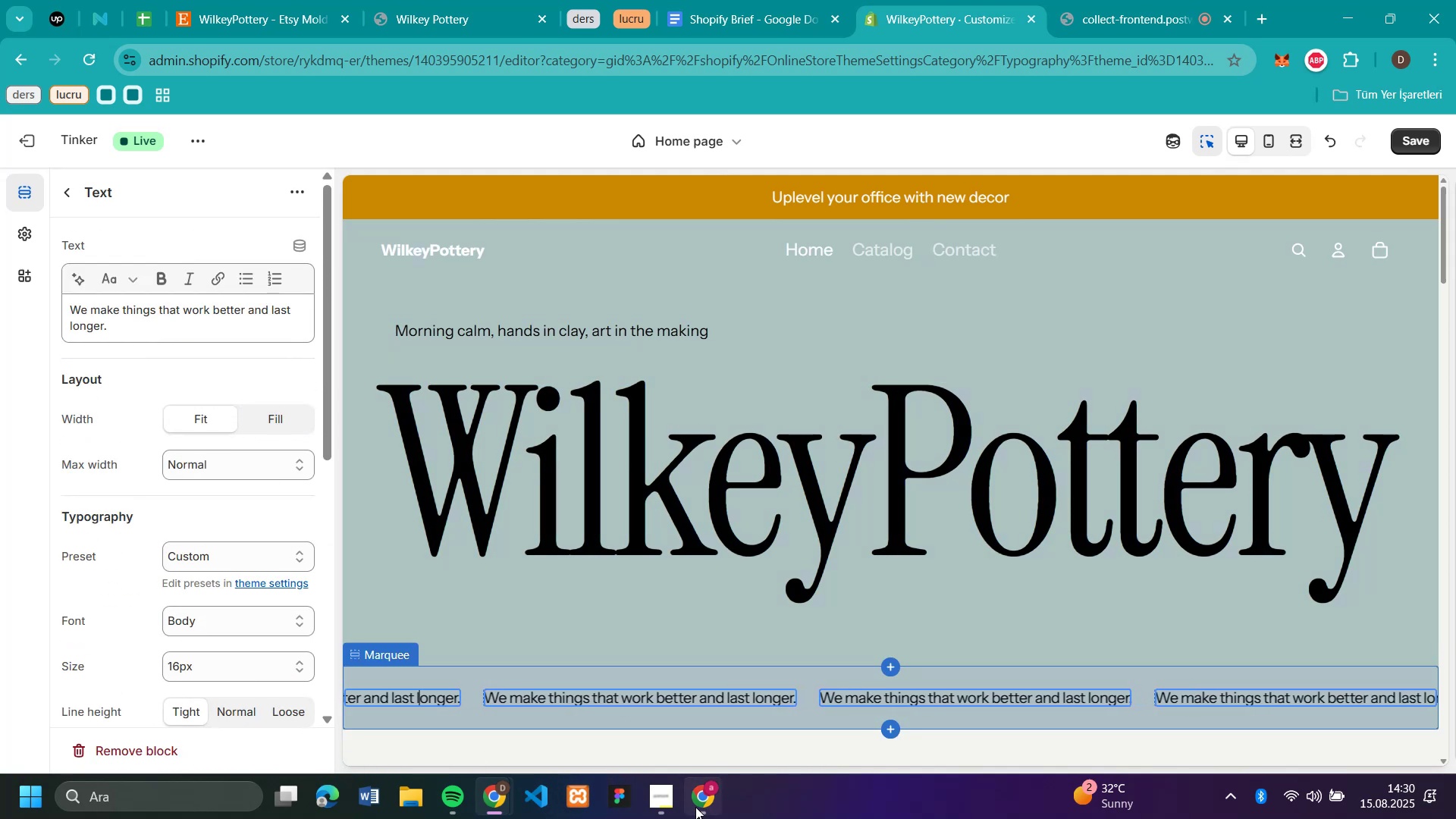 
left_click([704, 801])
 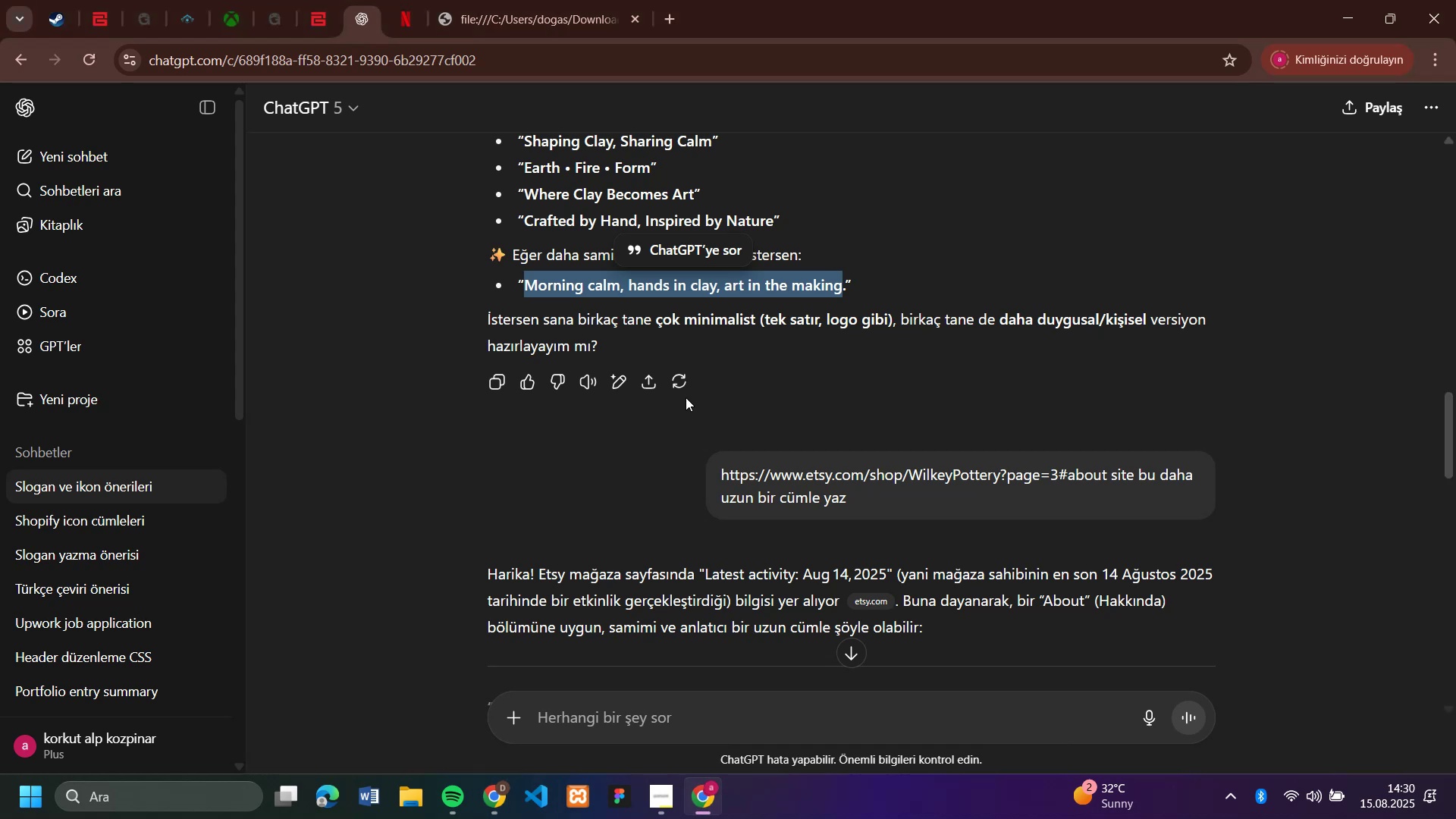 
scroll: coordinate [686, 397], scroll_direction: up, amount: 1.0
 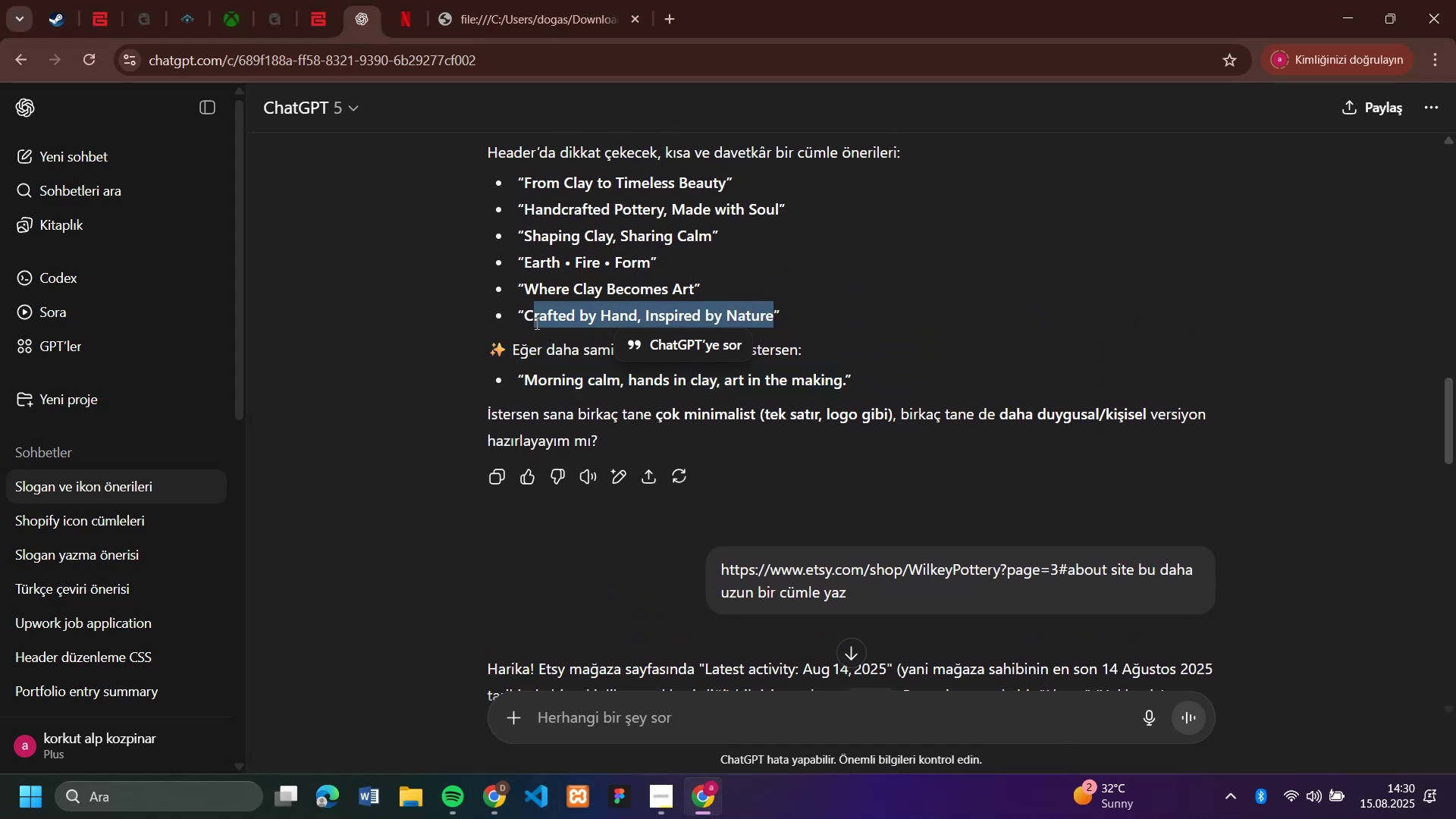 
wait(6.16)
 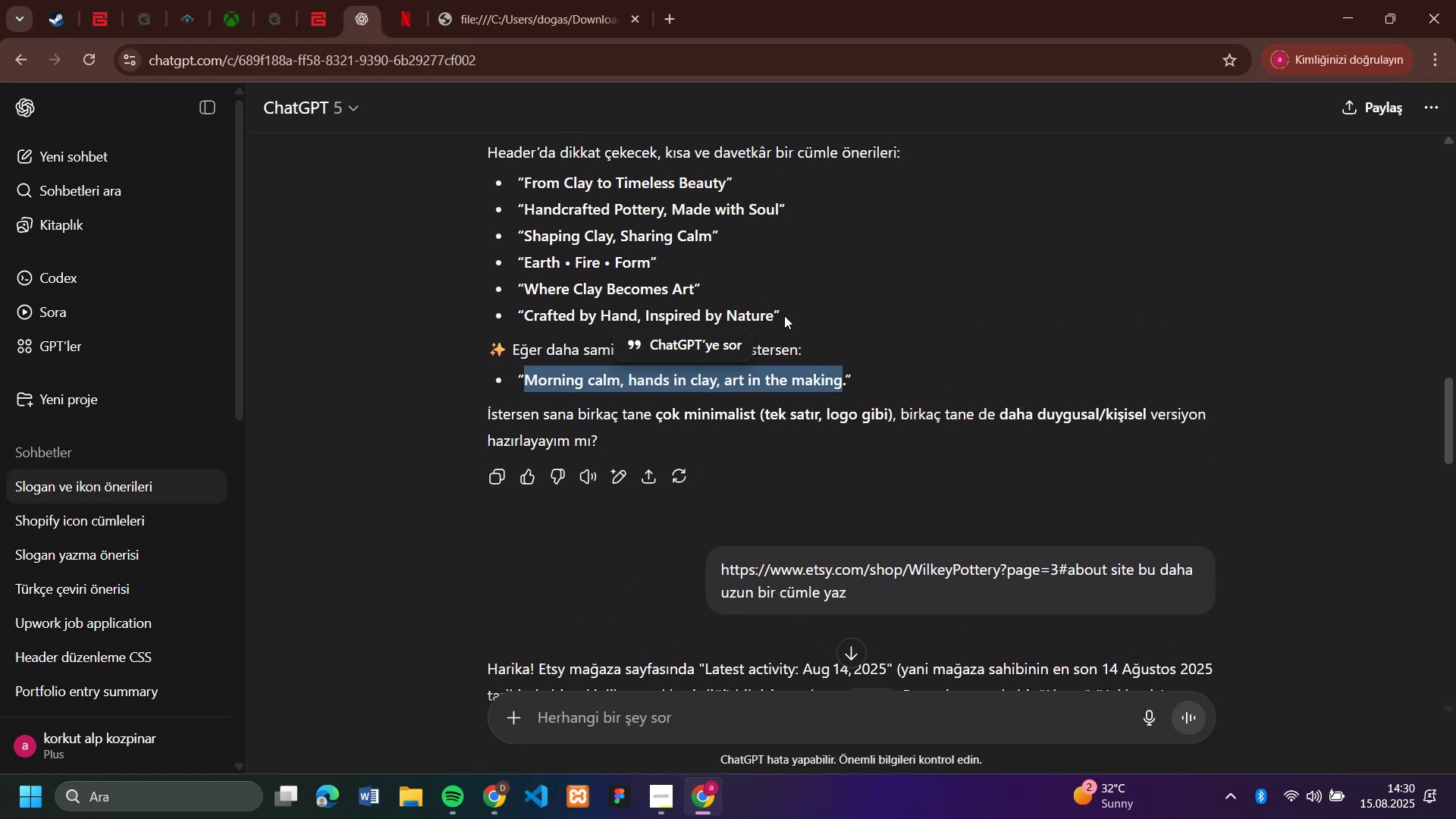 
key(Control+C)
 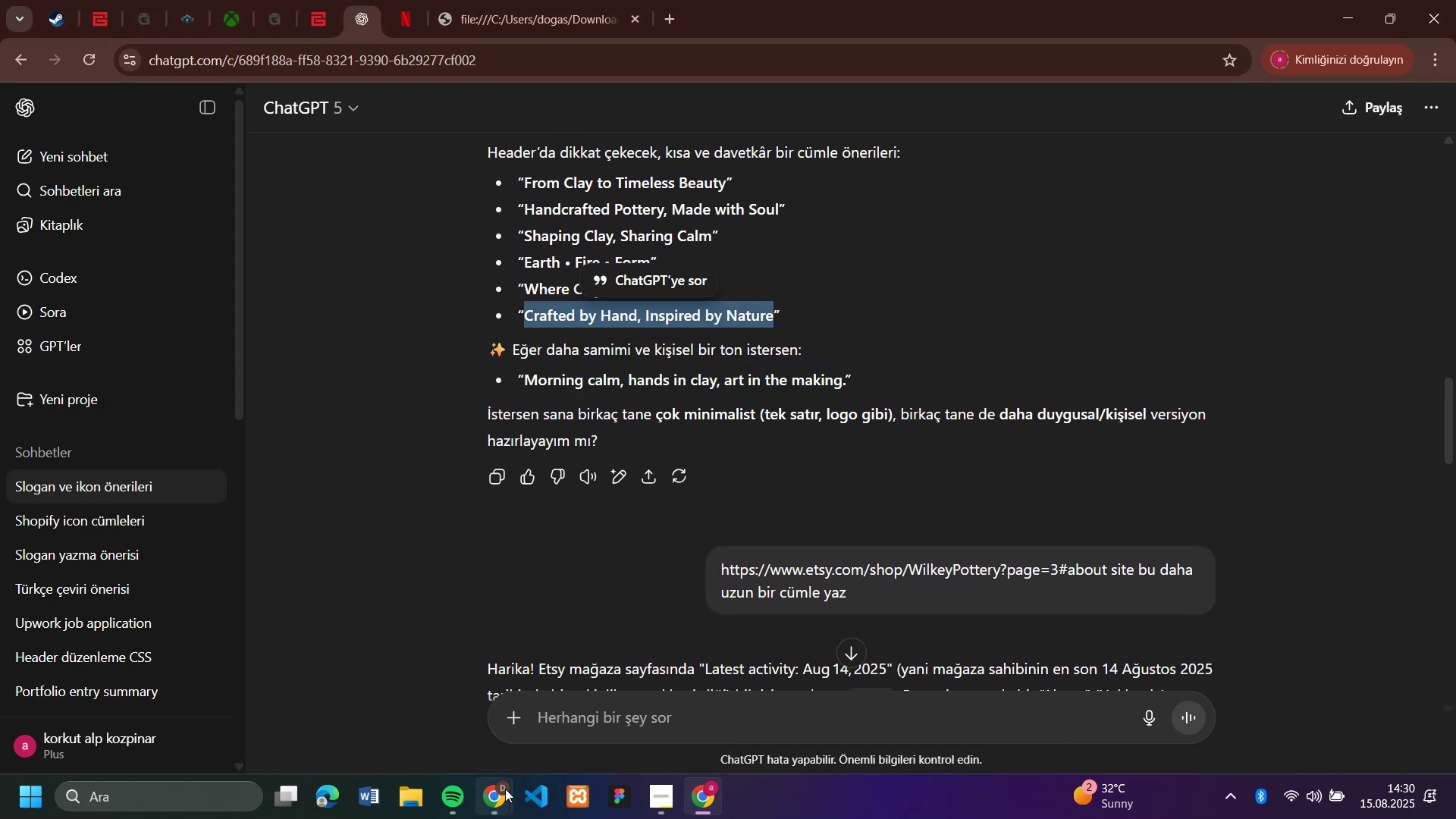 
left_click([498, 800])
 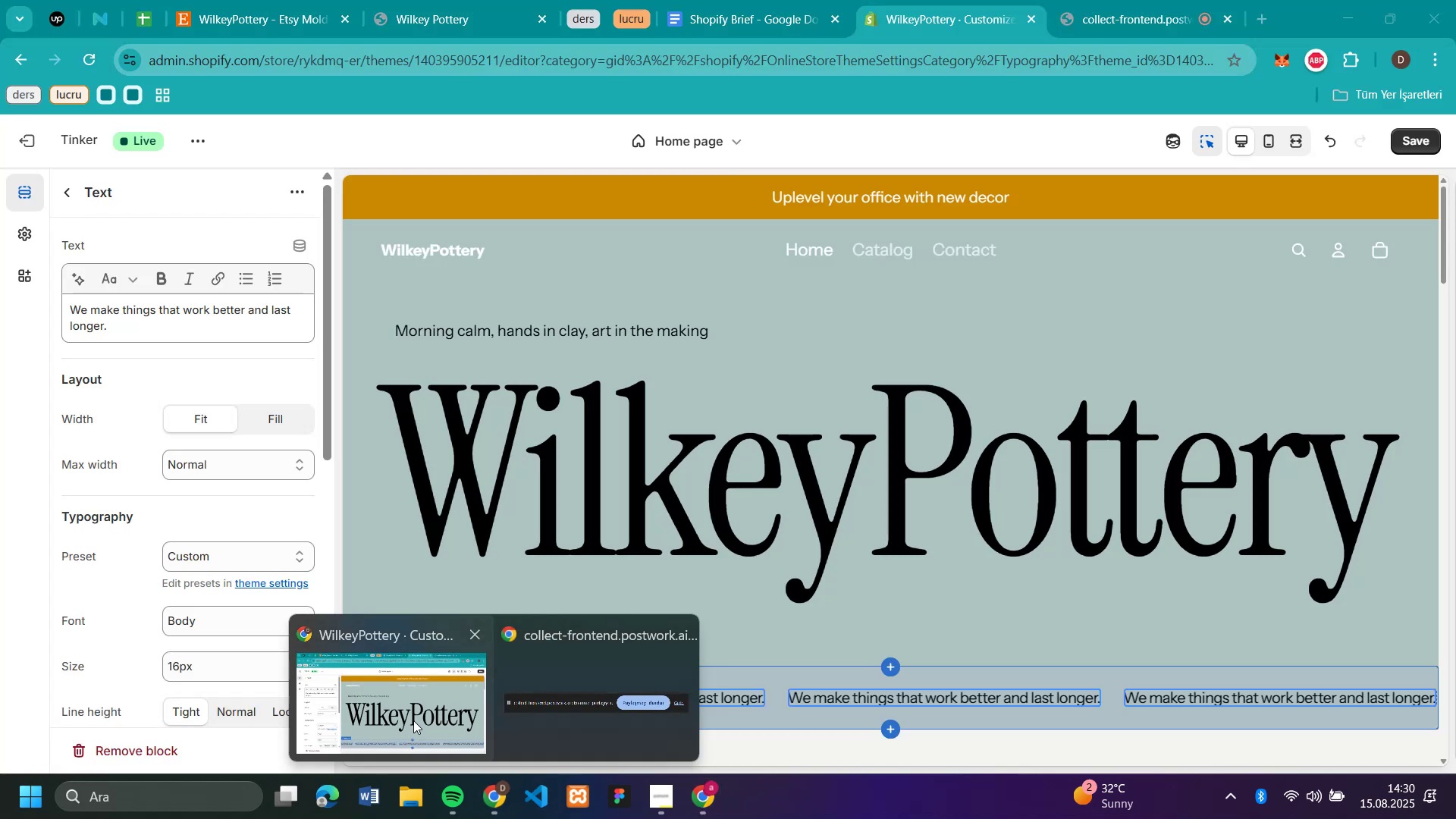 
left_click([413, 718])
 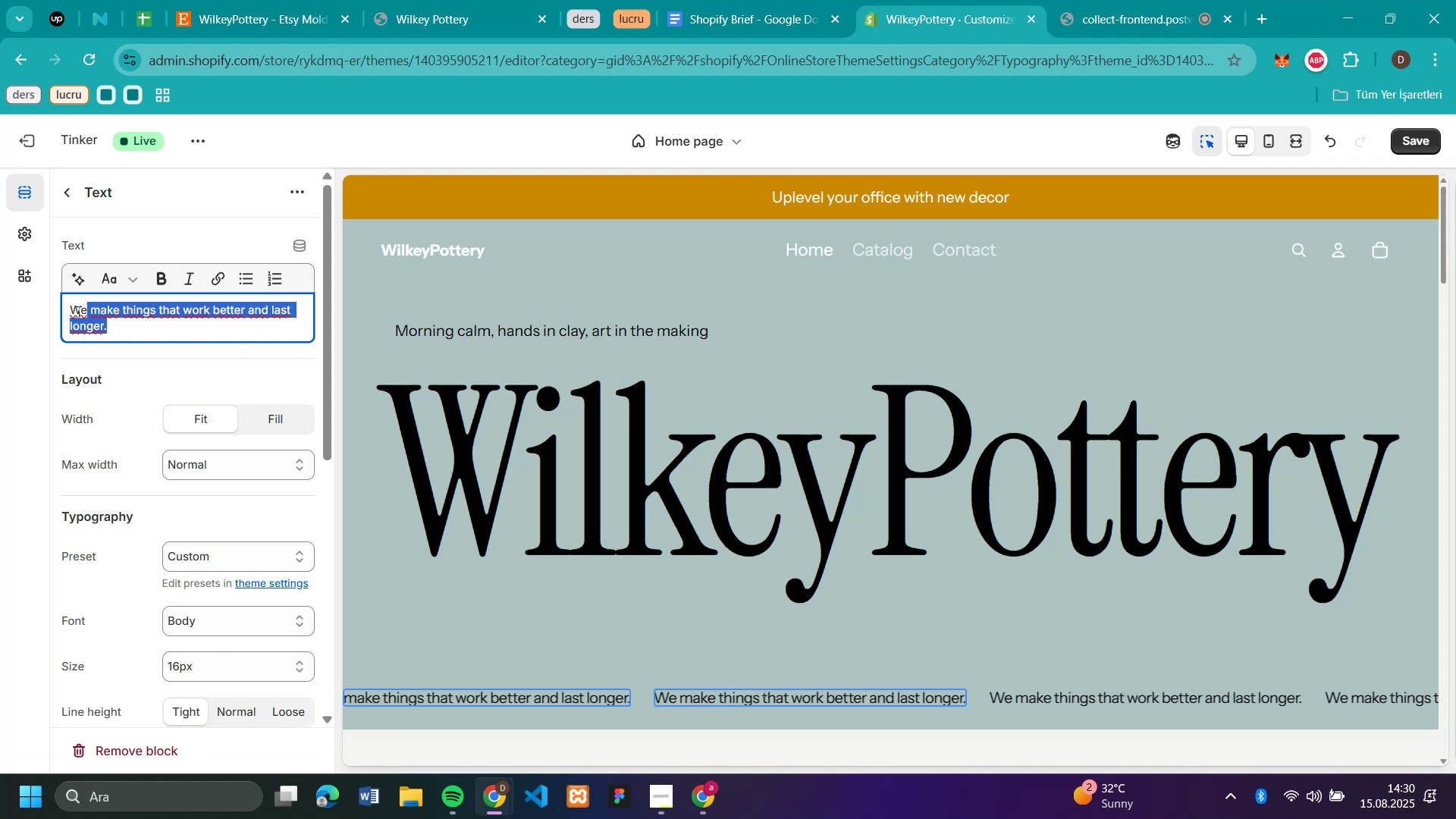 
key(Control+V)
 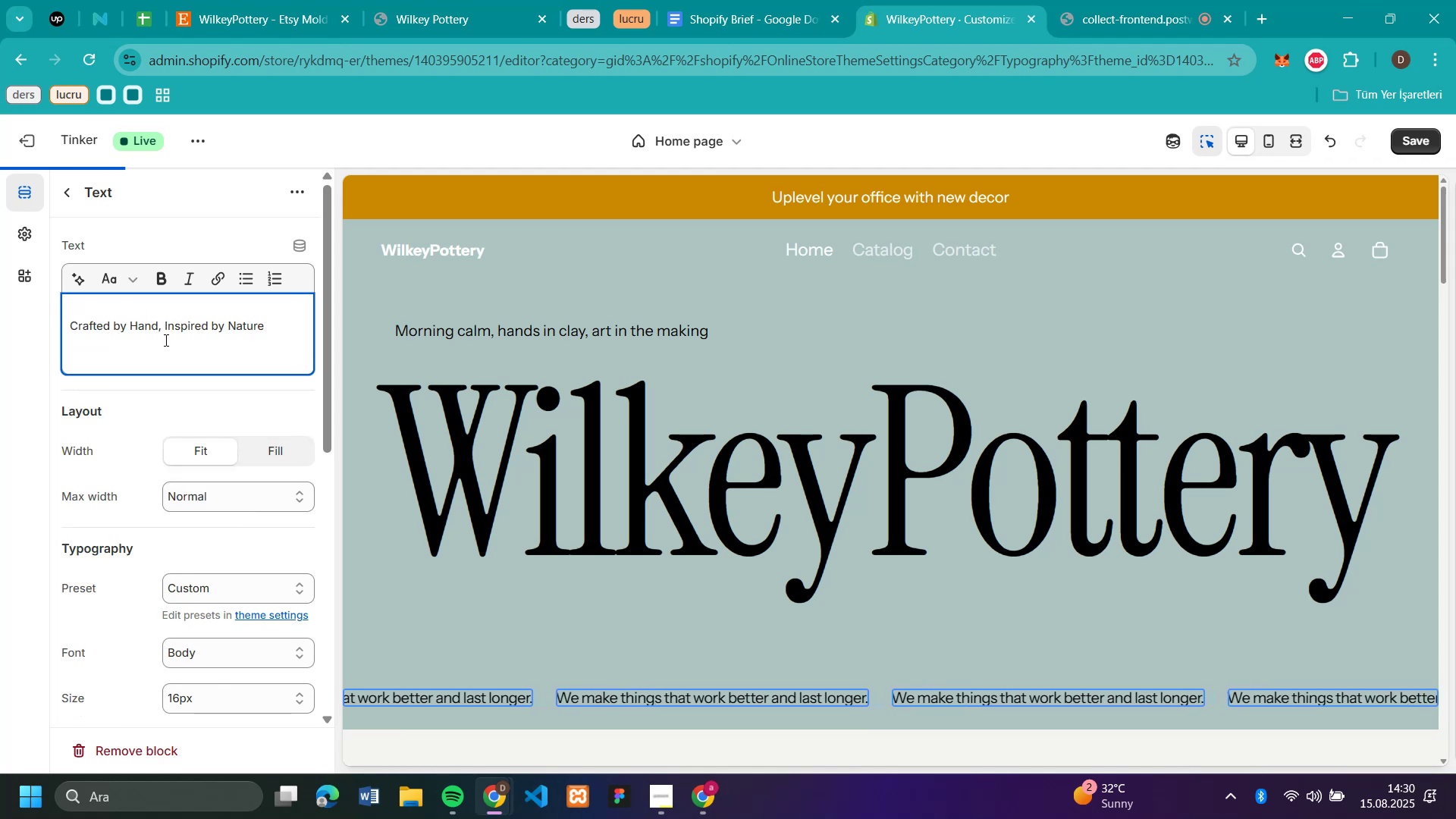 
key(Backspace)
 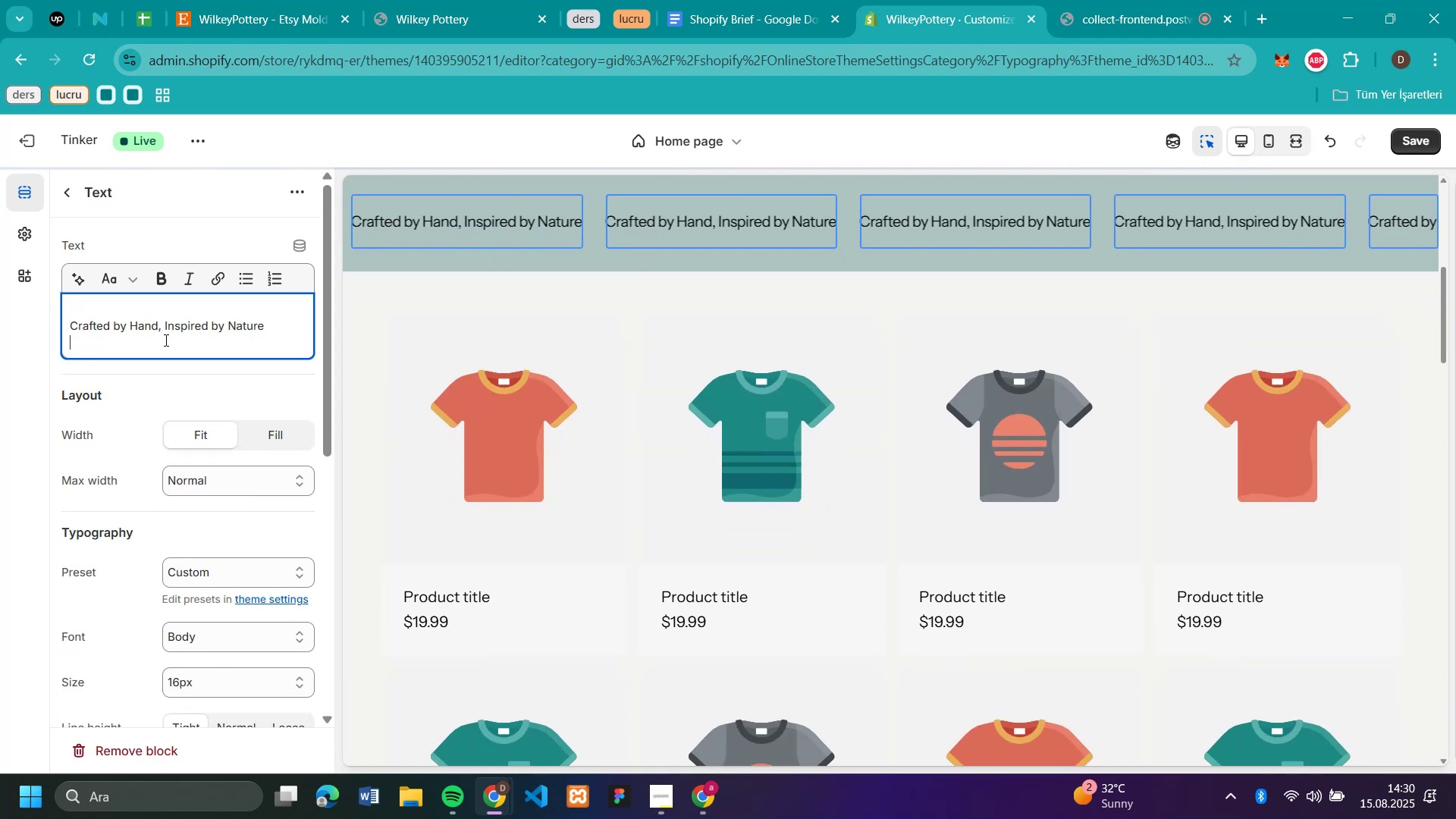 
key(Backspace)
 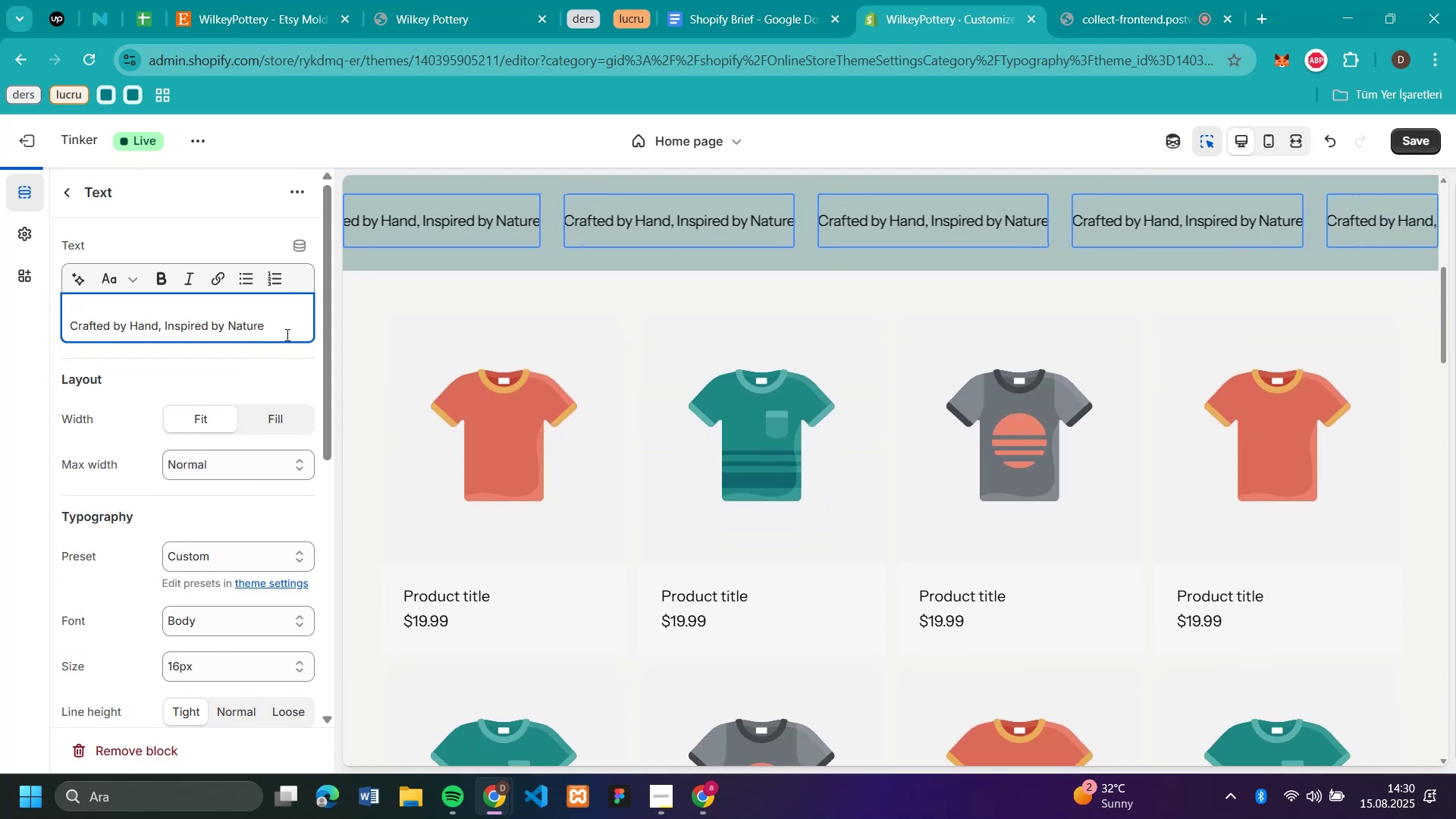 
key(Period)
 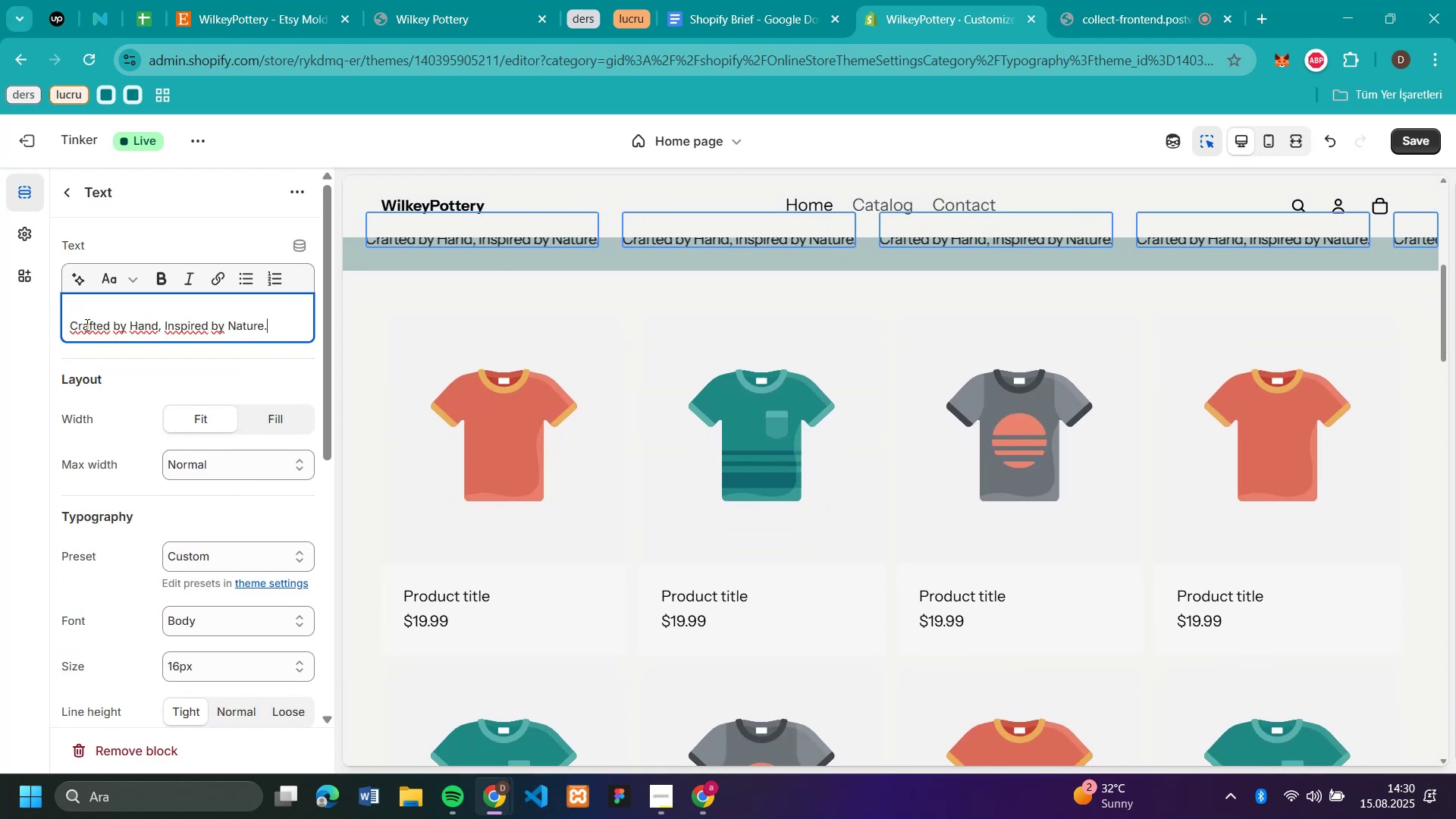 
left_click([67, 325])
 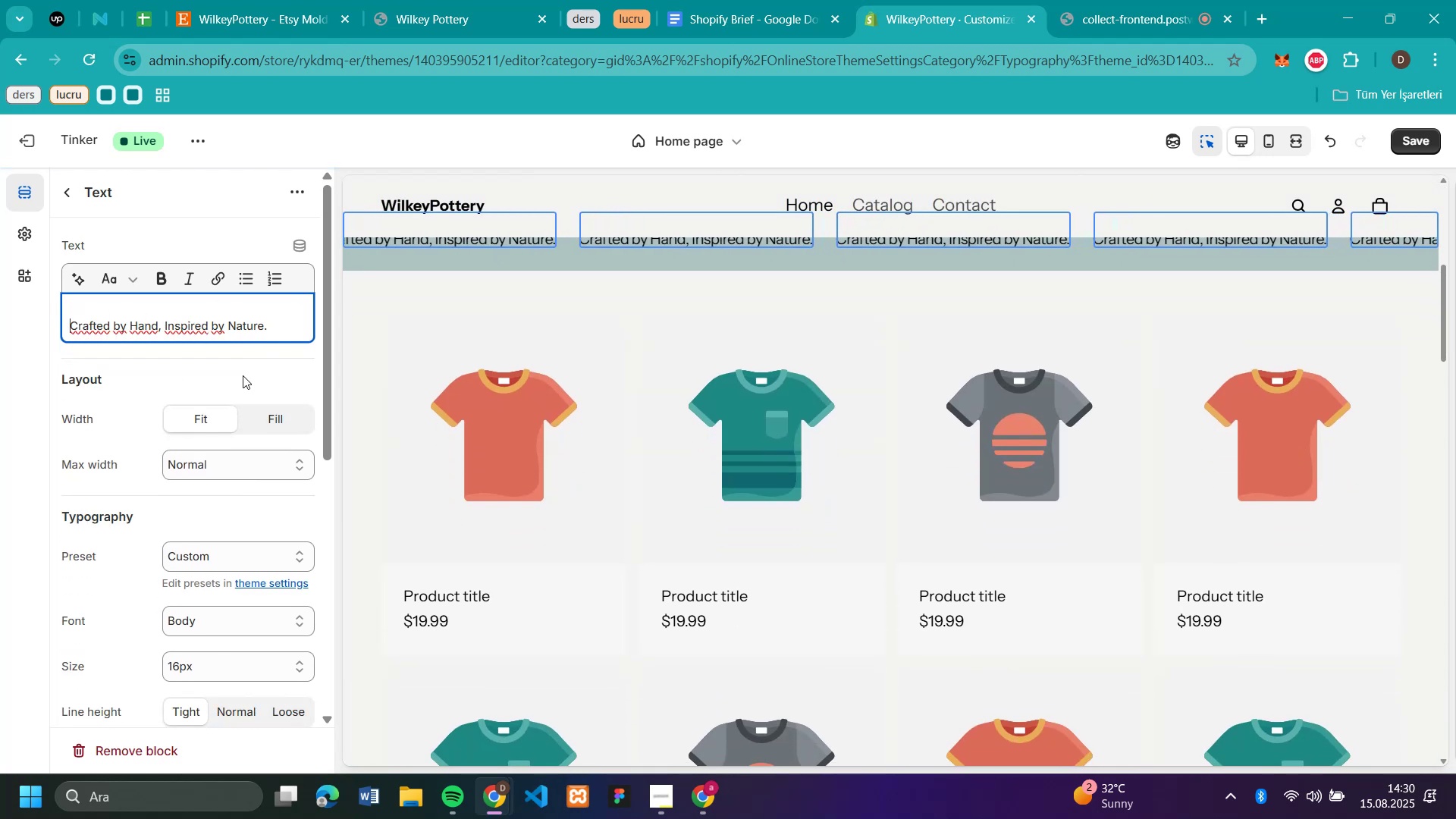 
key(Backspace)
 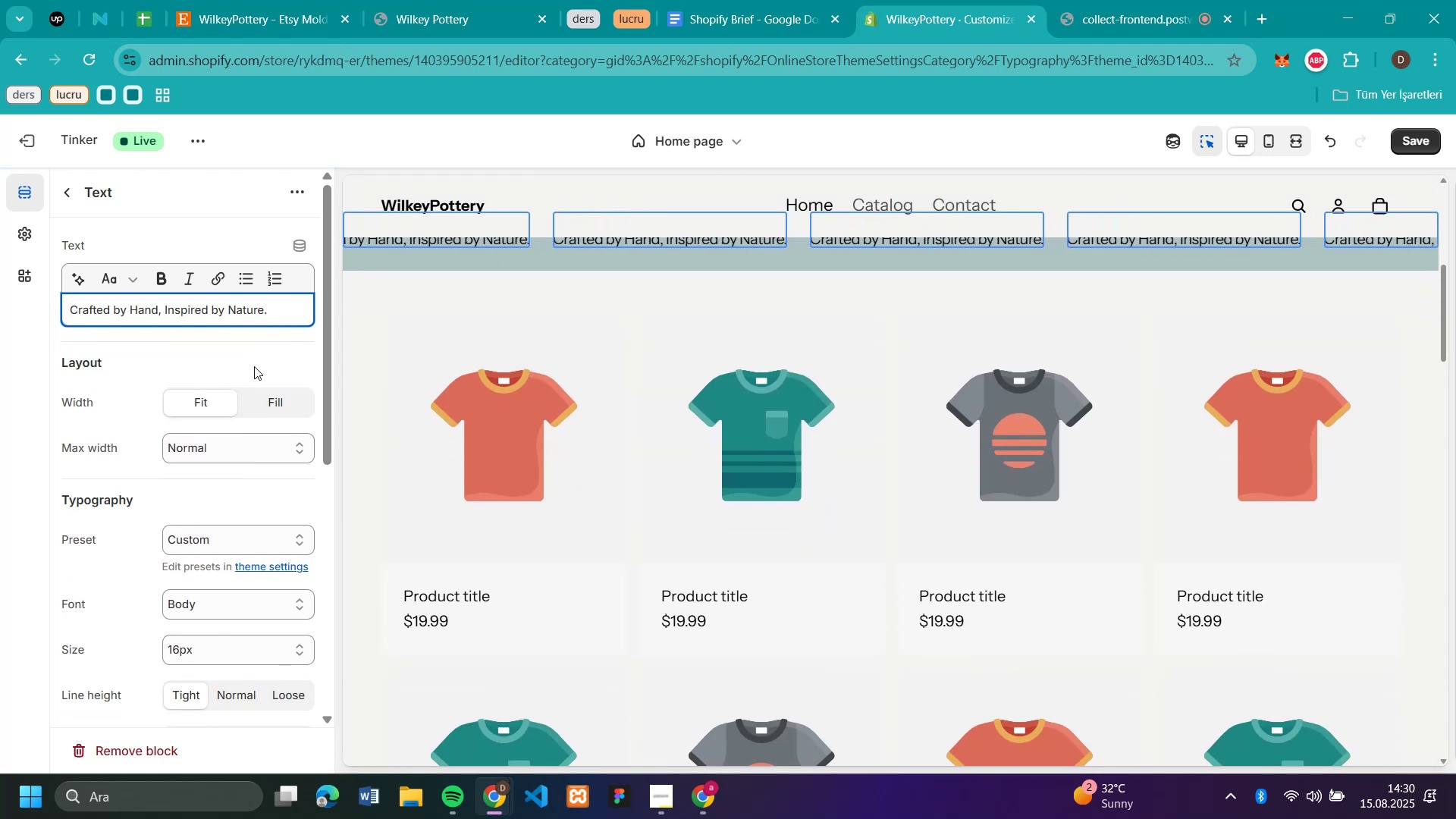 
scroll: coordinate [1067, 526], scroll_direction: up, amount: 10.0
 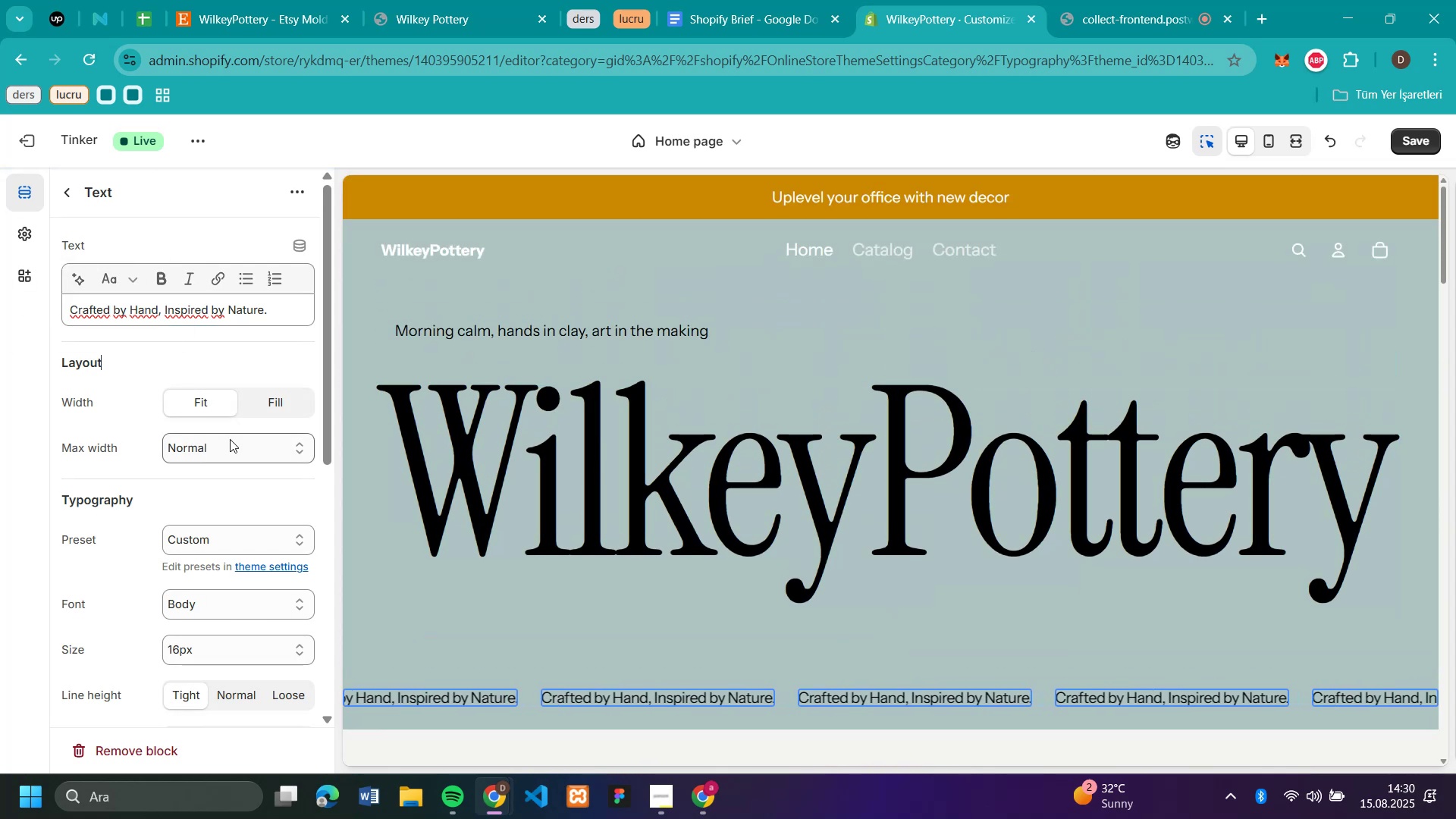 
wait(5.3)
 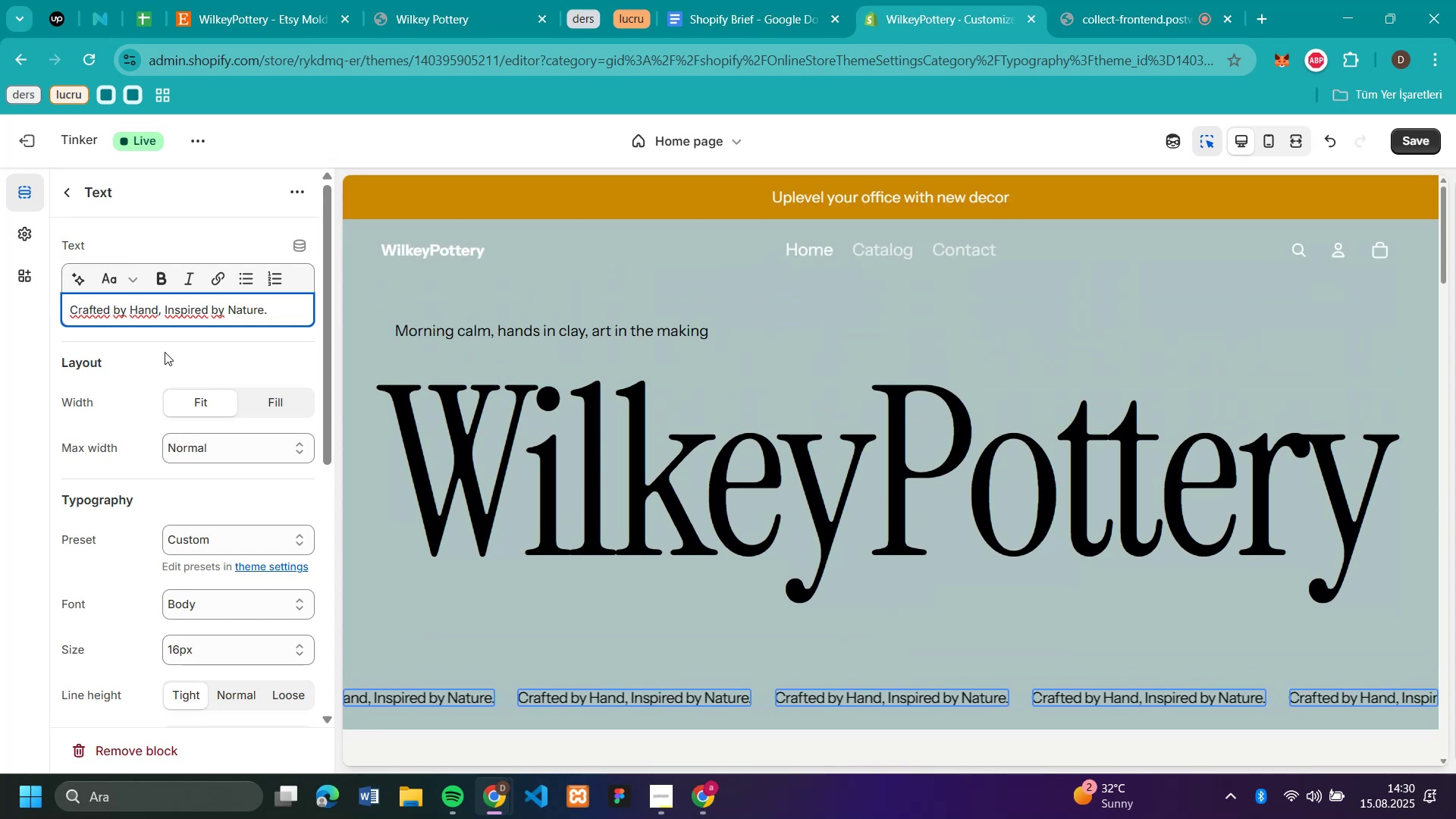 
left_click([229, 522])
 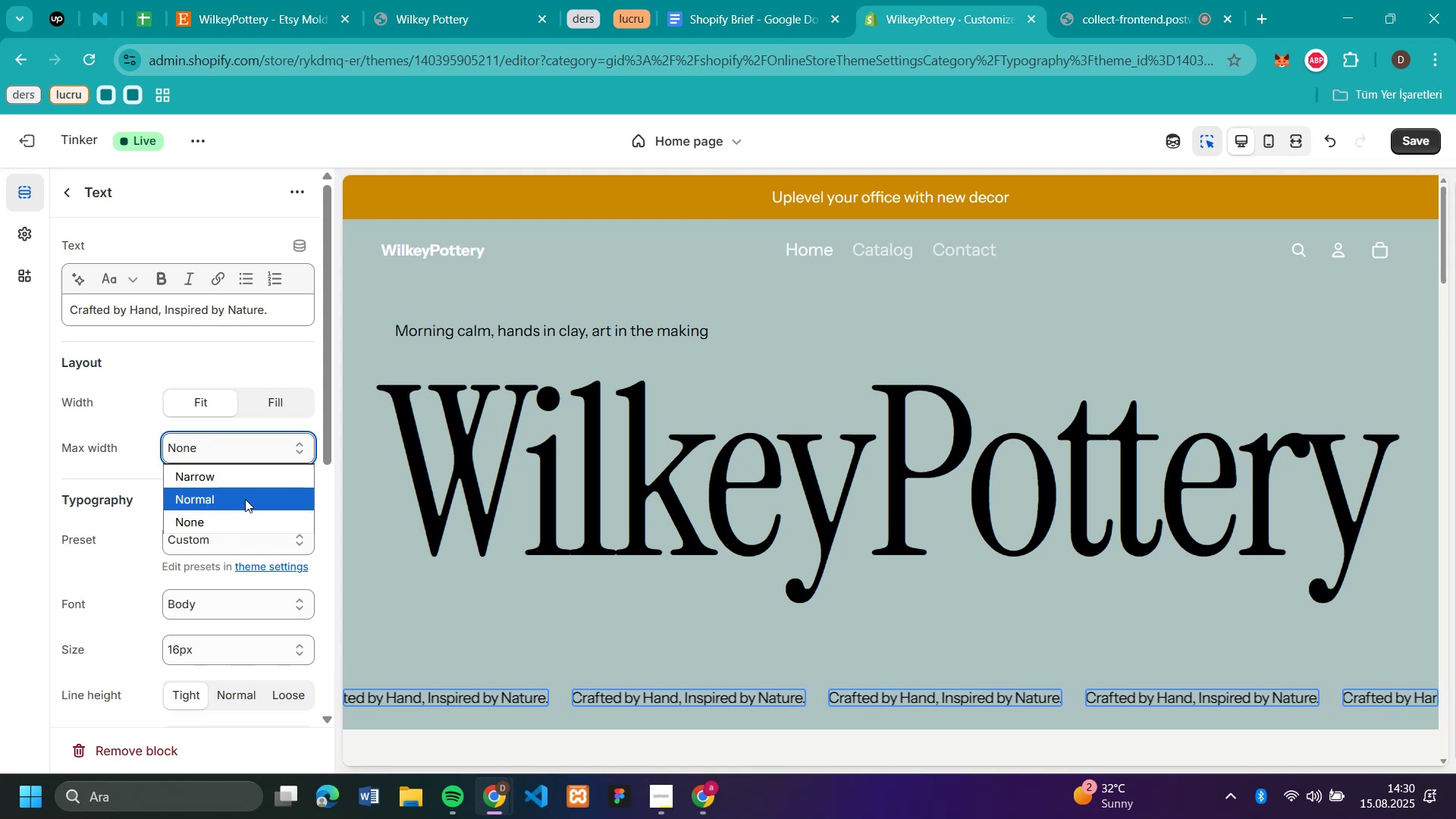 
left_click([261, 412])
 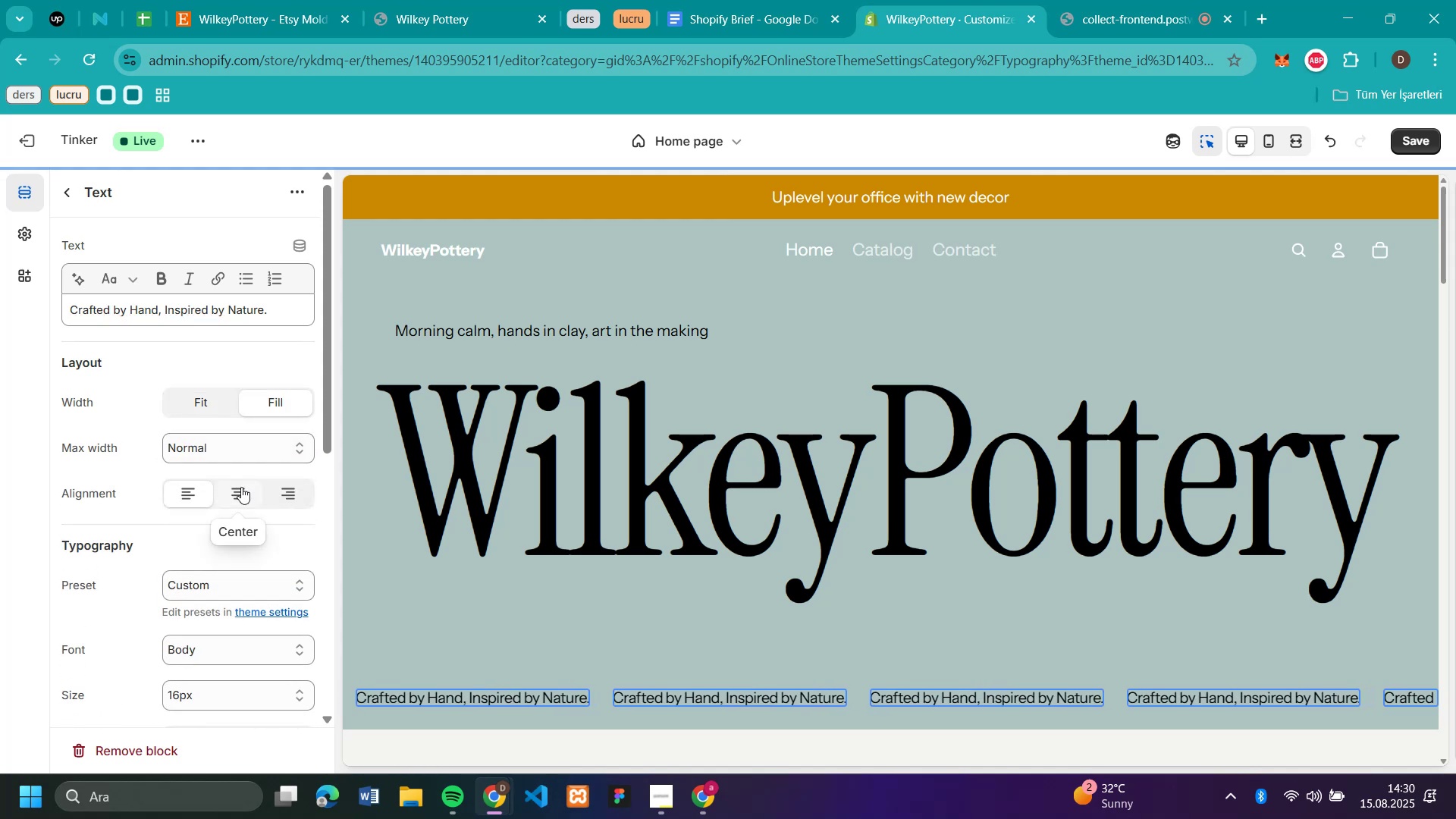 
left_click([241, 487])
 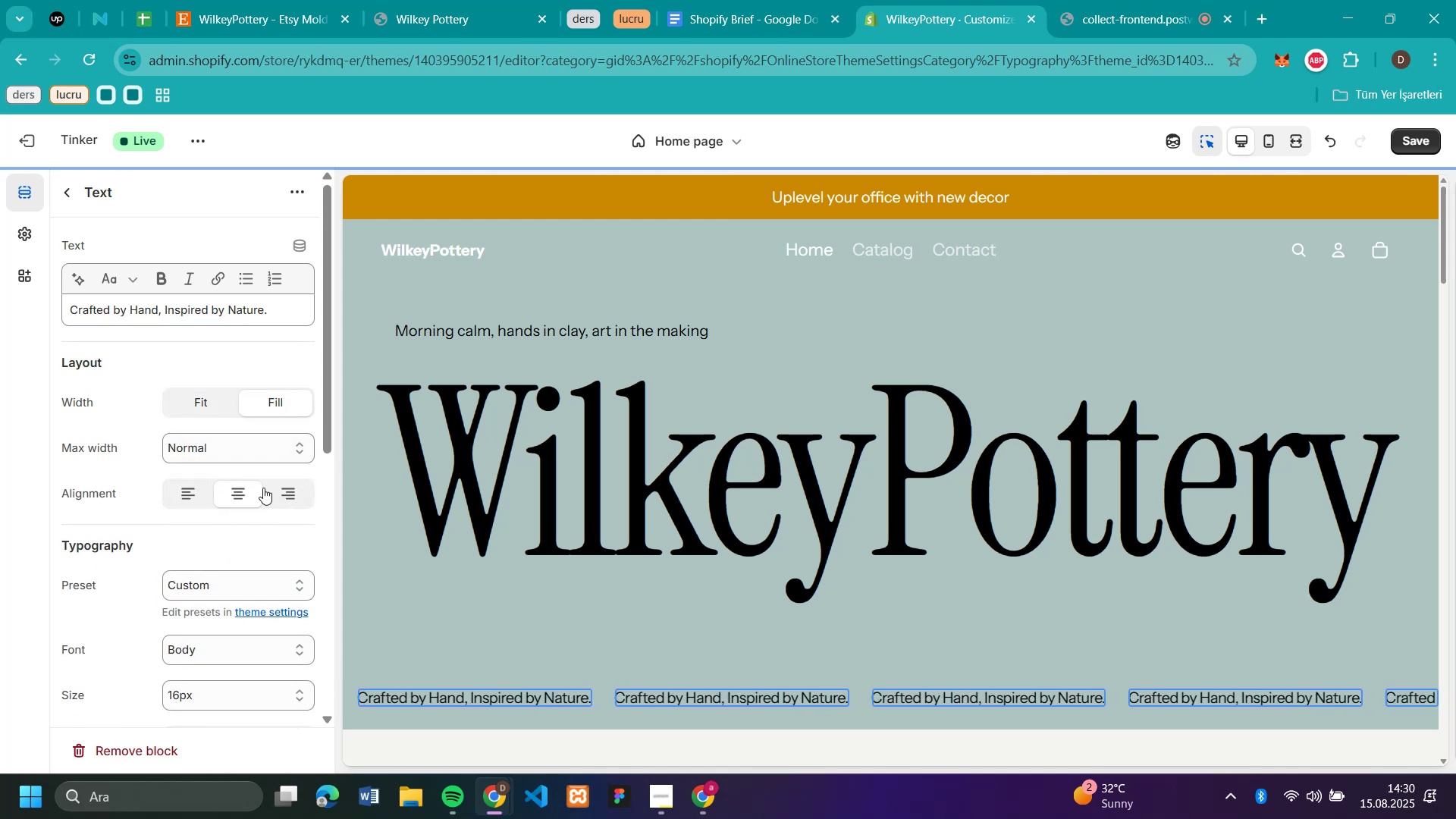 
left_click([286, 485])
 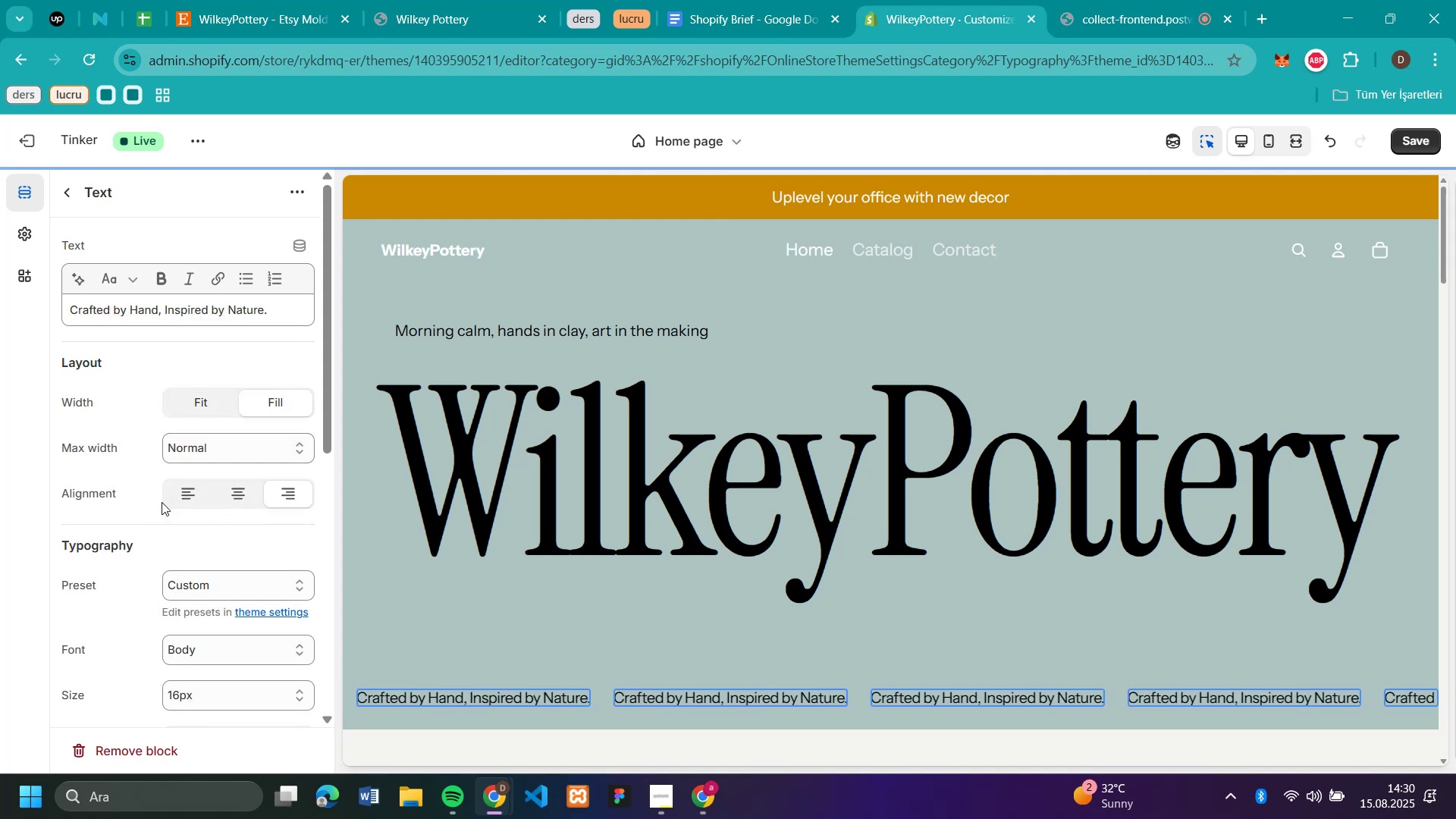 
left_click([209, 495])
 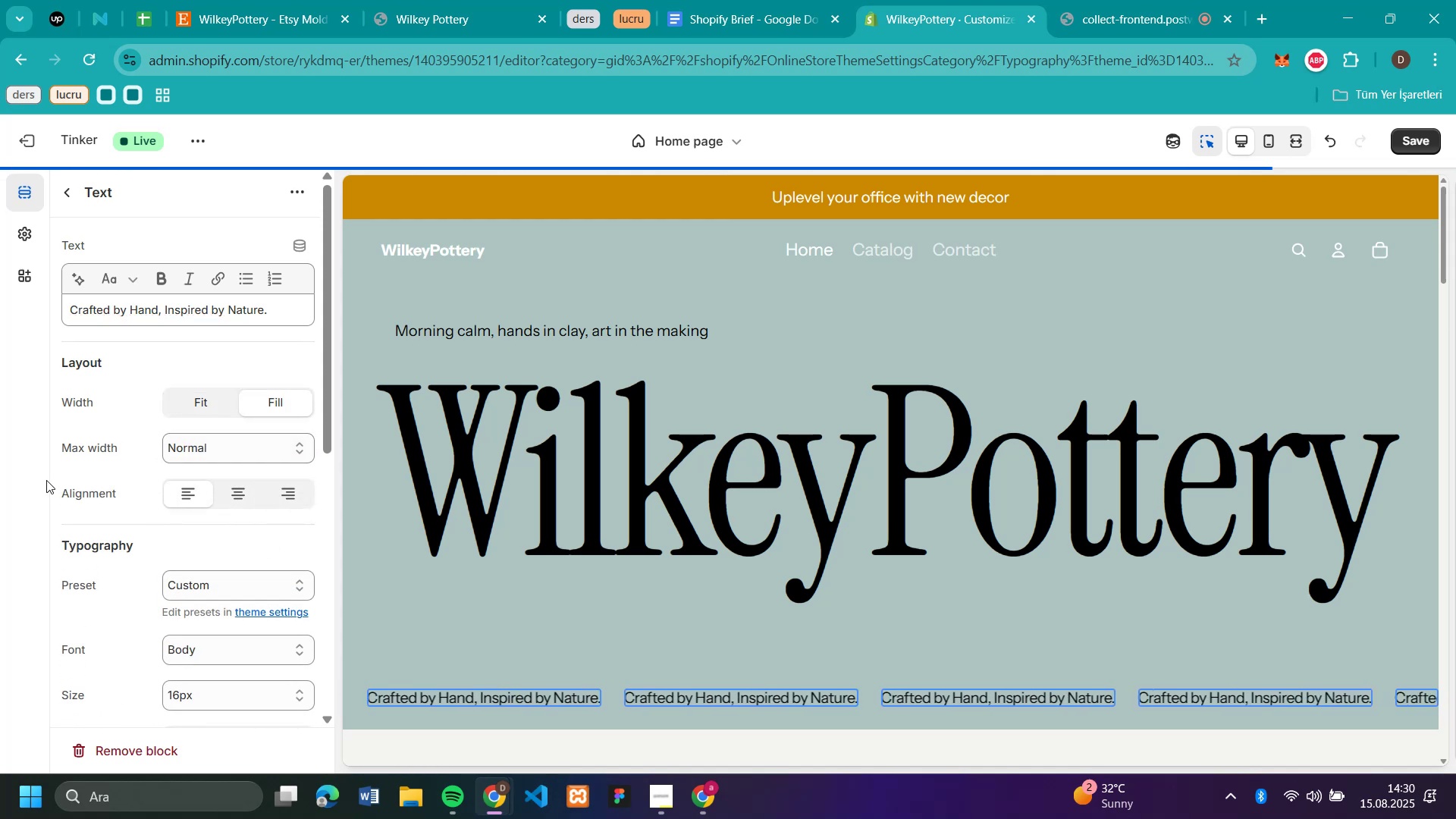 
left_click([46, 480])
 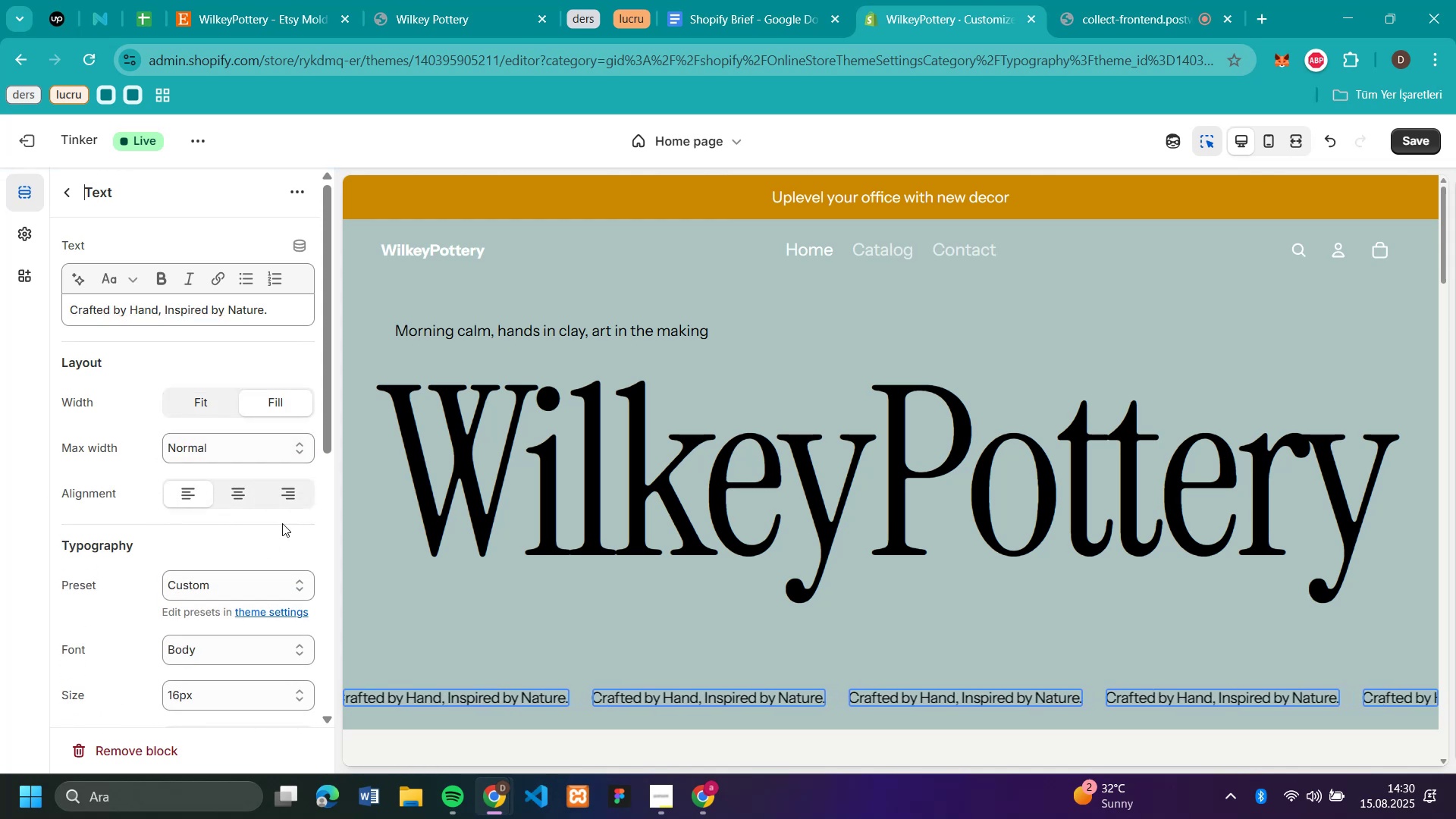 
scroll: coordinate [277, 521], scroll_direction: down, amount: 2.0
 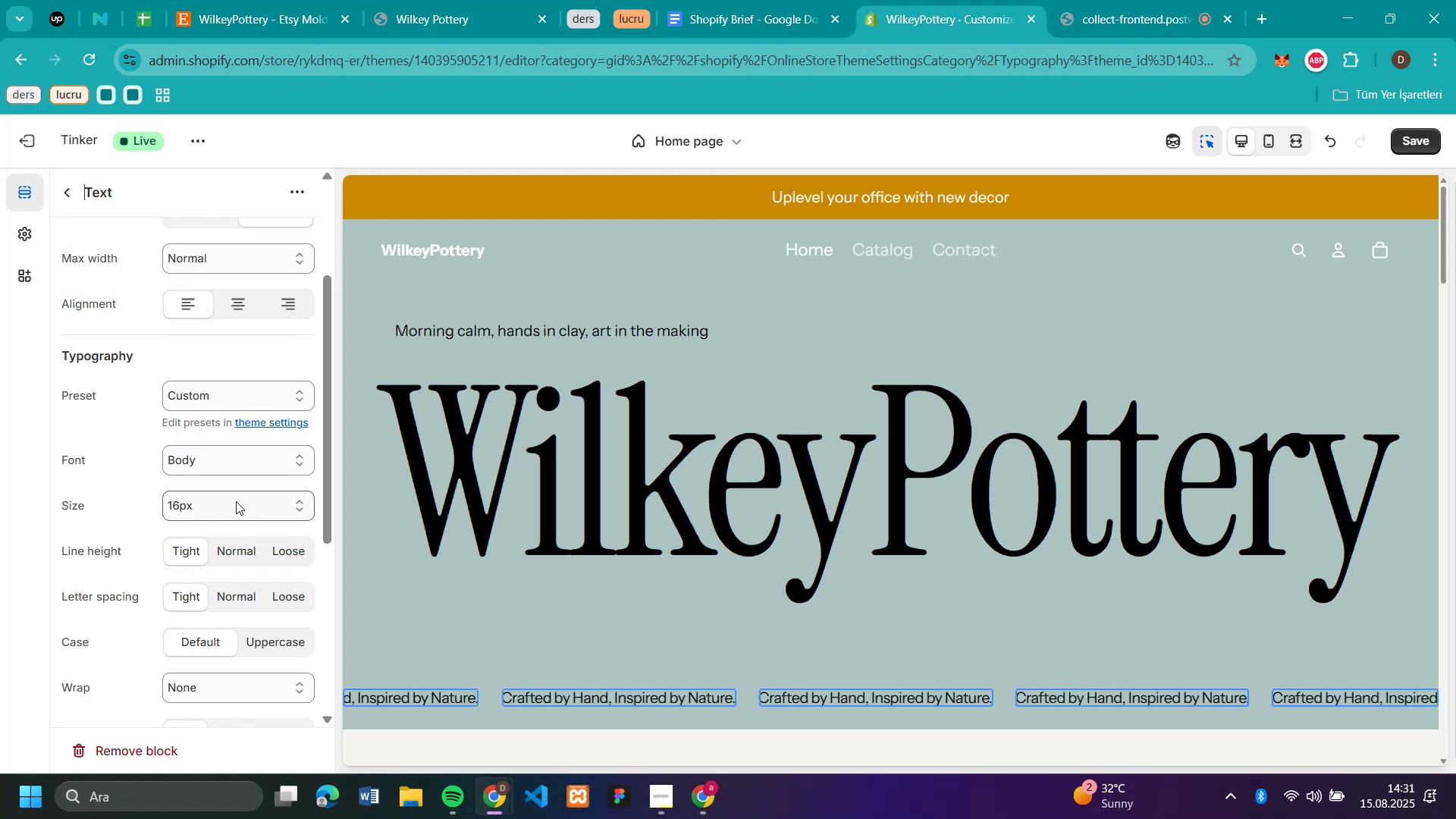 
left_click([236, 501])
 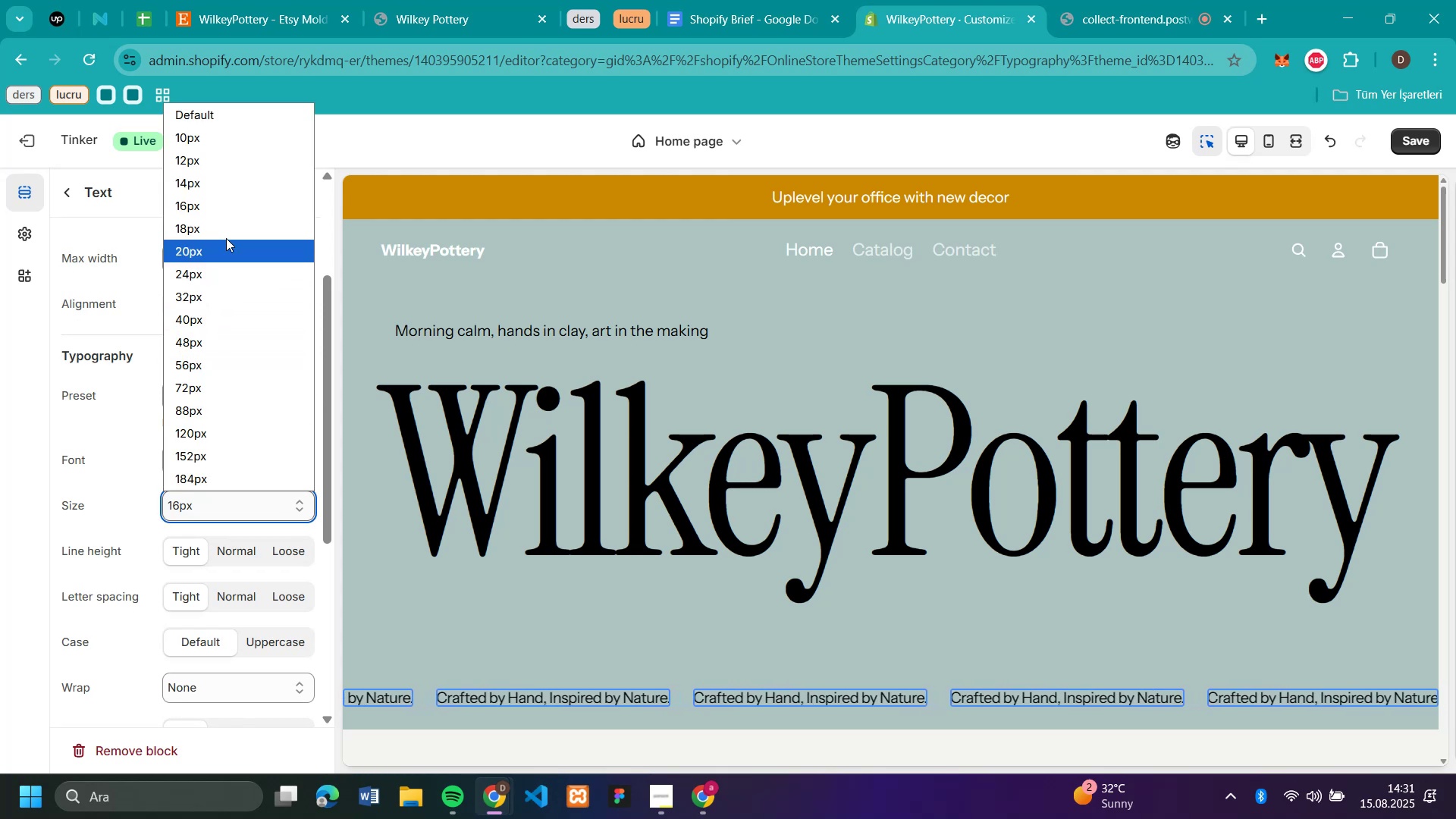 
left_click([226, 232])
 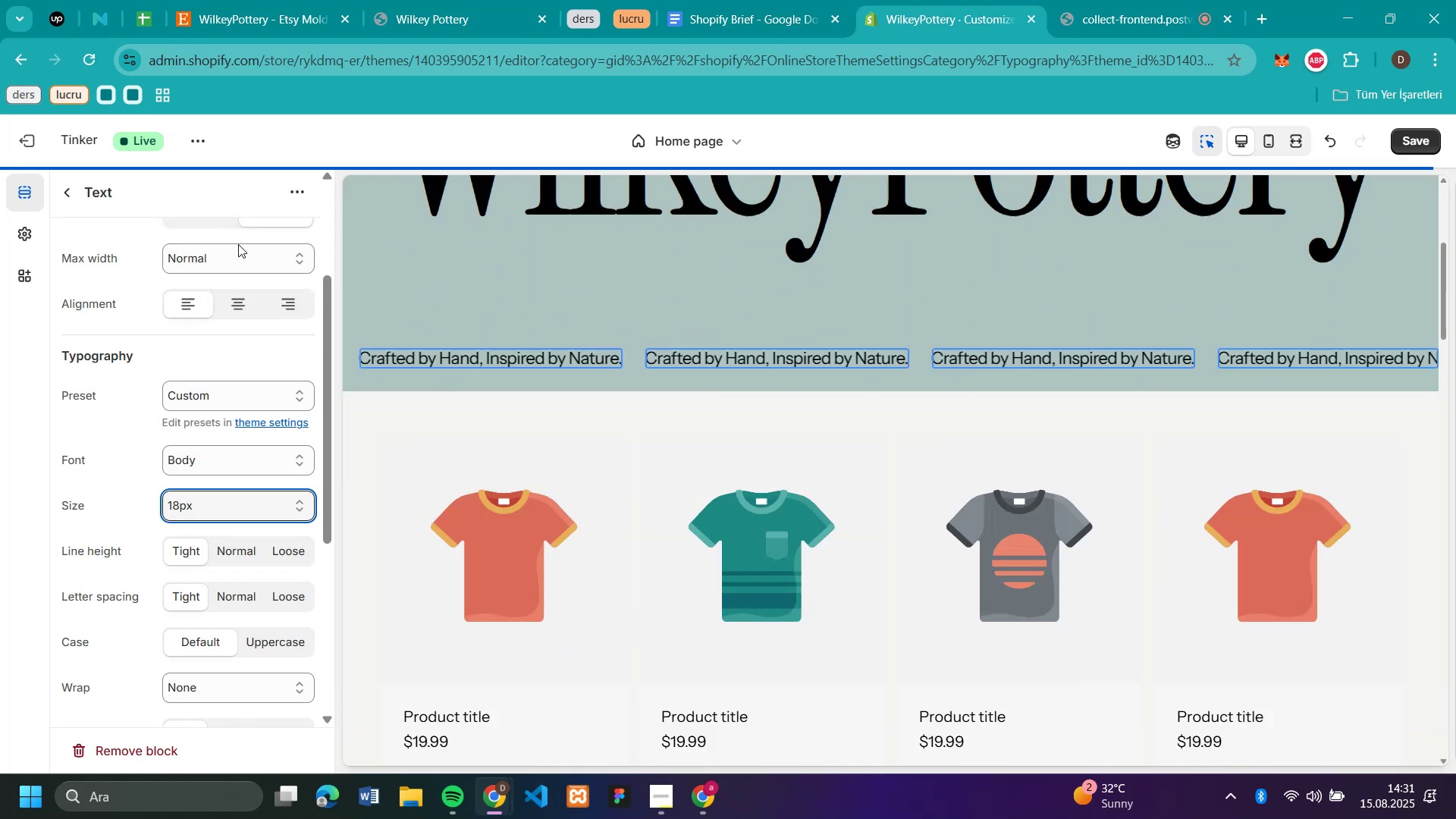 
scroll: coordinate [783, 362], scroll_direction: up, amount: 12.0
 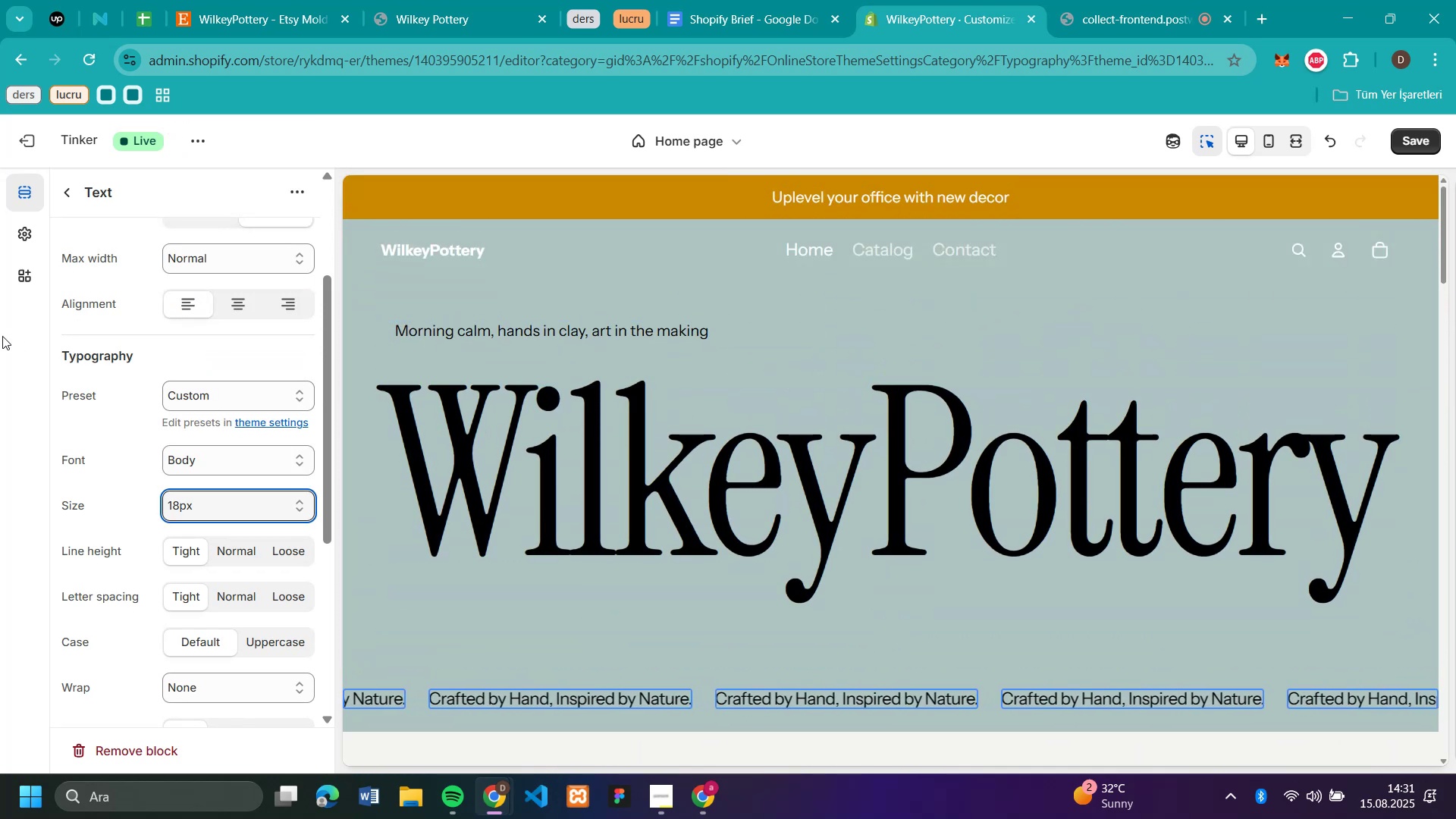 
left_click([226, 513])
 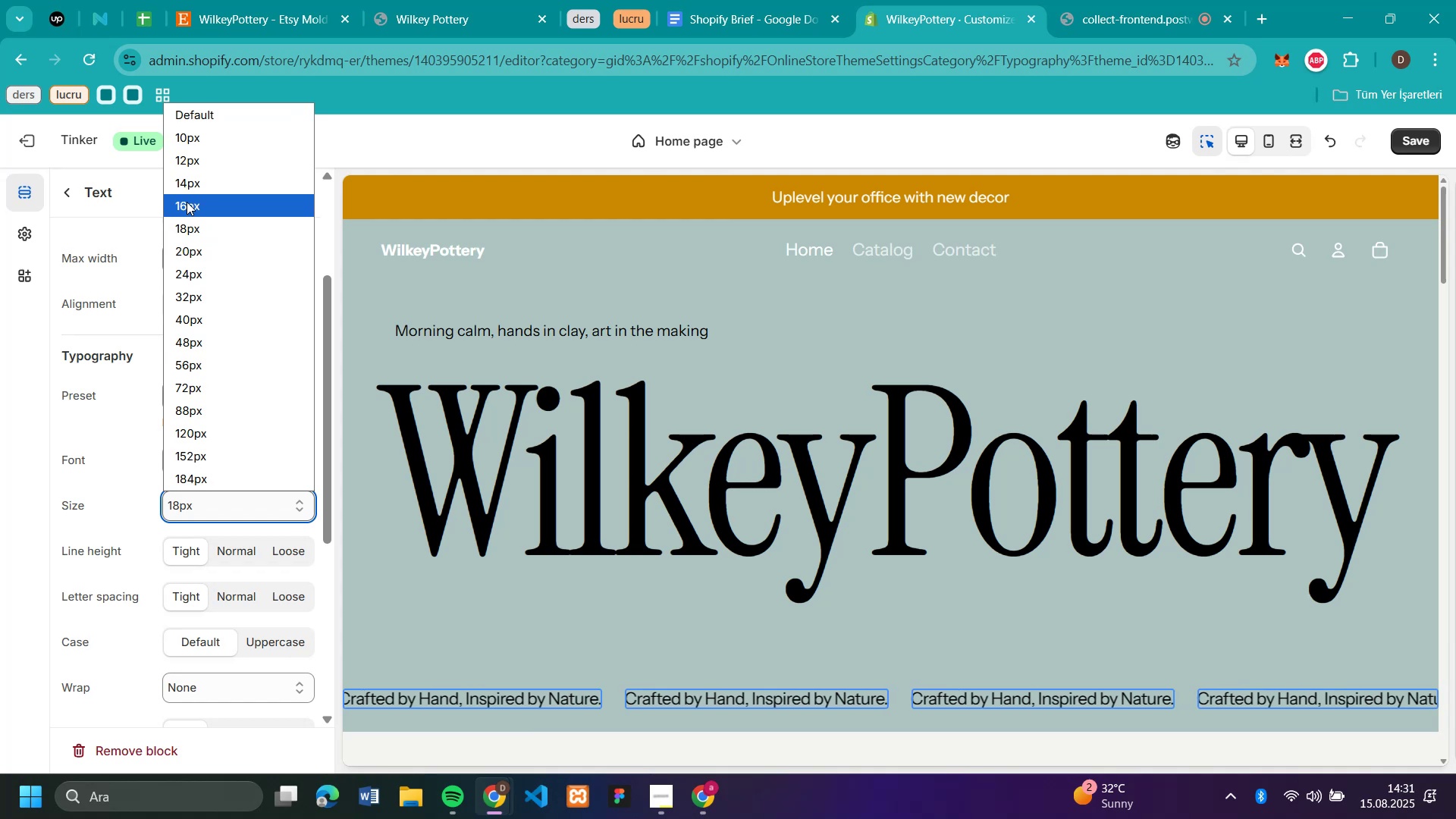 
left_click([187, 201])
 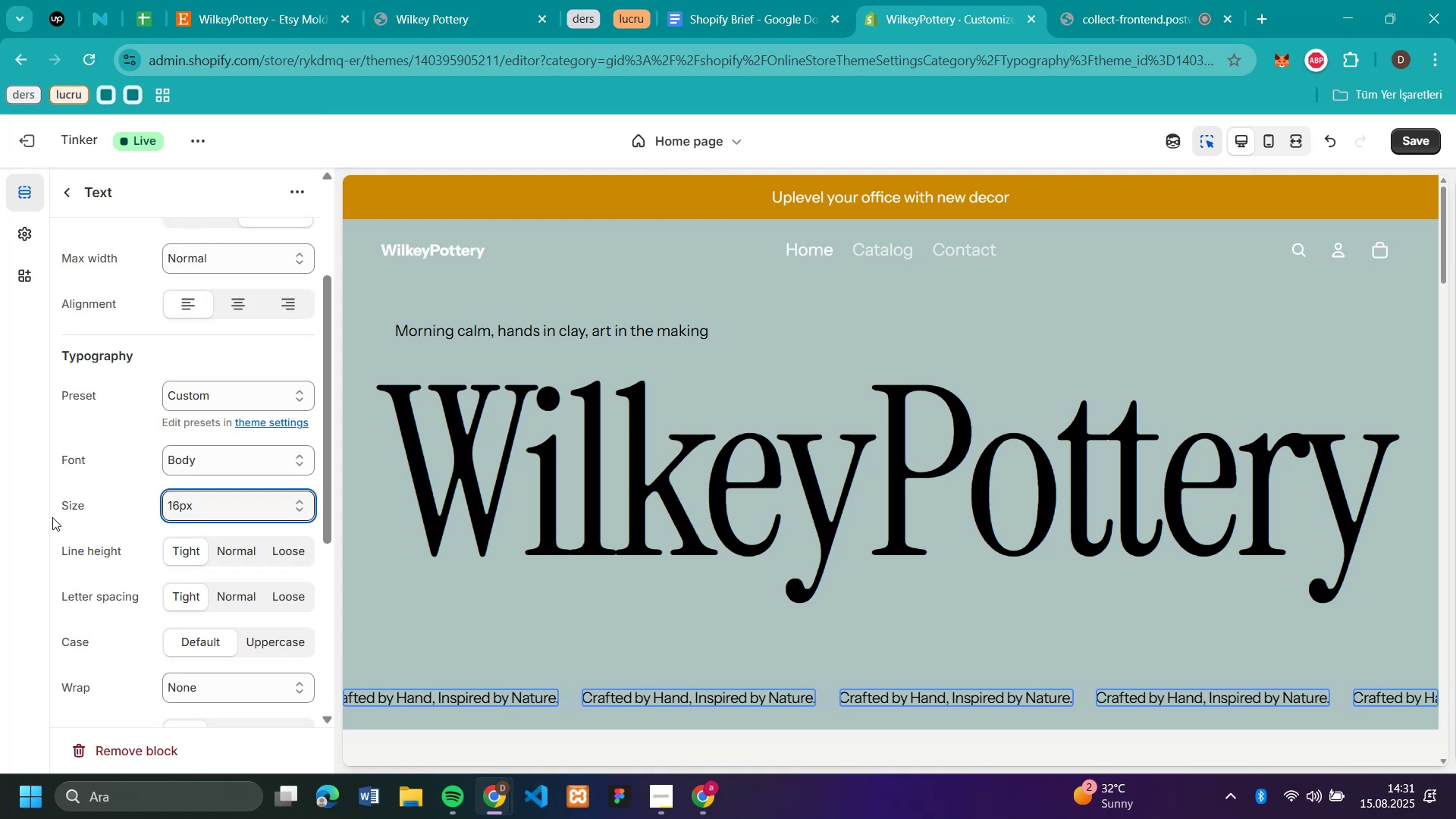 
left_click([21, 523])
 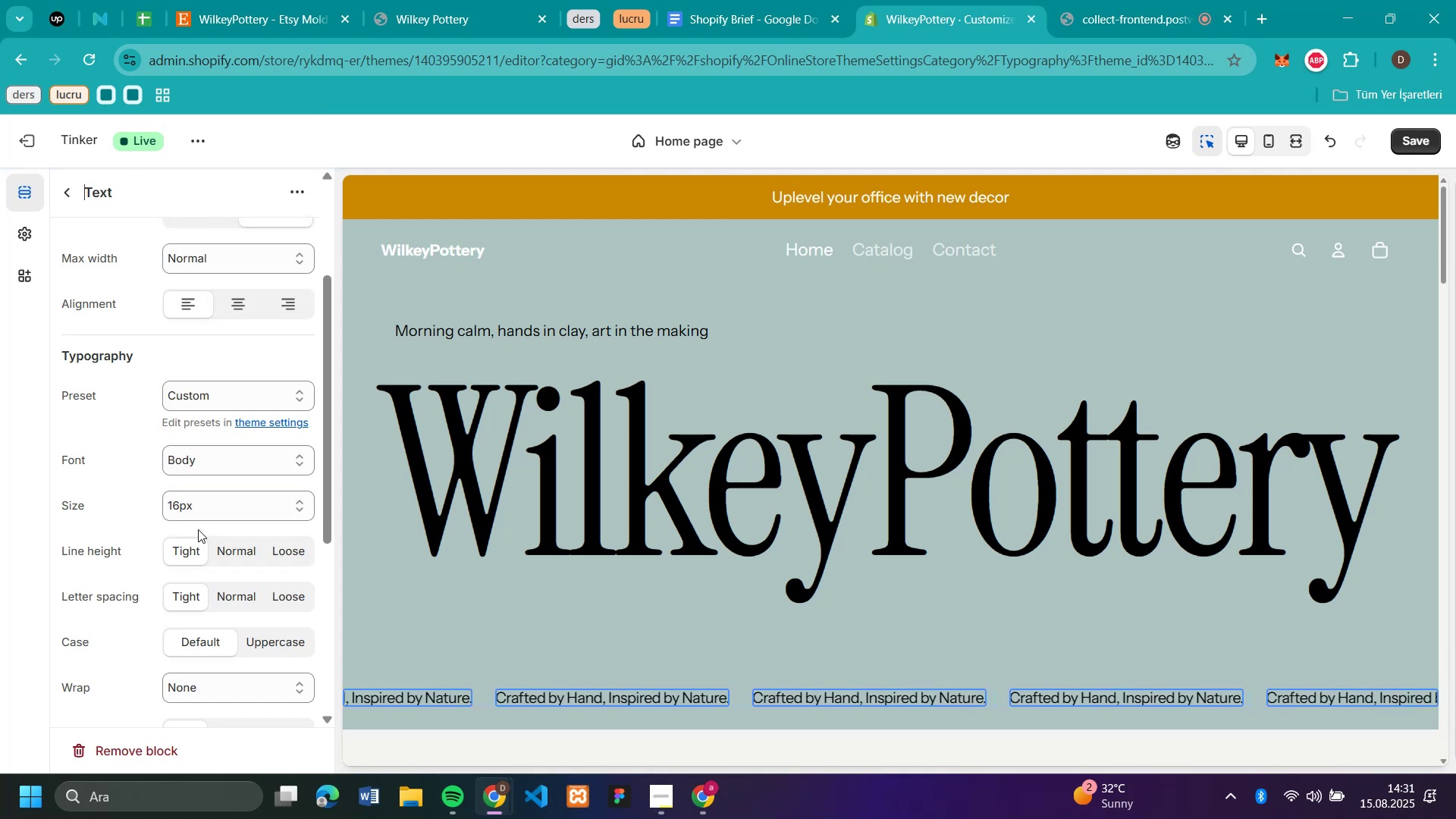 
left_click([253, 551])
 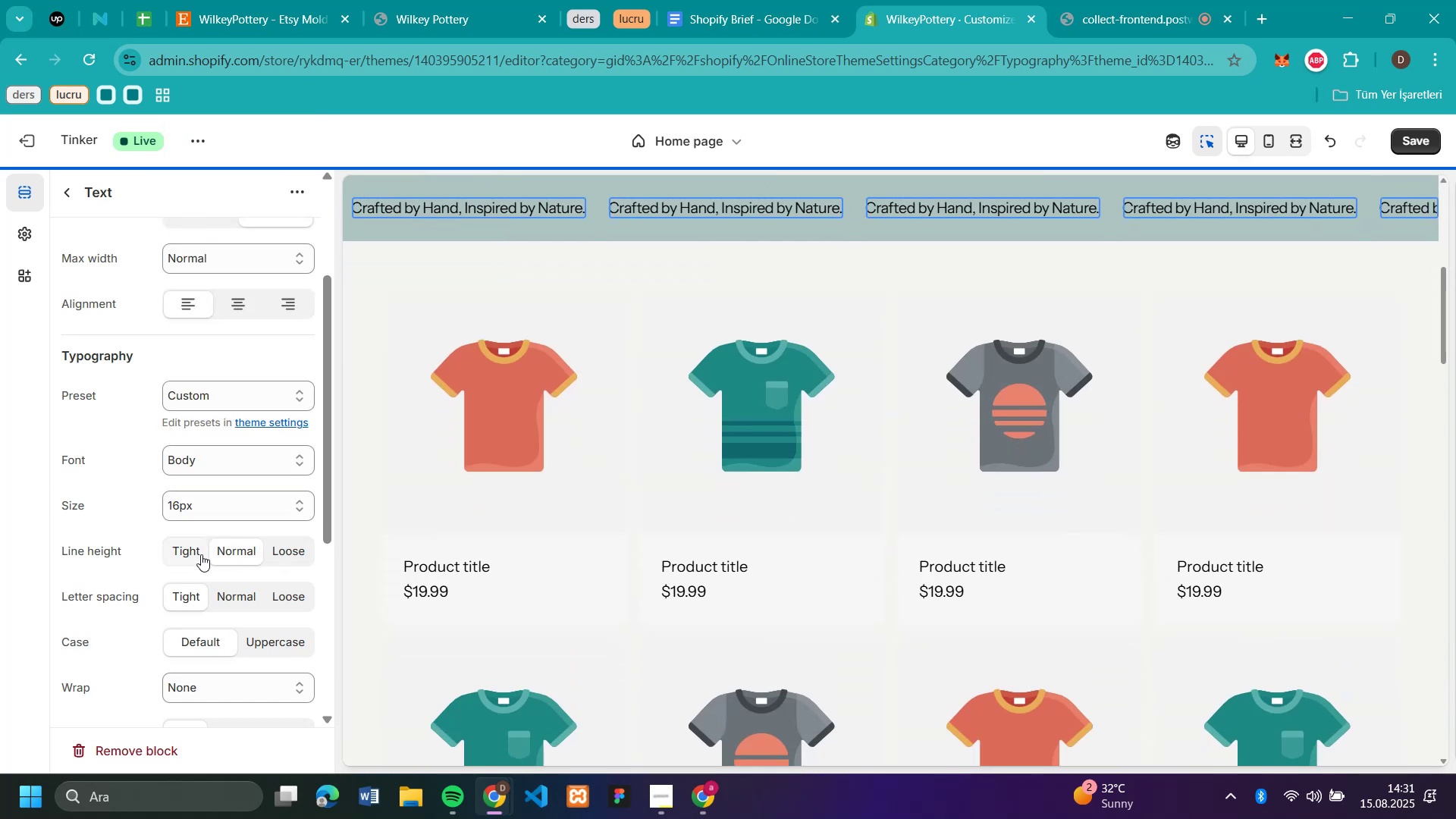 
scroll: coordinate [941, 579], scroll_direction: up, amount: 7.0
 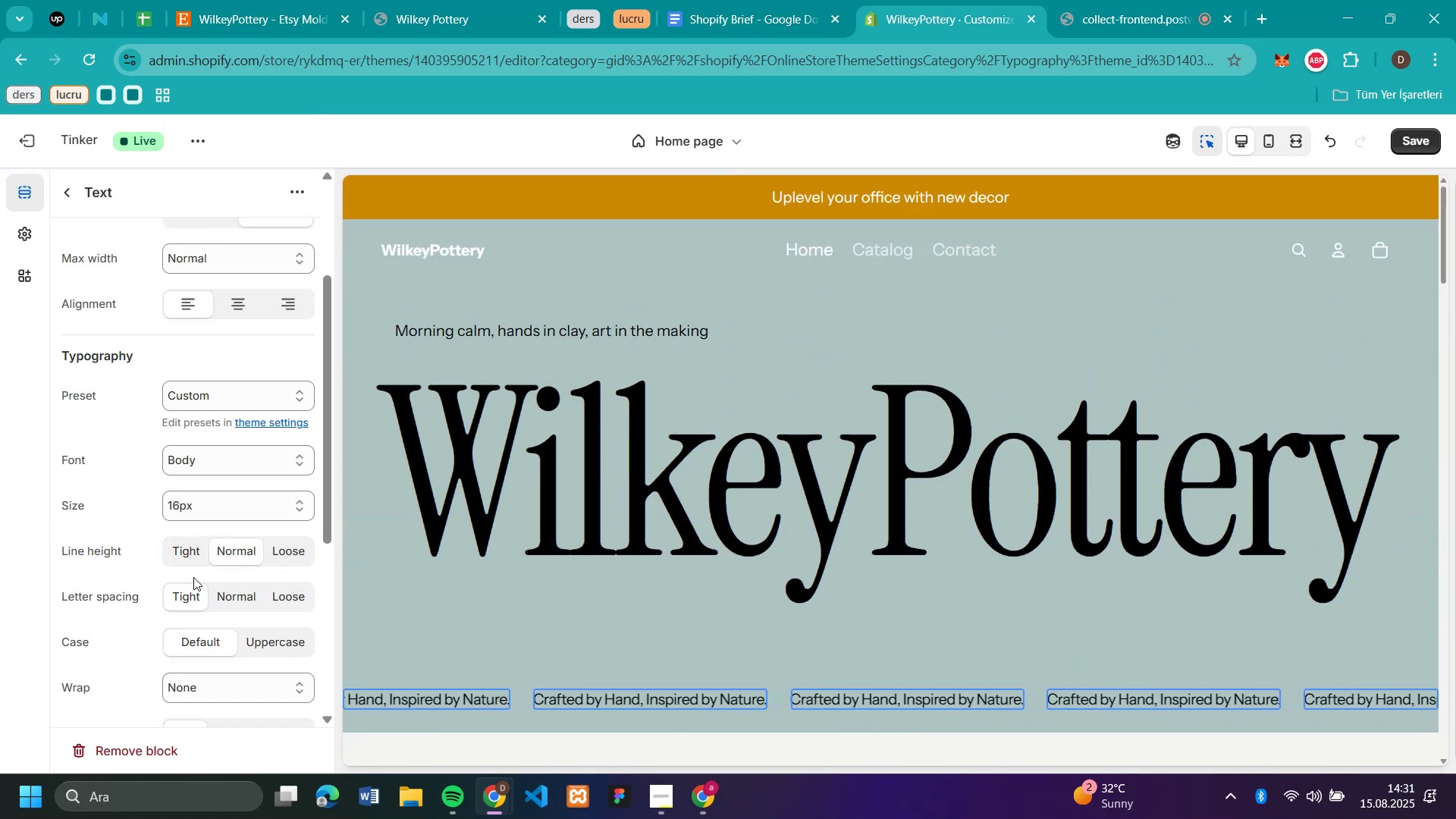 
left_click([190, 551])
 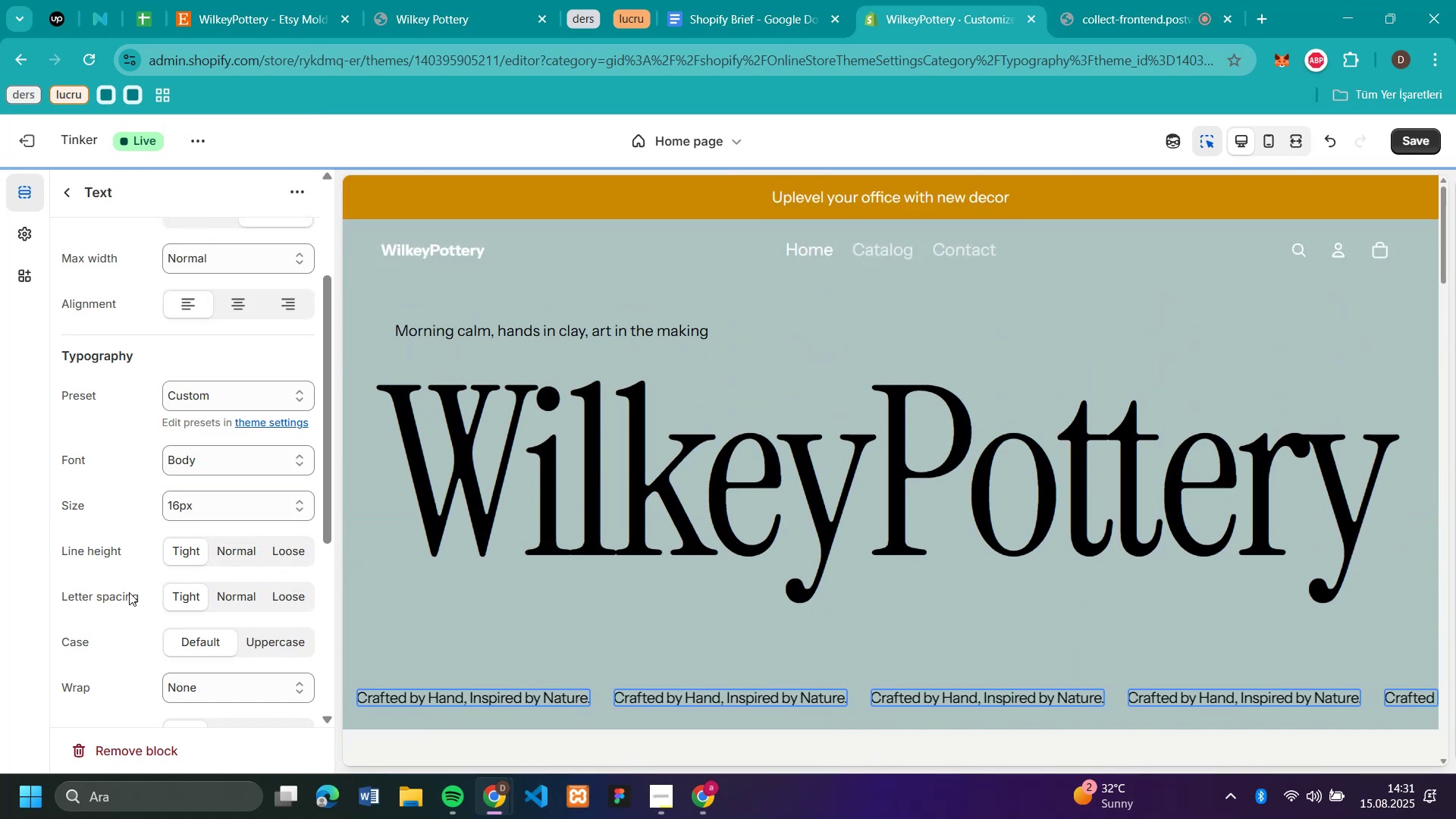 
scroll: coordinate [129, 592], scroll_direction: down, amount: 2.0
 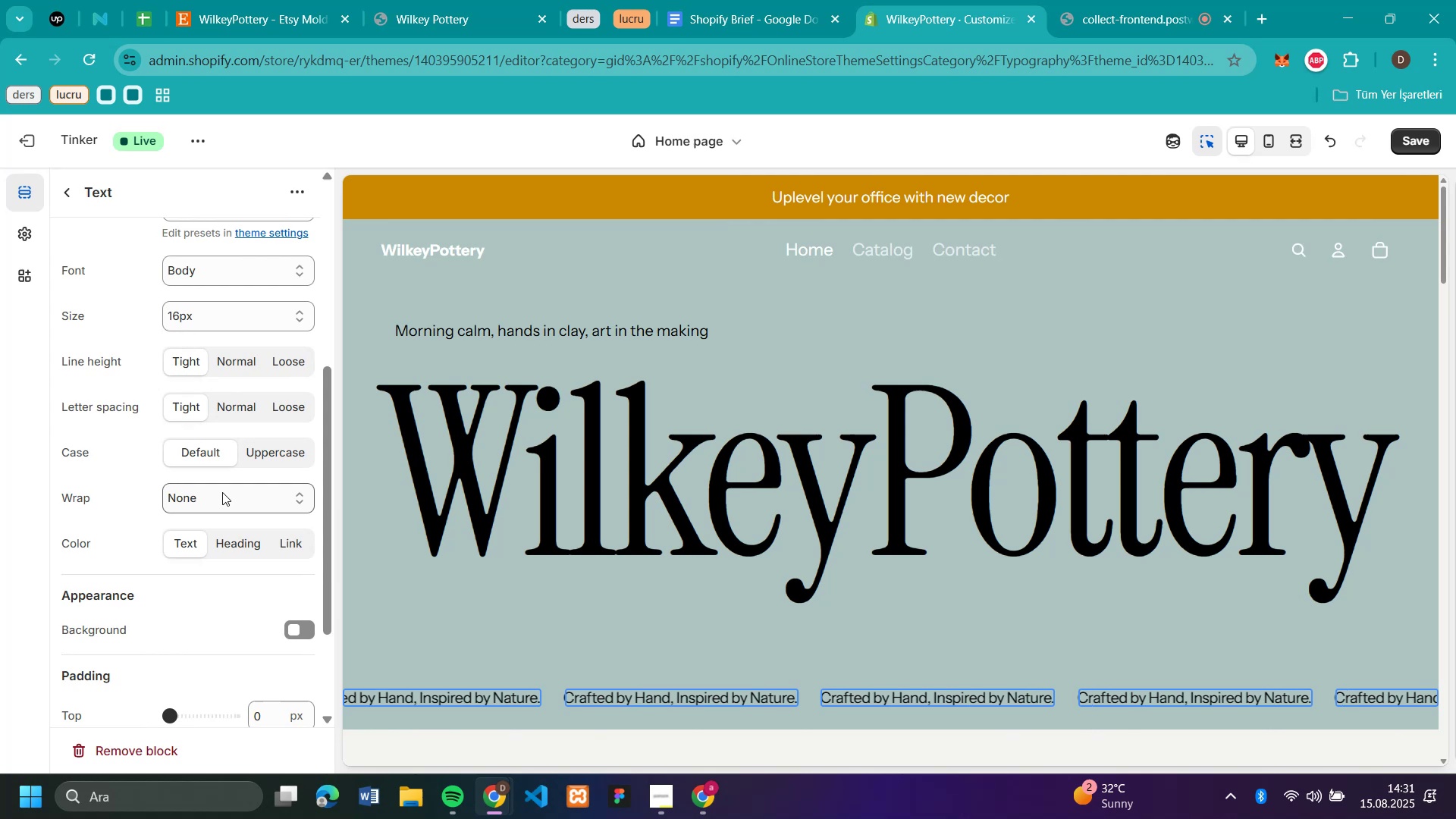 
left_click([222, 492])
 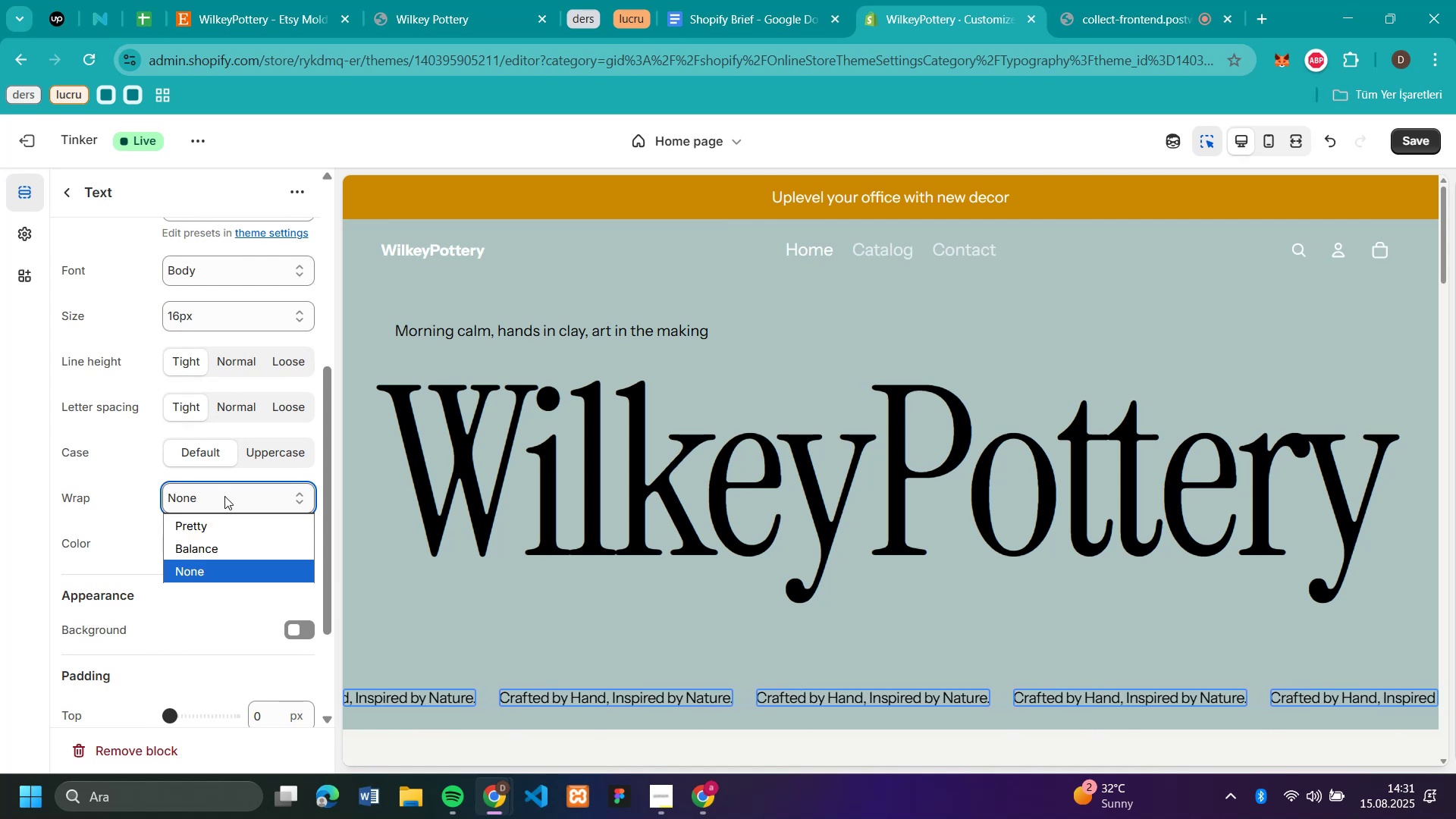 
left_click([226, 532])
 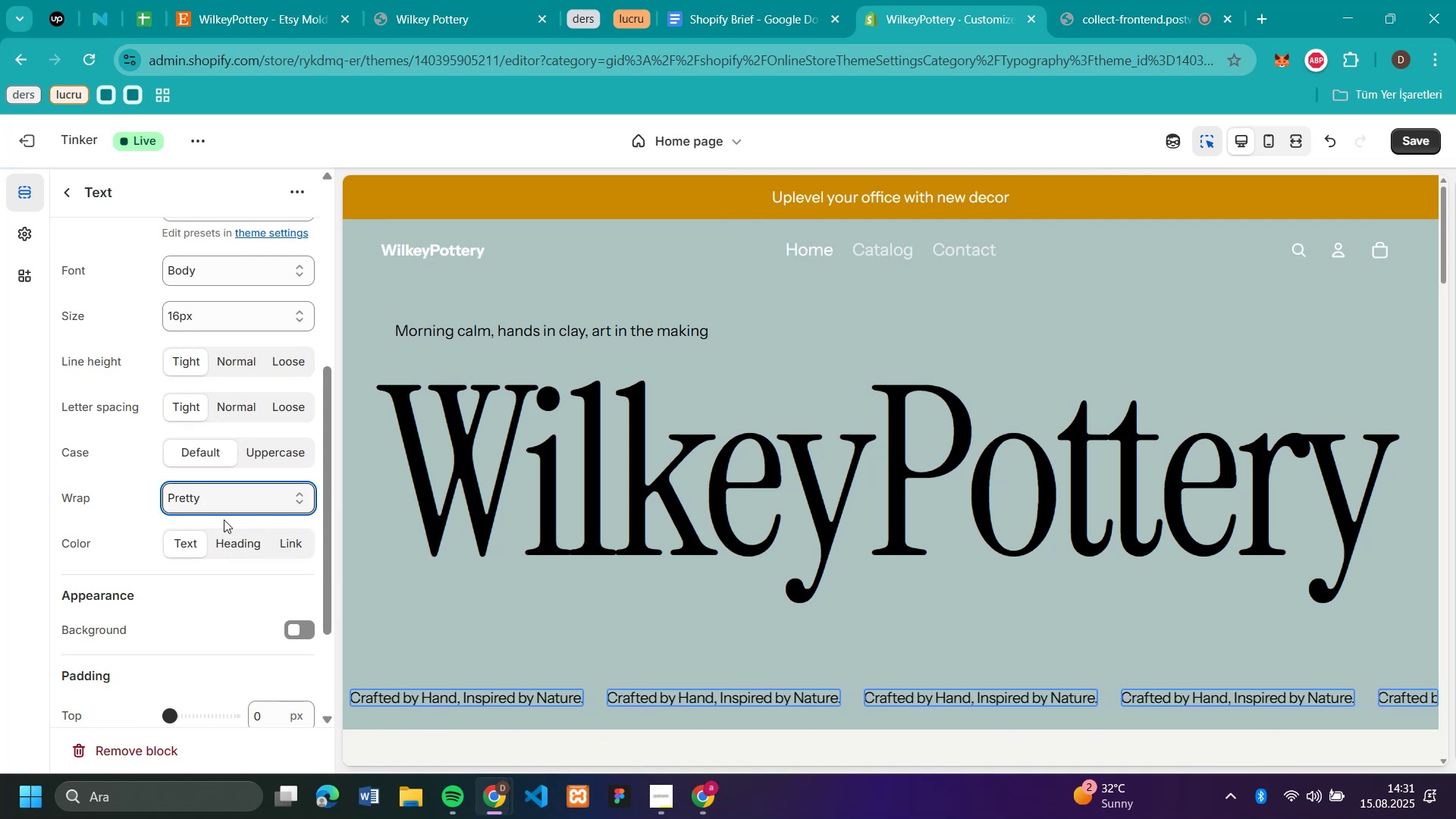 
left_click([239, 494])
 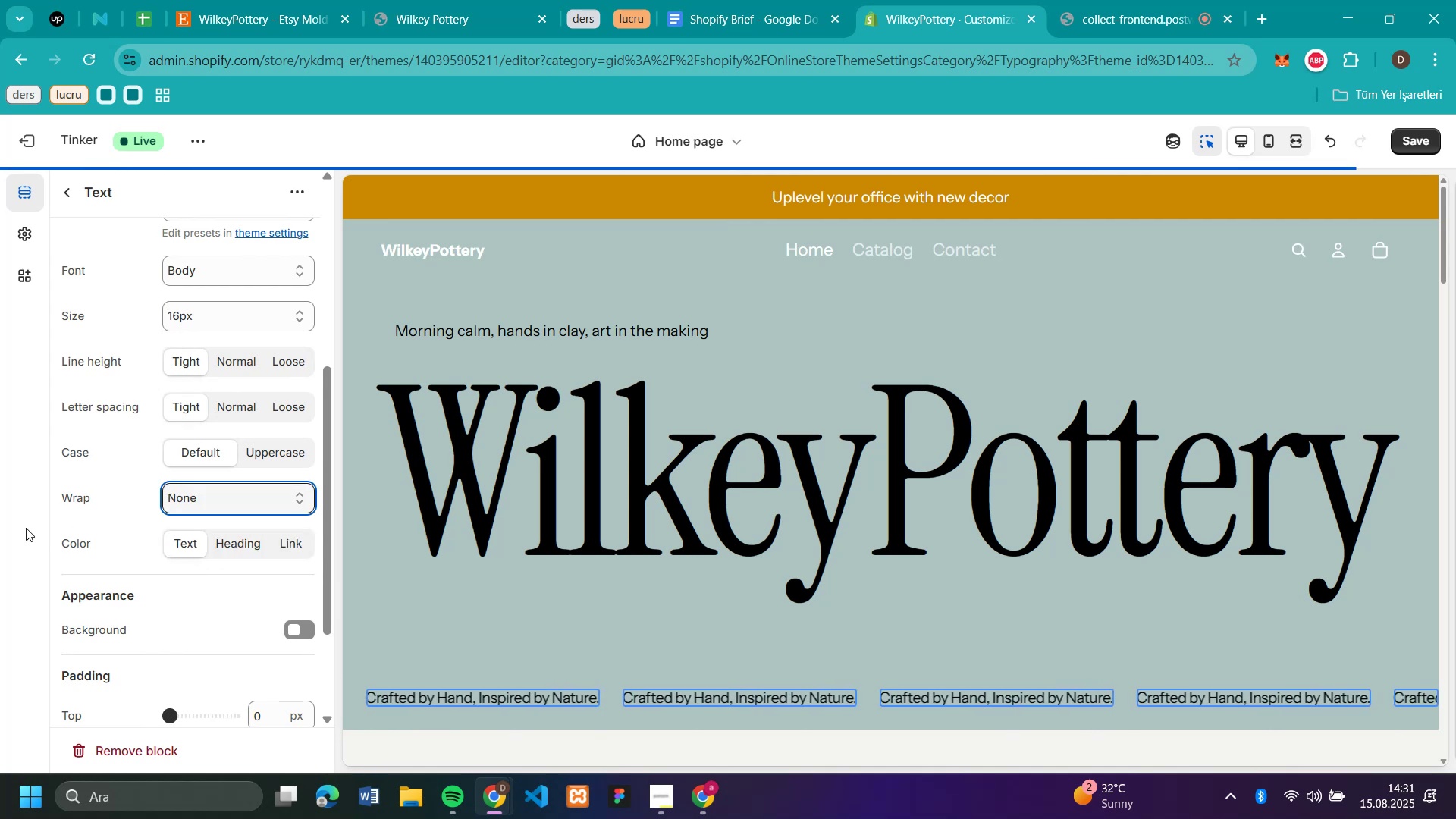 
left_click([25, 529])
 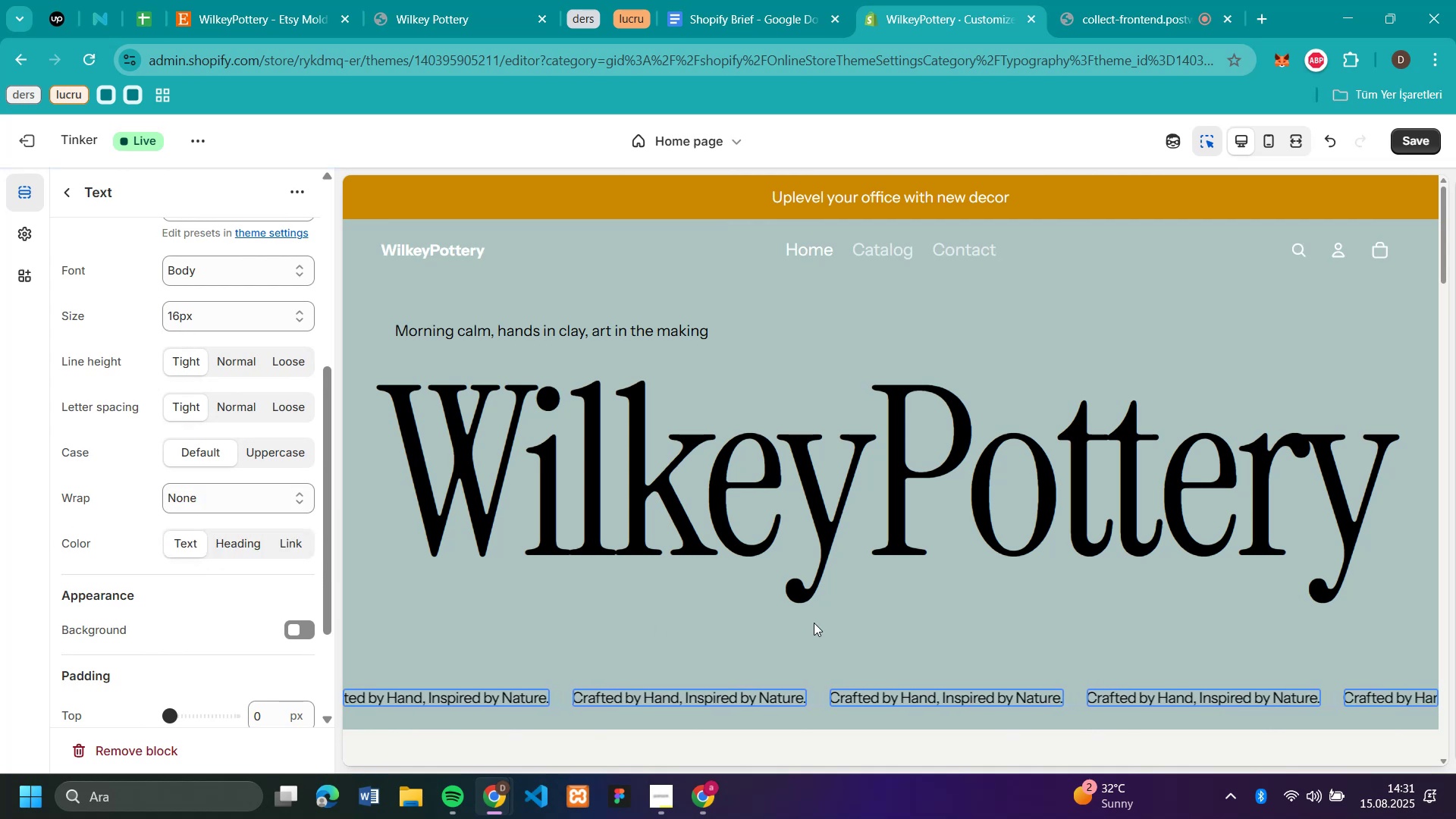 
scroll: coordinate [230, 610], scroll_direction: down, amount: 5.0
 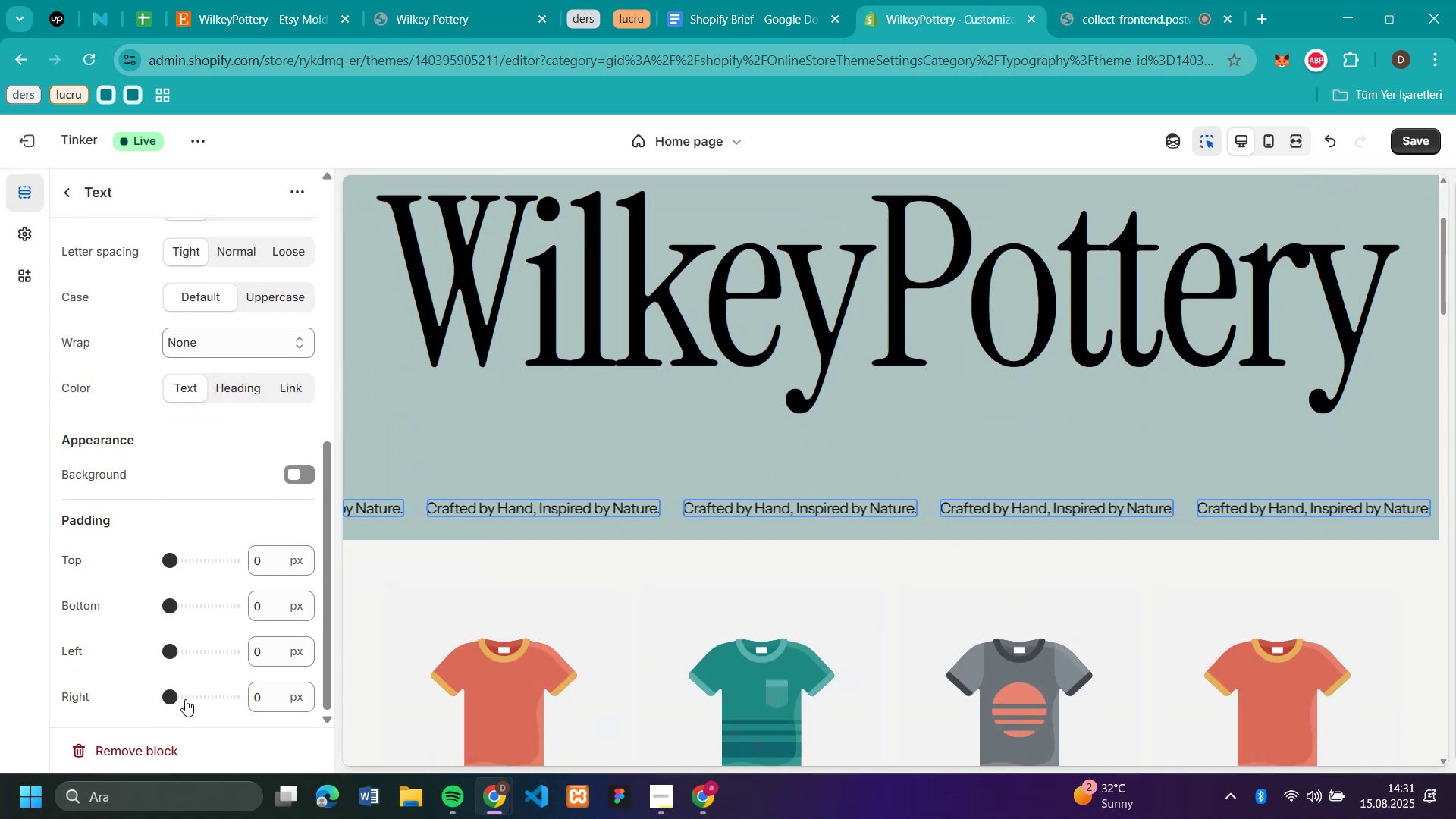 
left_click([185, 699])
 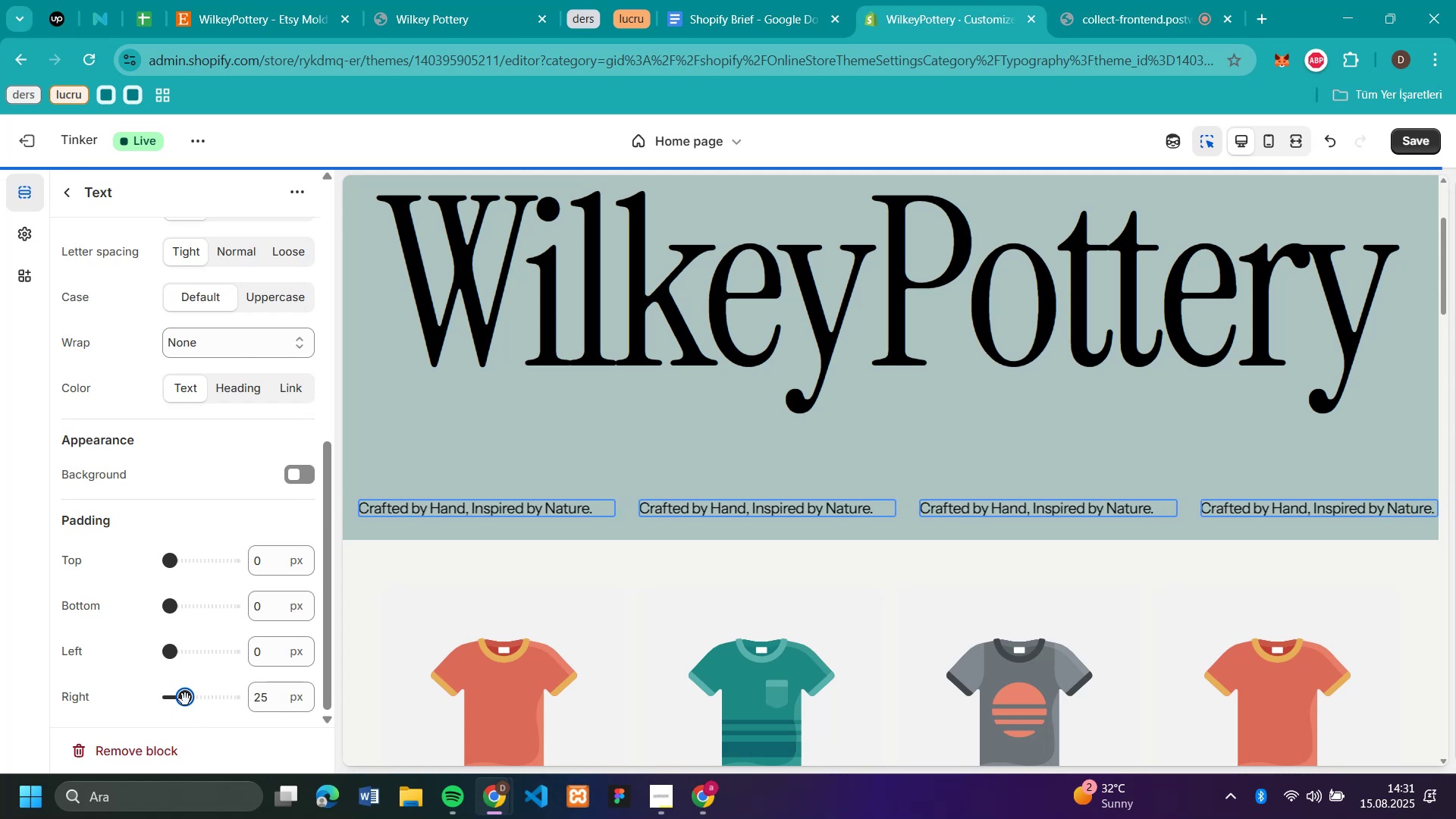 
scroll: coordinate [1048, 570], scroll_direction: up, amount: 11.0
 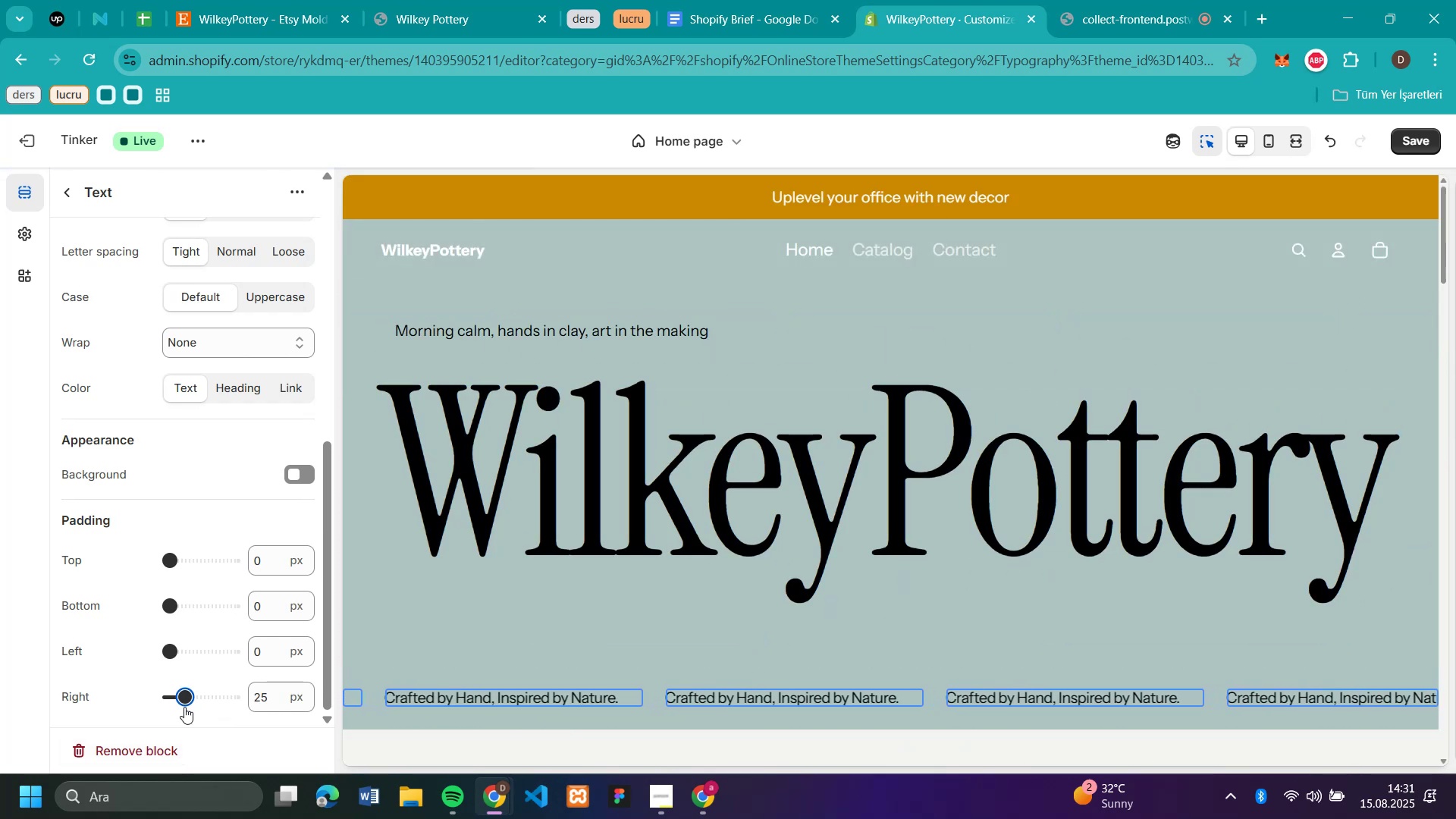 
left_click([199, 695])
 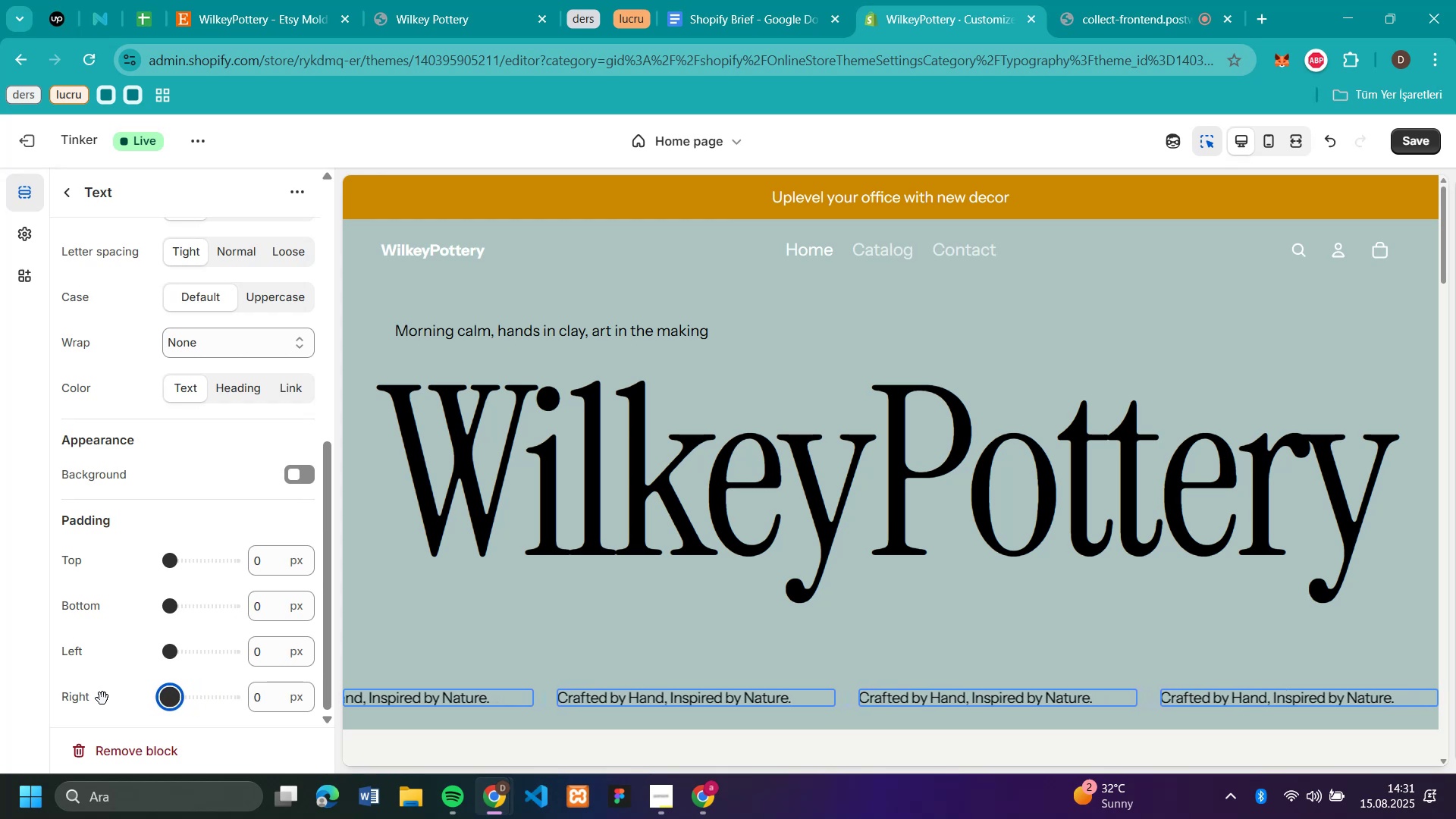 
wait(8.94)
 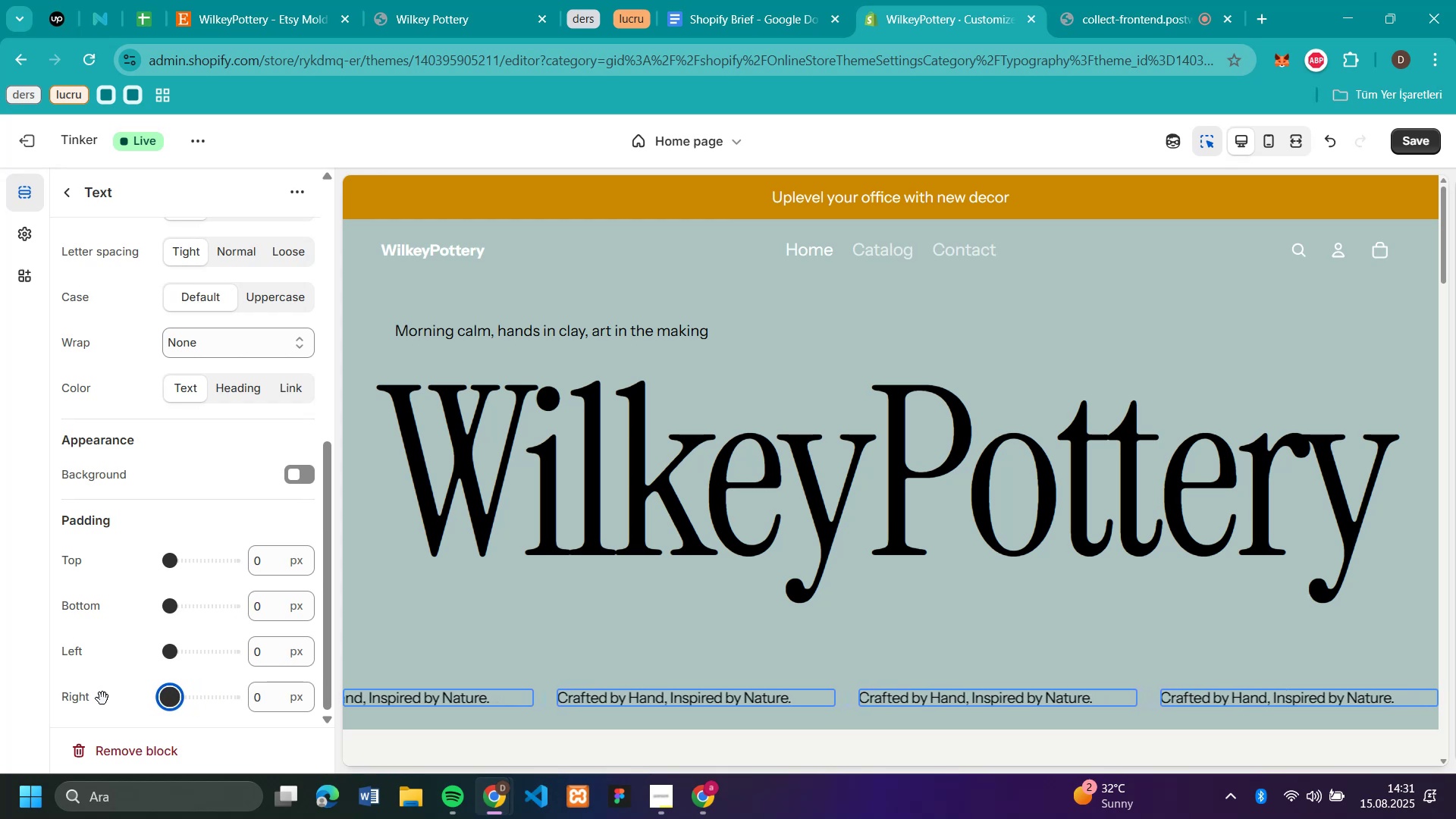 
left_click([183, 650])
 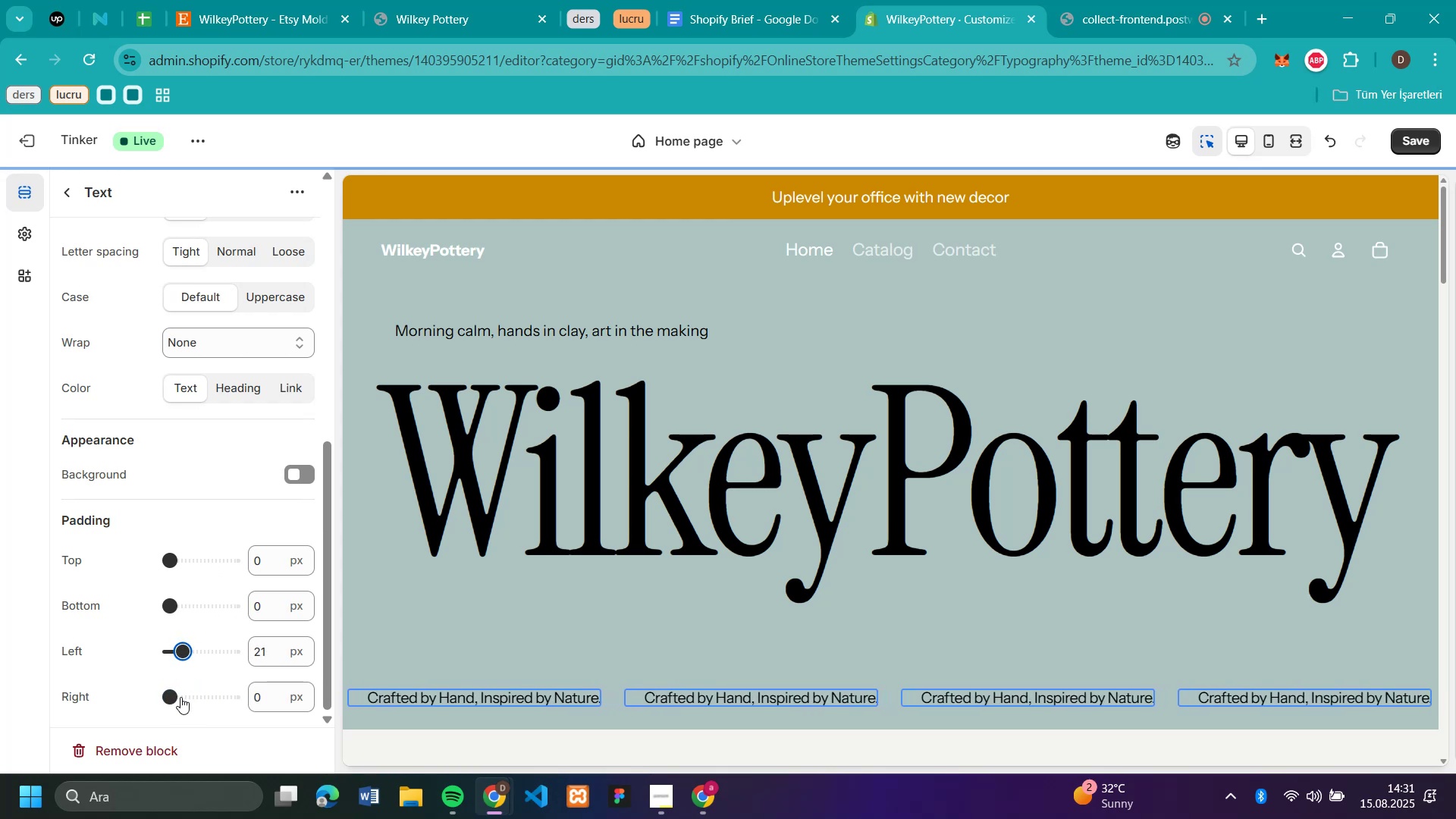 
left_click([179, 697])
 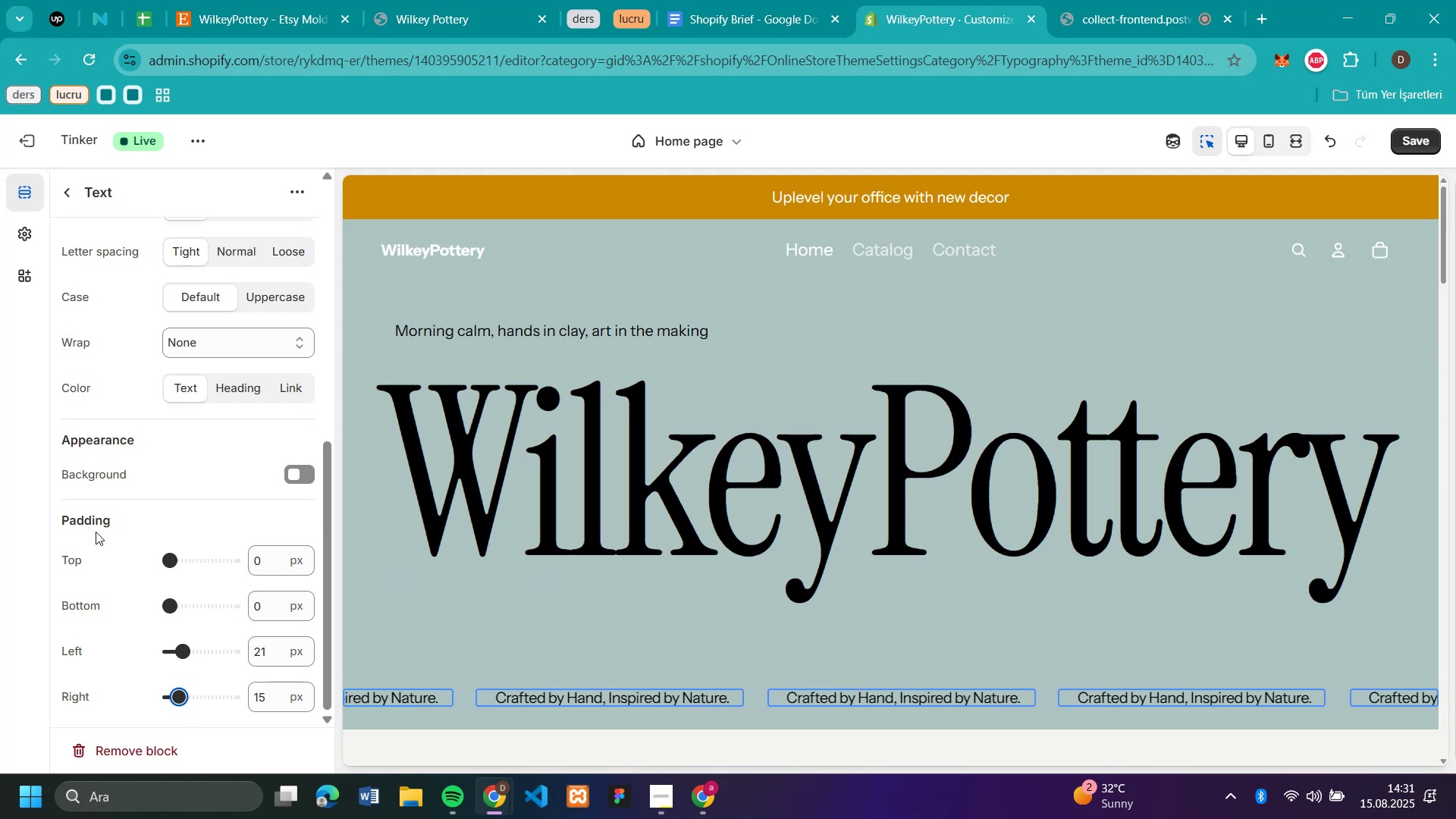 
wait(6.43)
 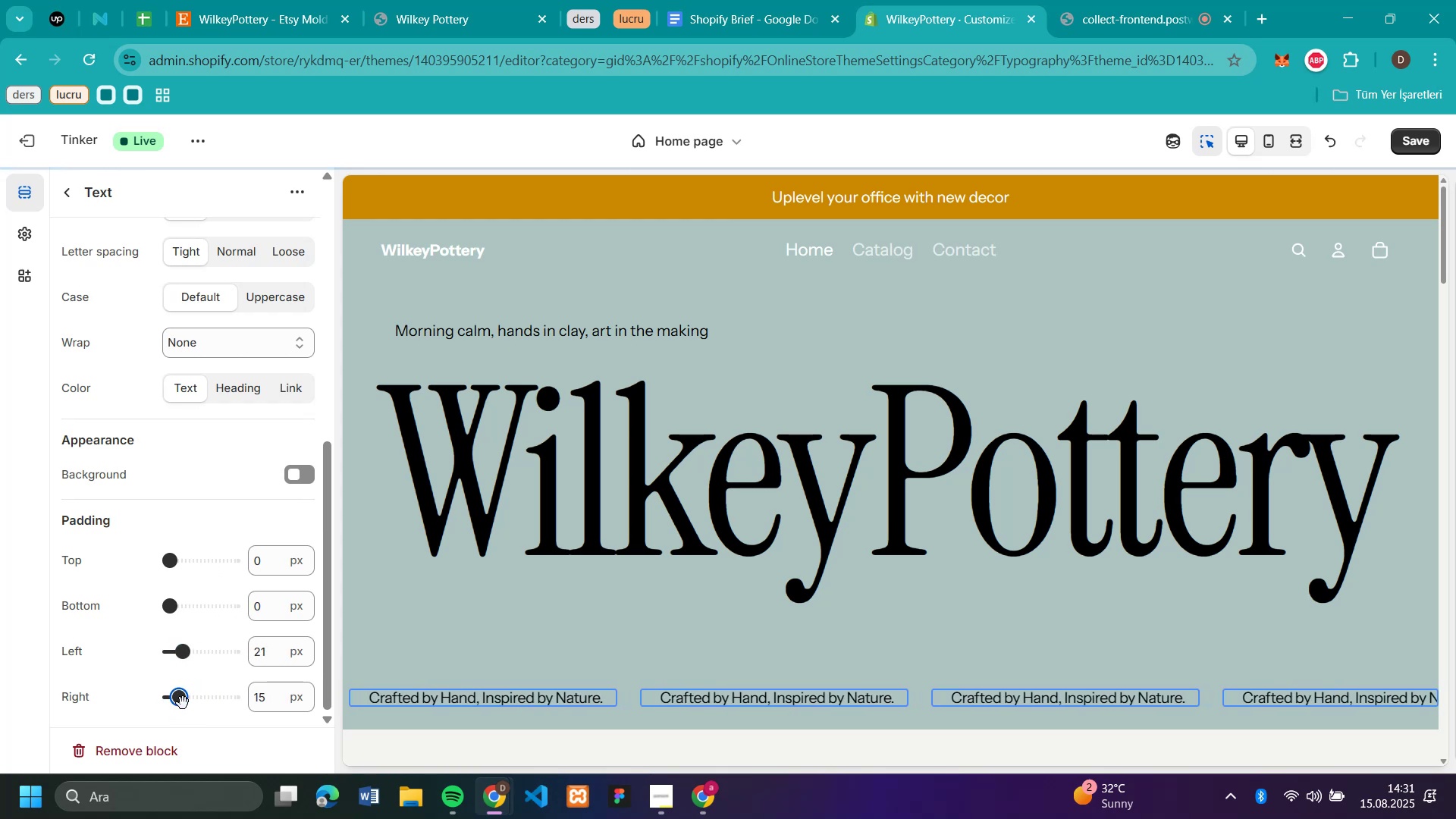 
left_click([187, 701])
 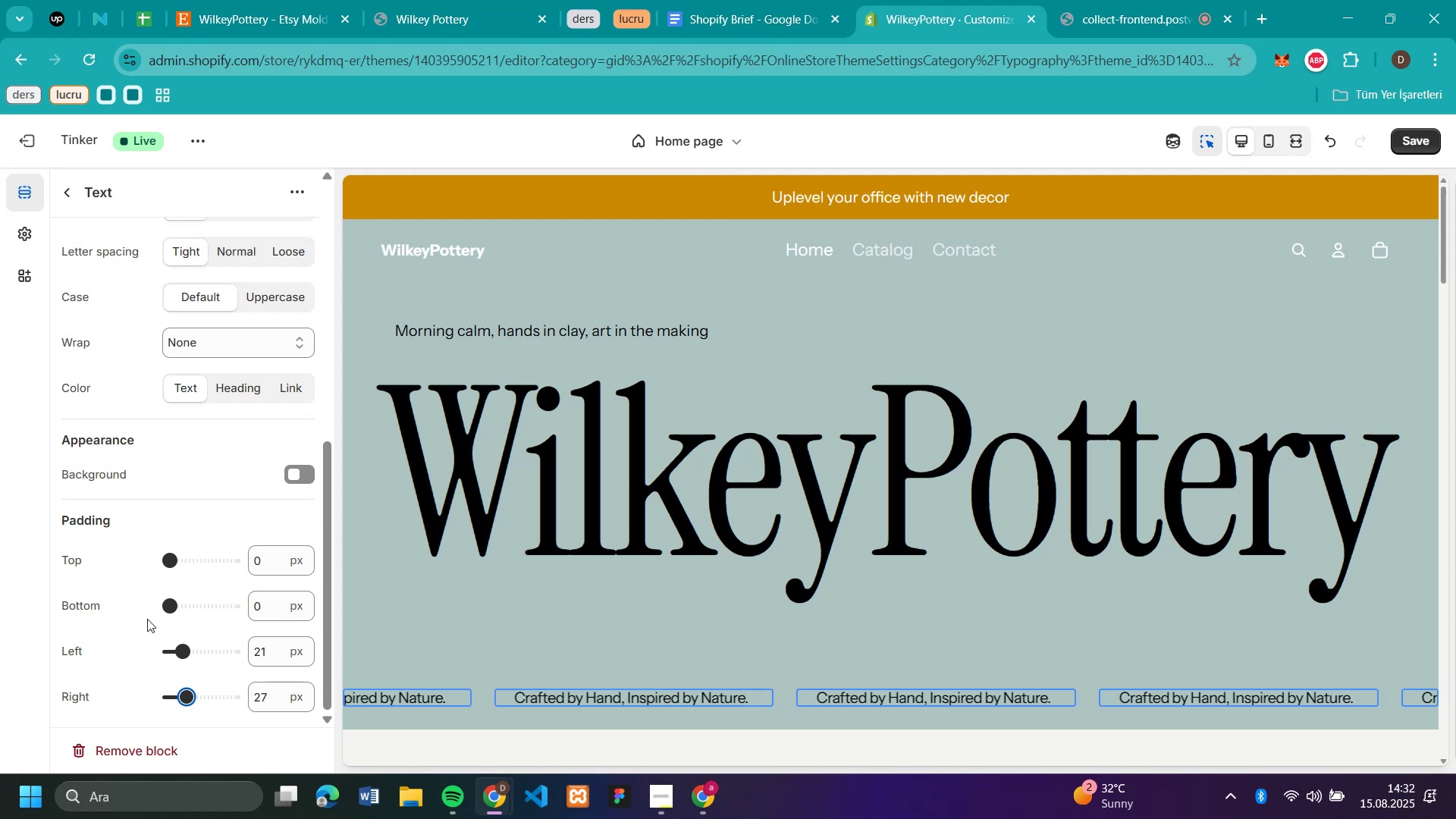 
wait(7.38)
 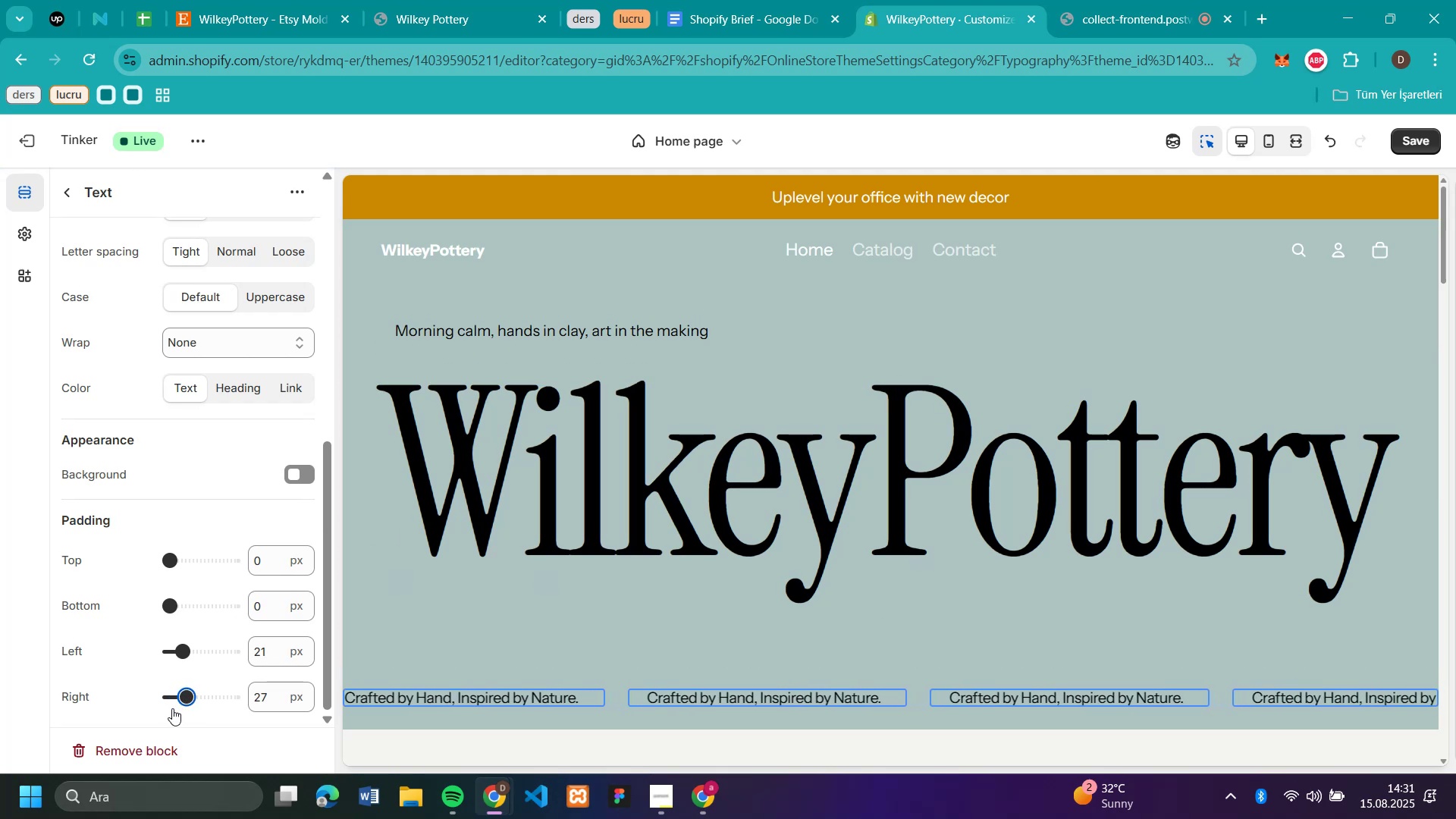 
left_click([177, 607])
 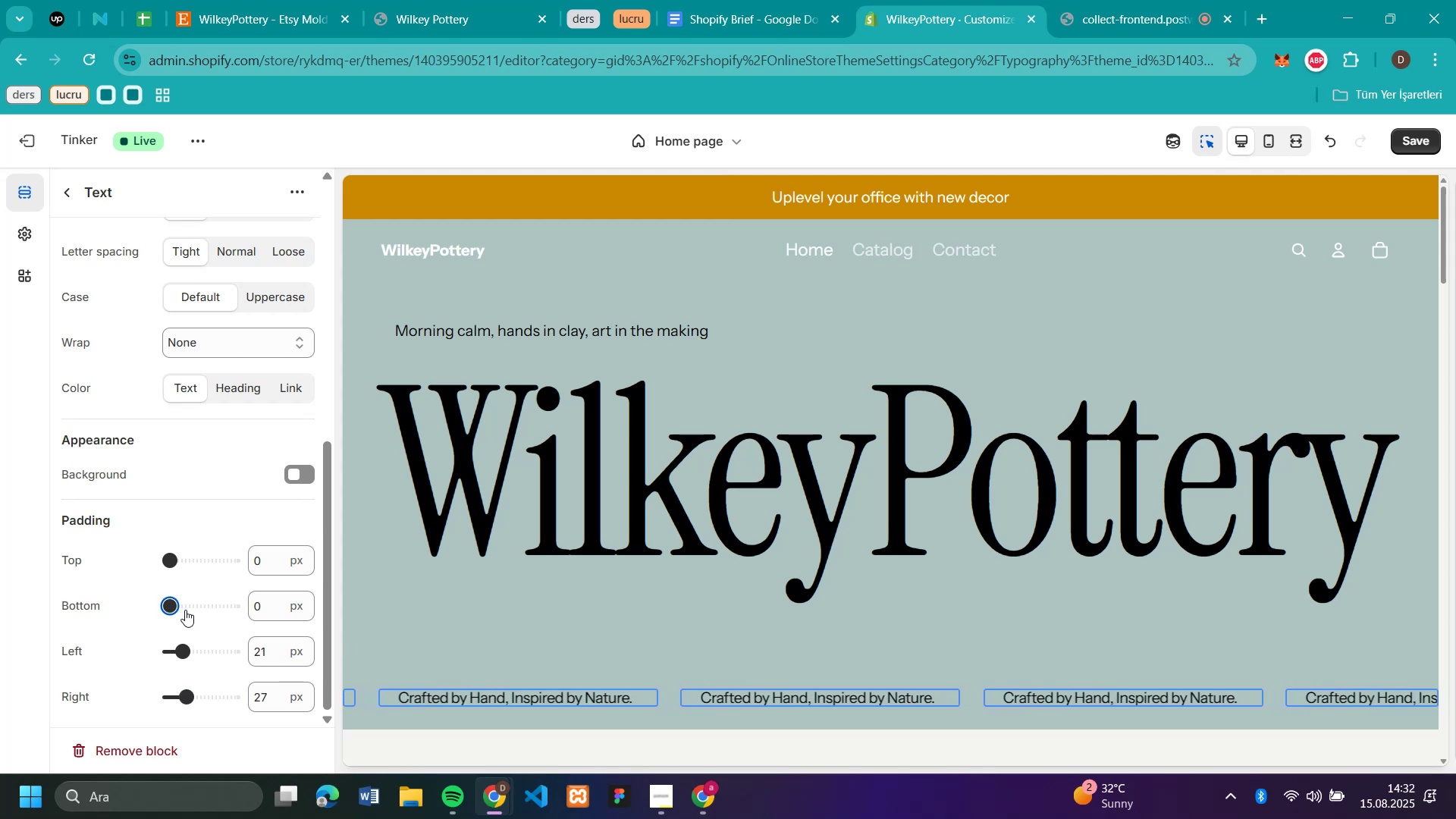 
left_click([187, 611])
 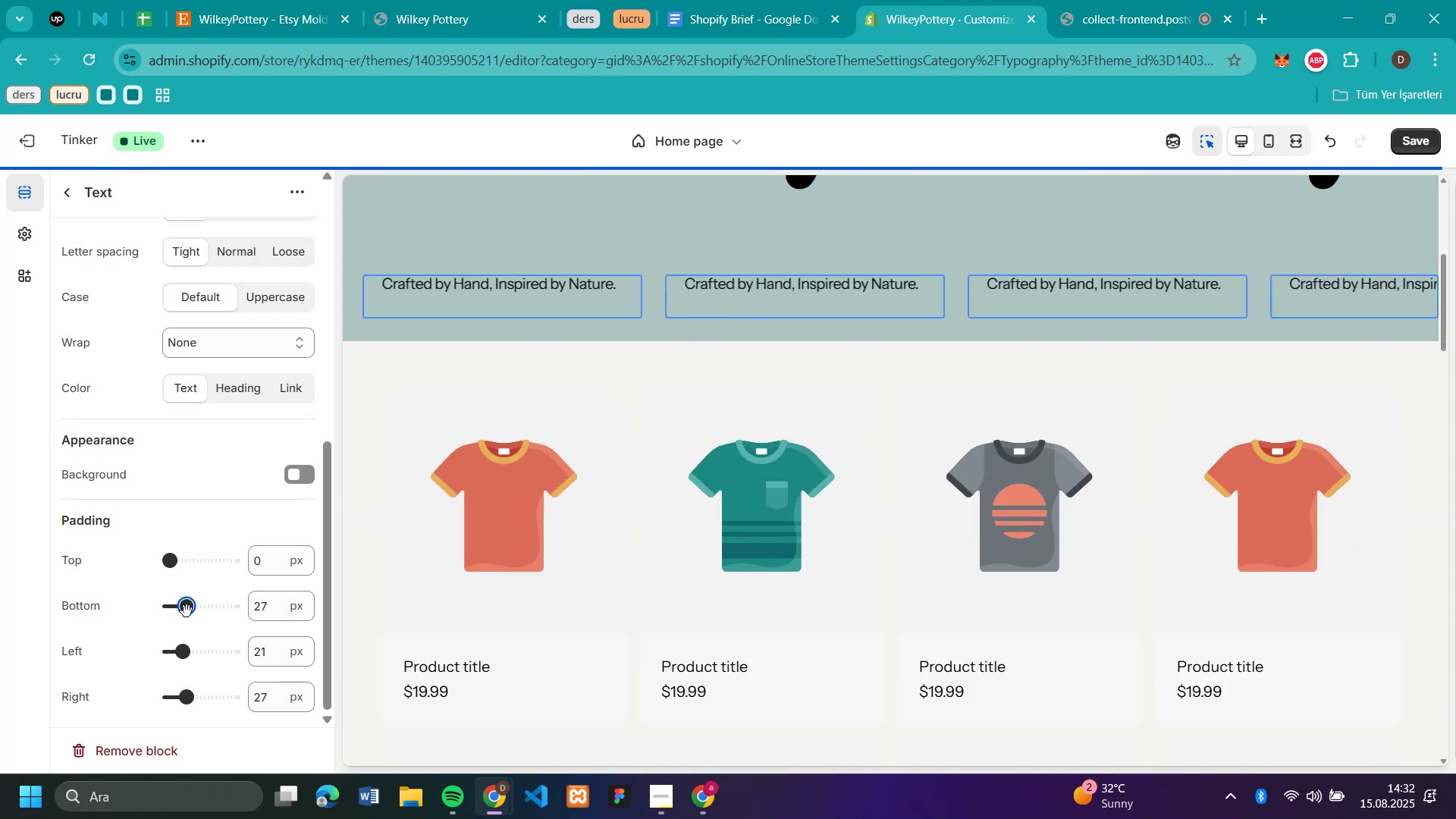 
scroll: coordinate [972, 655], scroll_direction: up, amount: 8.0
 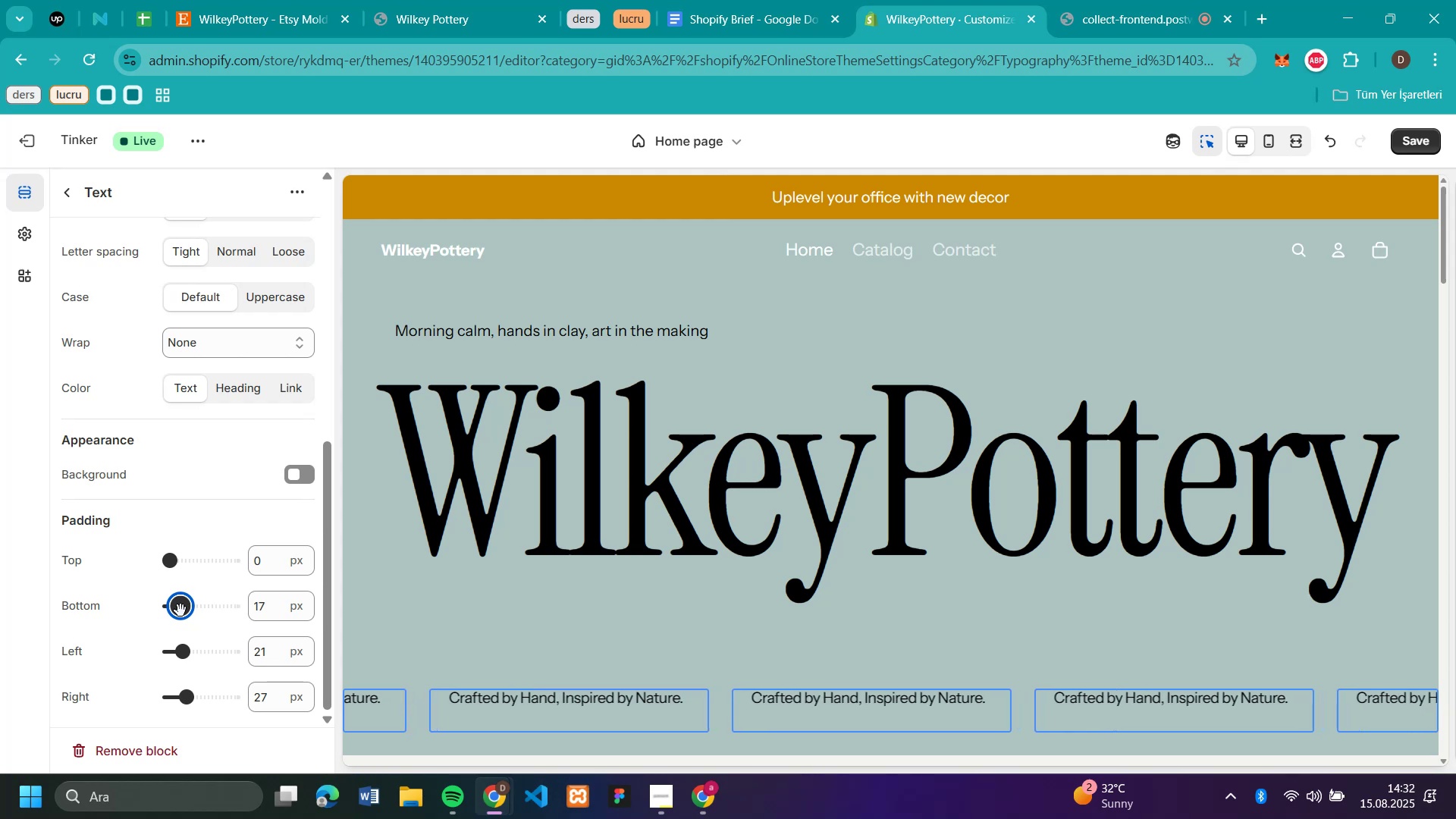 
wait(6.44)
 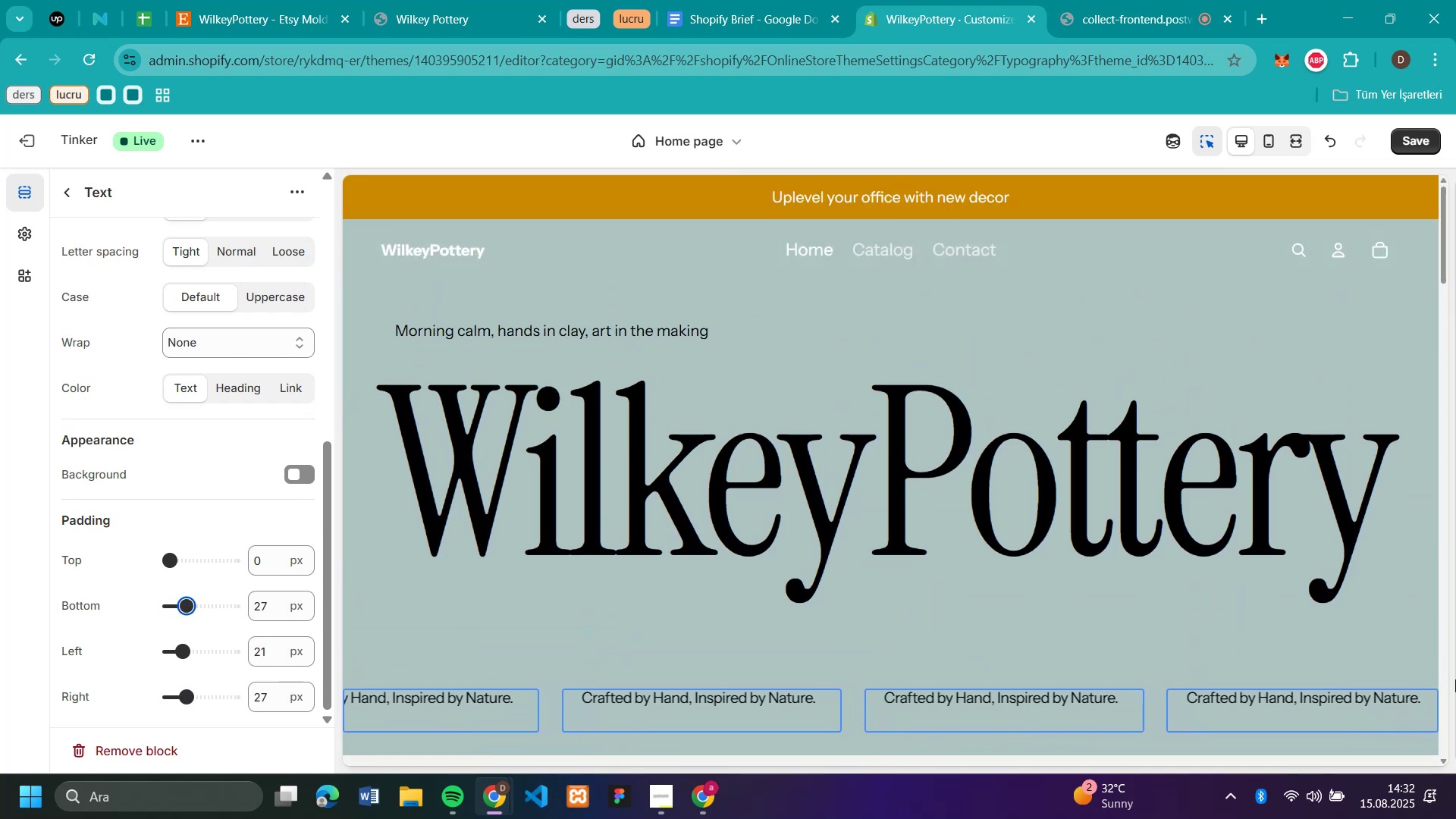 
scroll: coordinate [842, 445], scroll_direction: up, amount: 13.0
 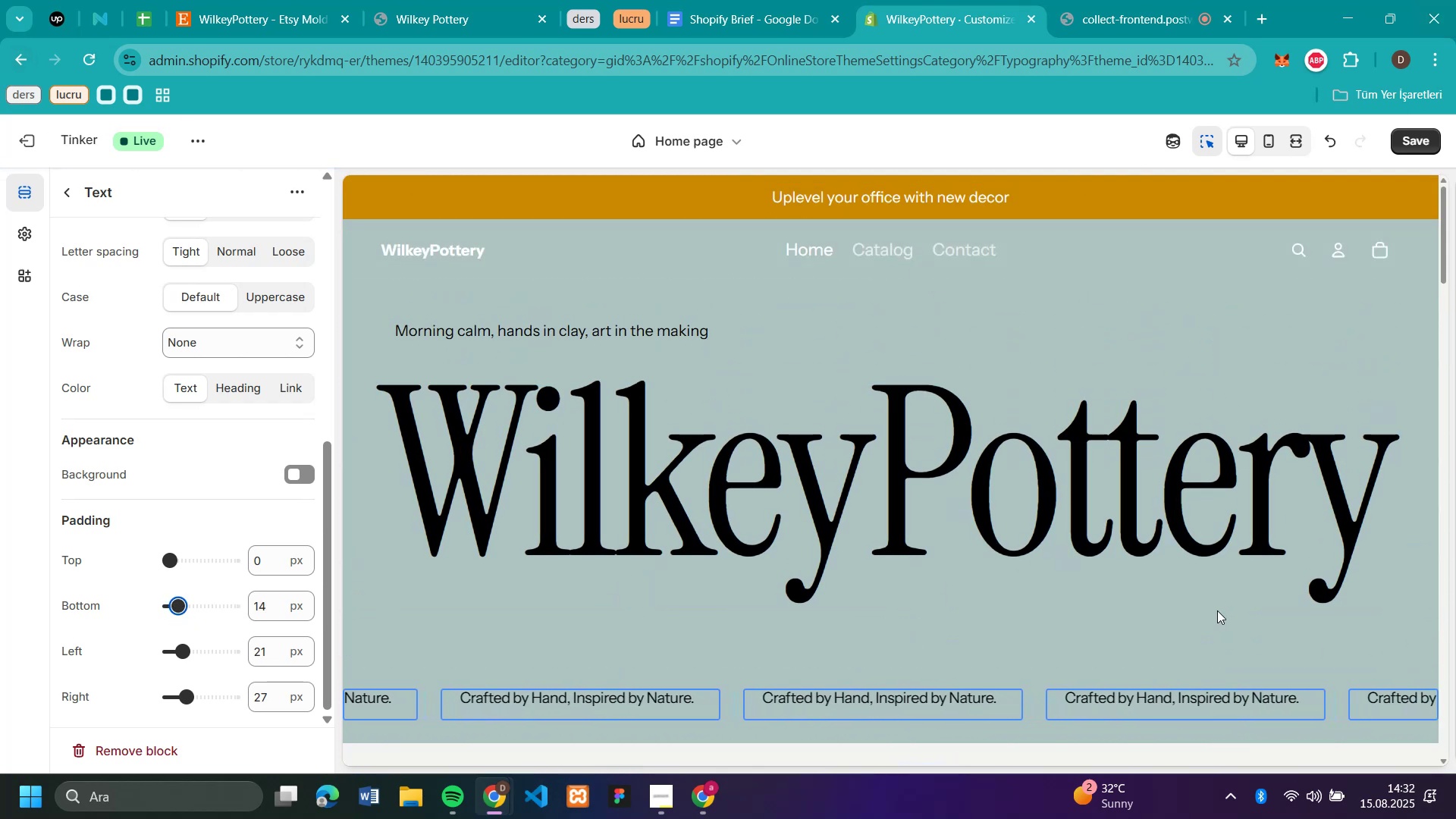 
scroll: coordinate [1053, 444], scroll_direction: down, amount: 31.0
 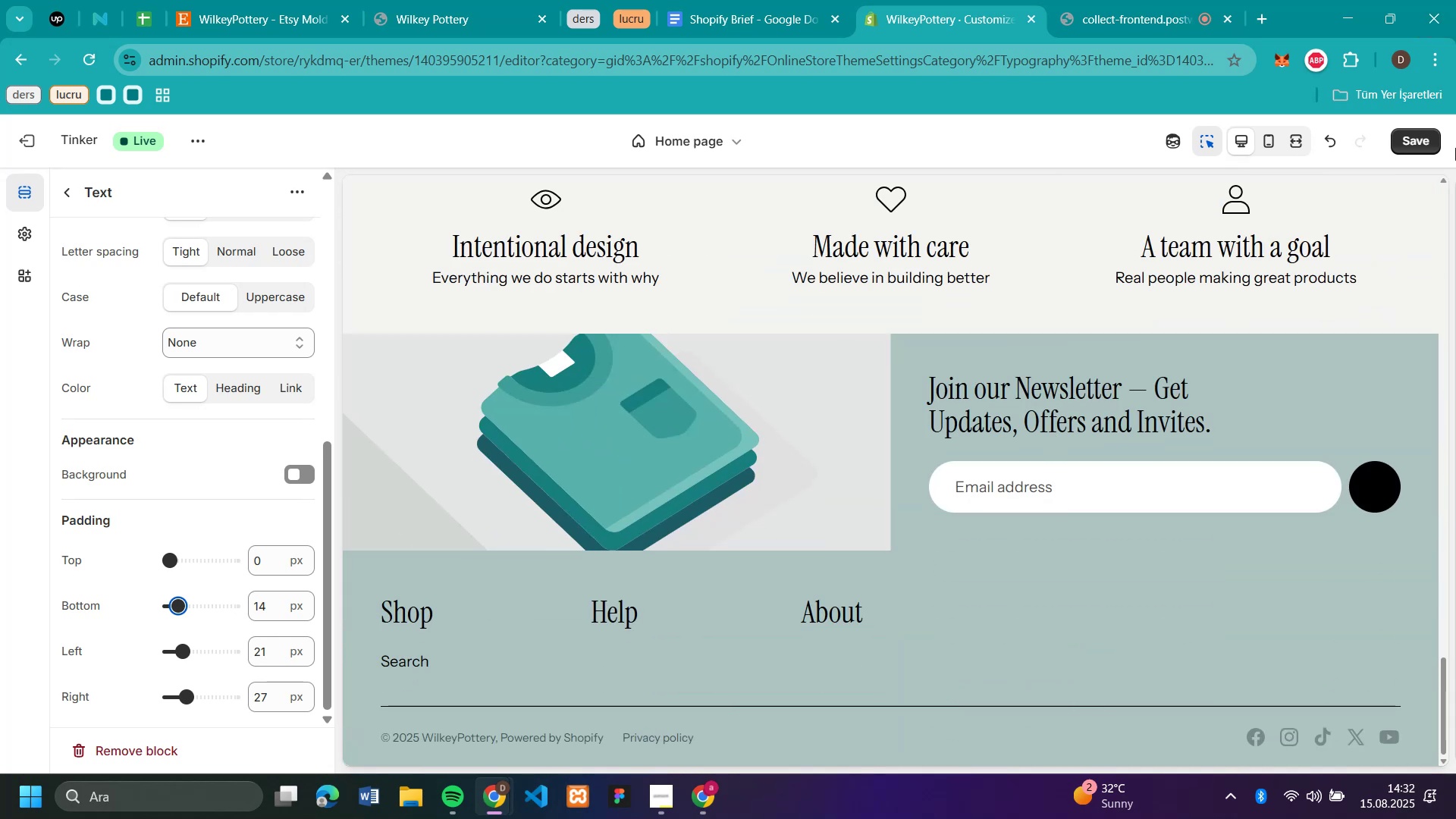 
left_click([1429, 138])
 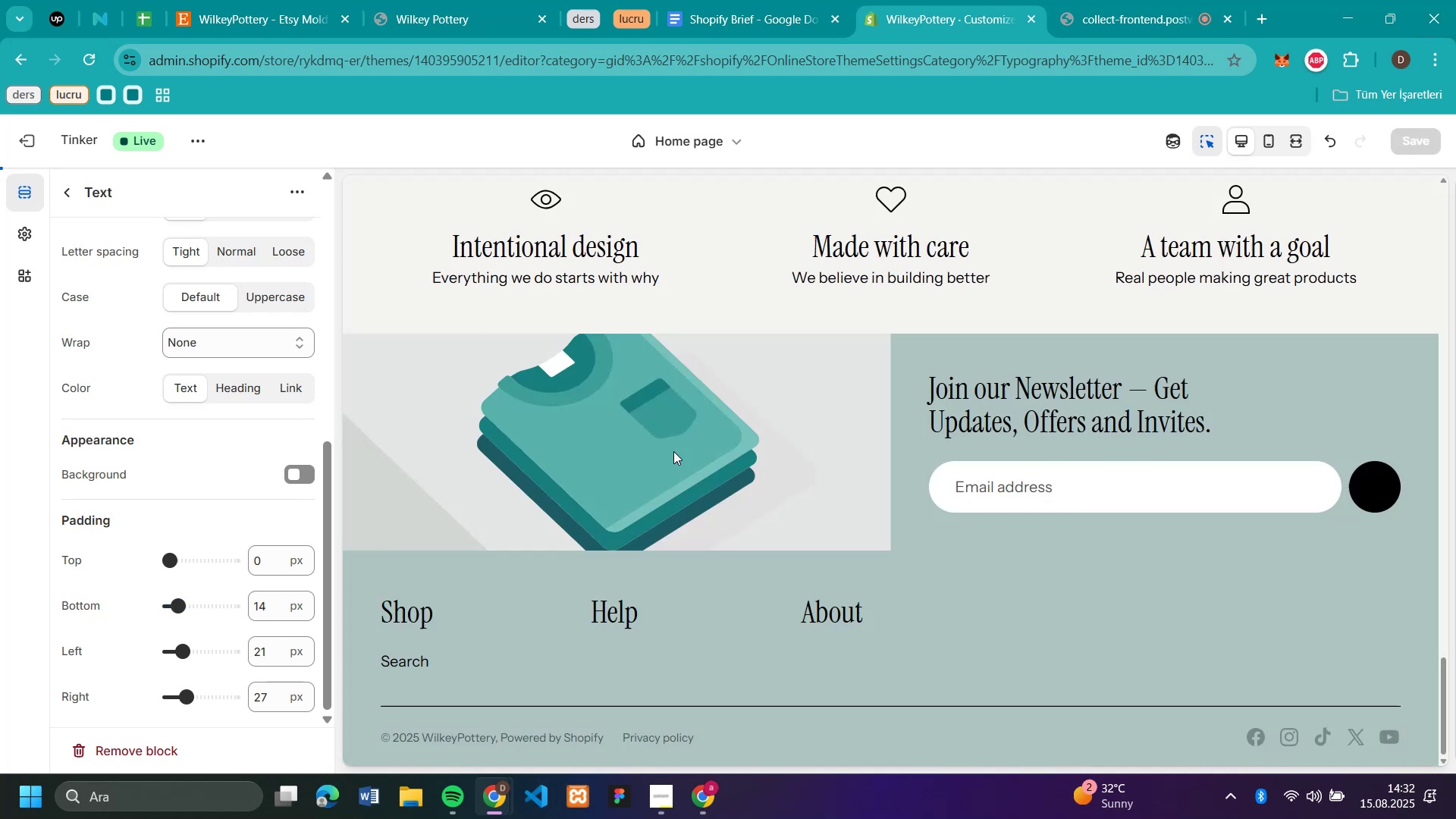 
scroll: coordinate [736, 438], scroll_direction: up, amount: 2.0
 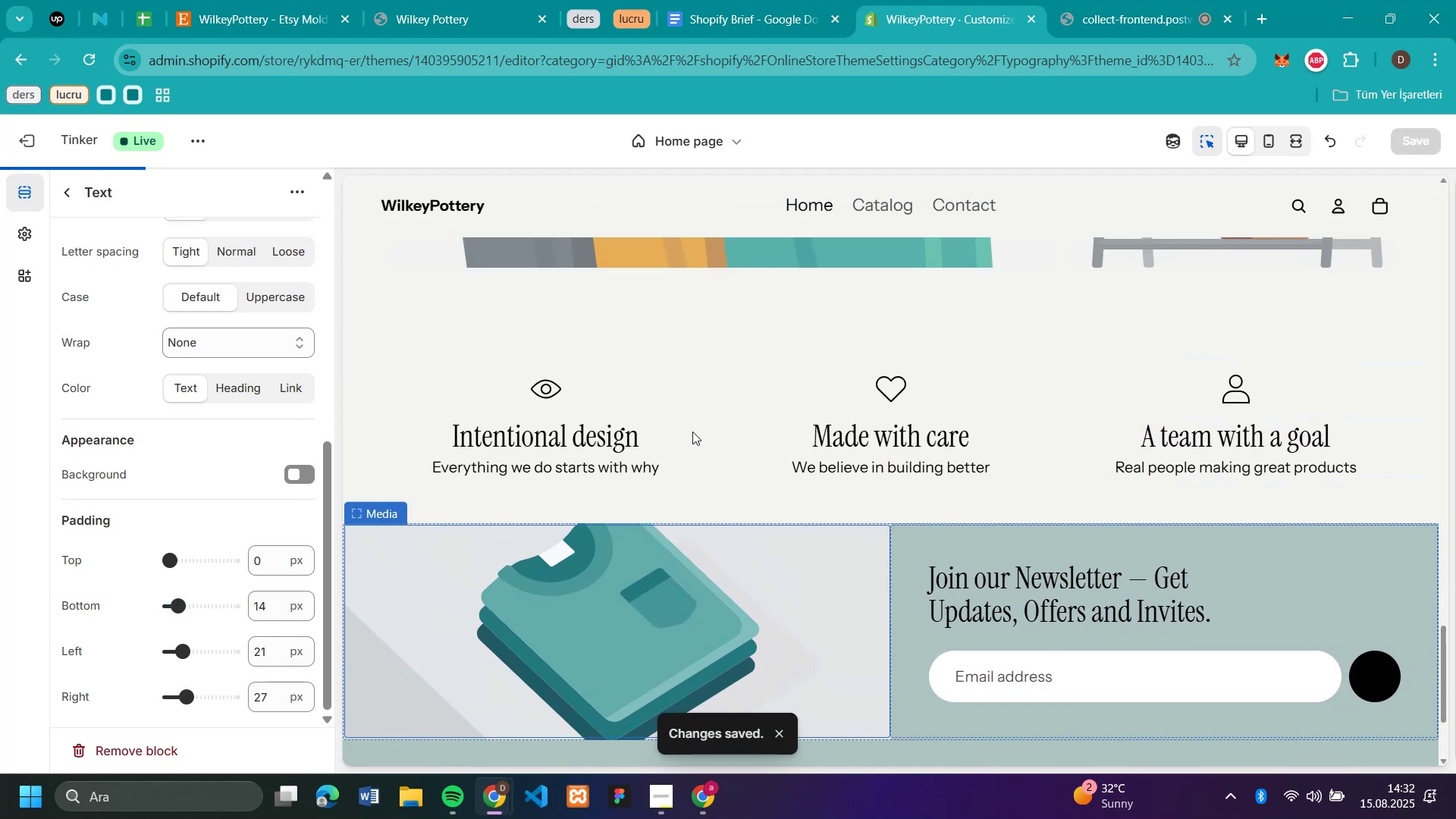 
scroll: coordinate [645, 418], scroll_direction: down, amount: 1.0
 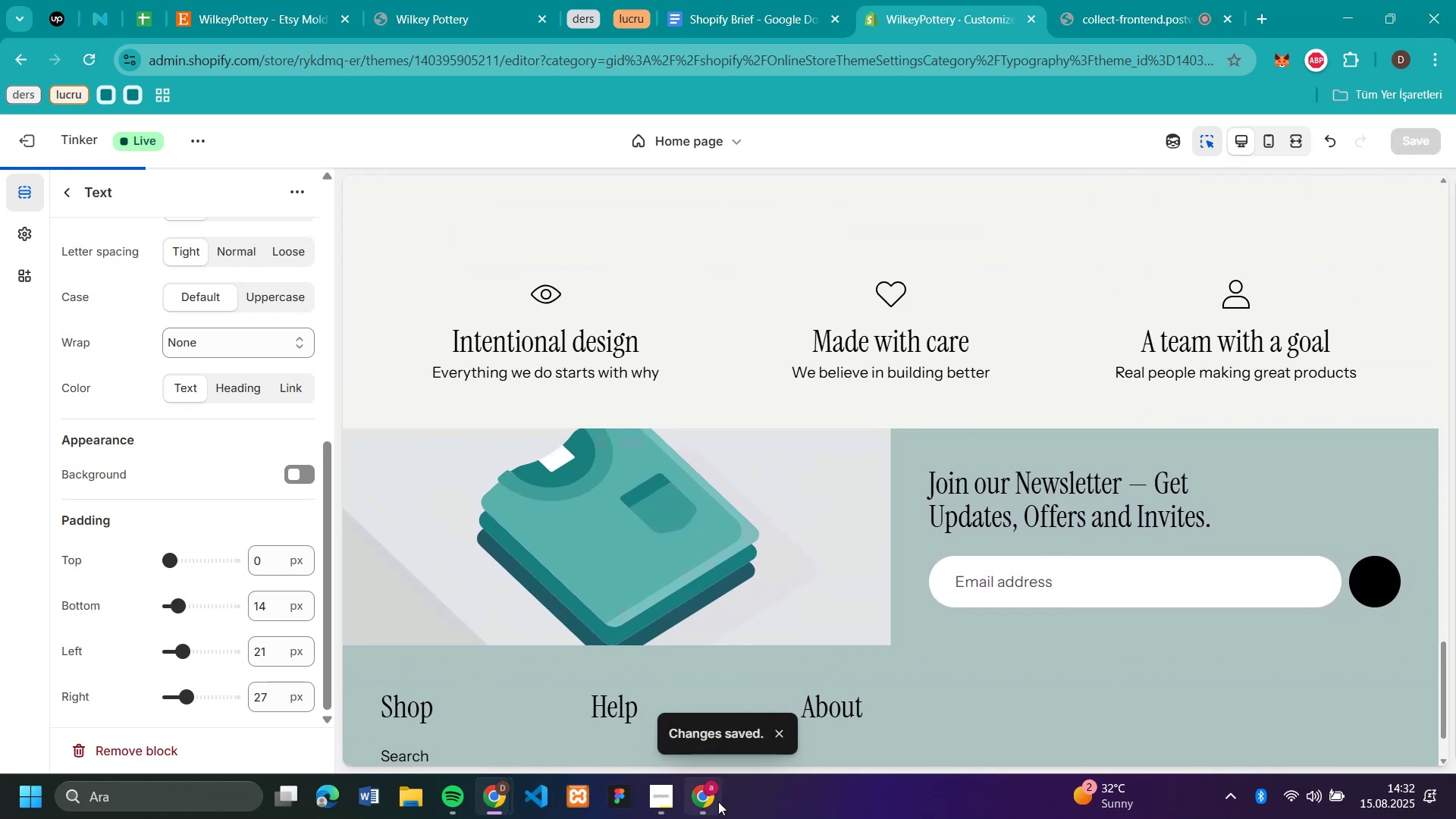 
left_click([718, 802])
 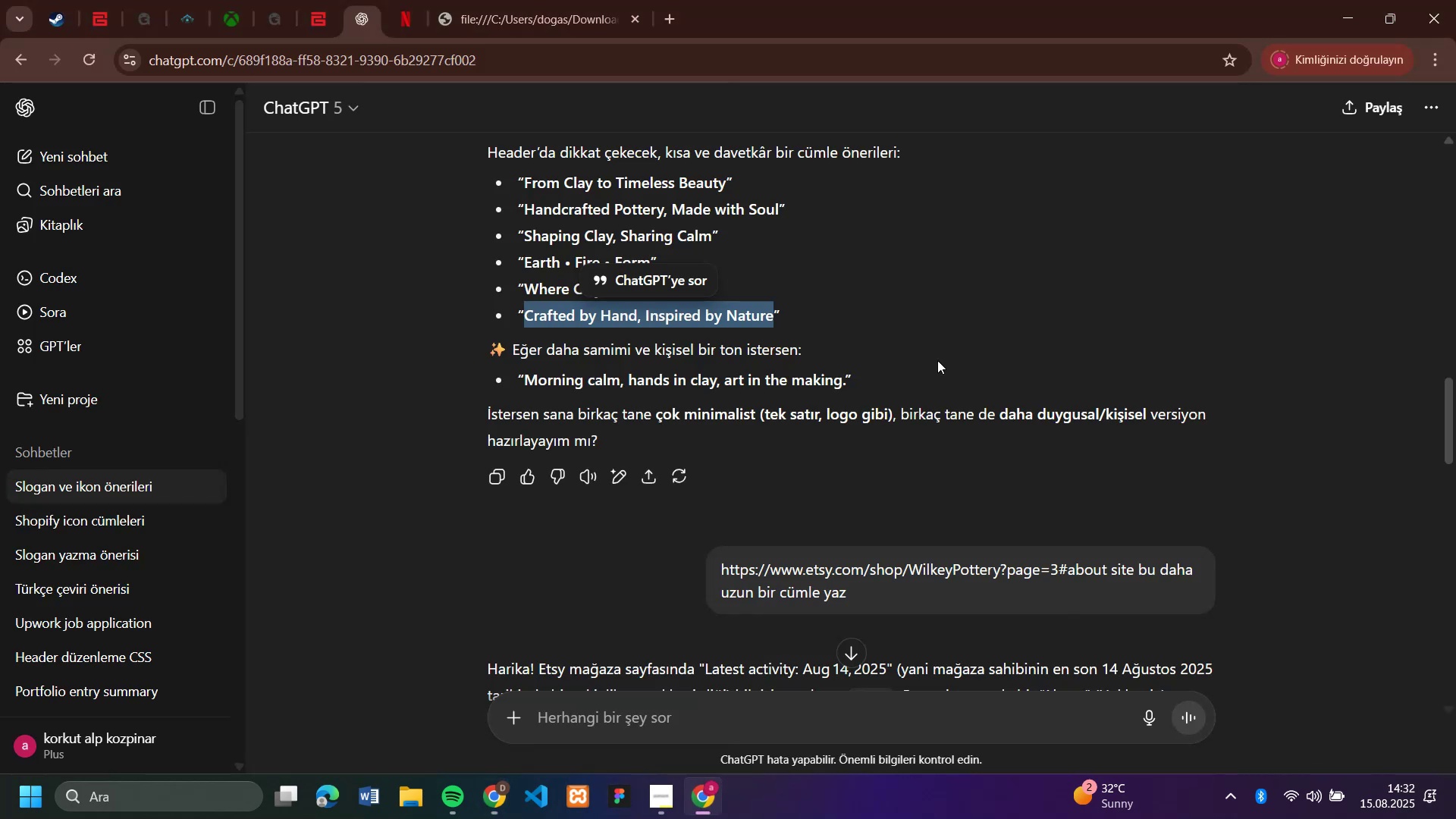 
scroll: coordinate [938, 359], scroll_direction: up, amount: 8.0
 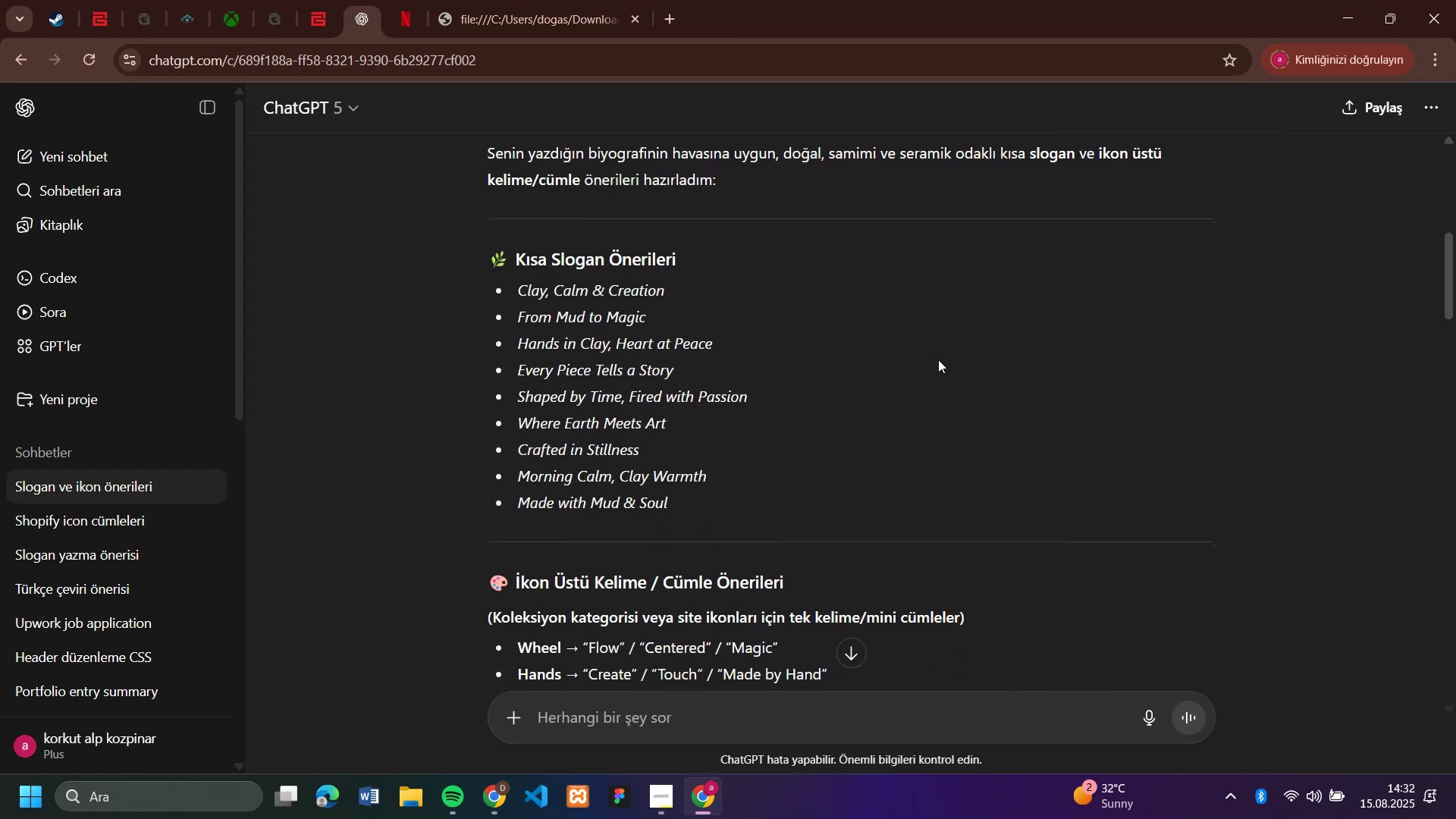 
scroll: coordinate [938, 359], scroll_direction: down, amount: 2.0
 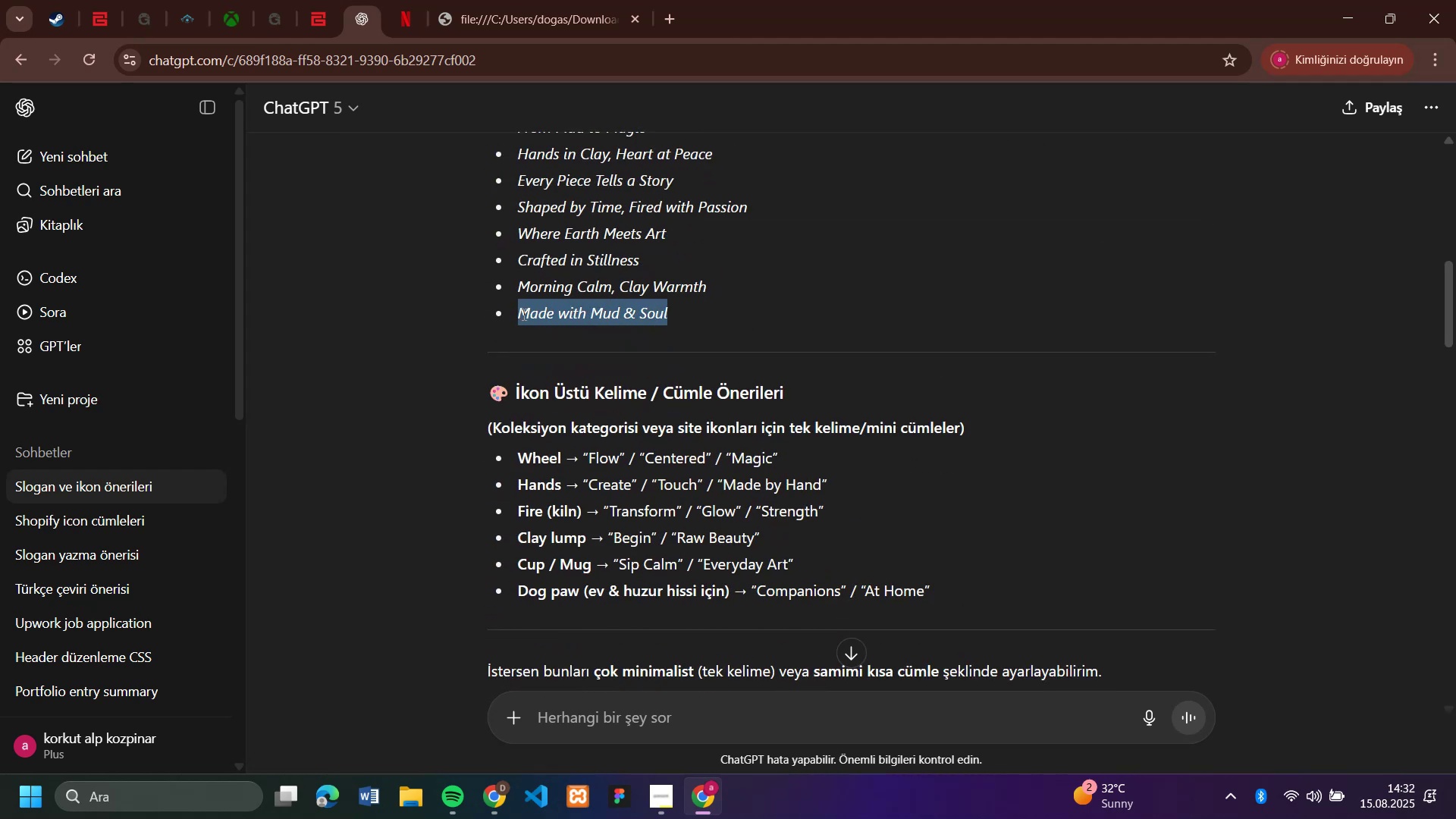 
key(Control+C)
 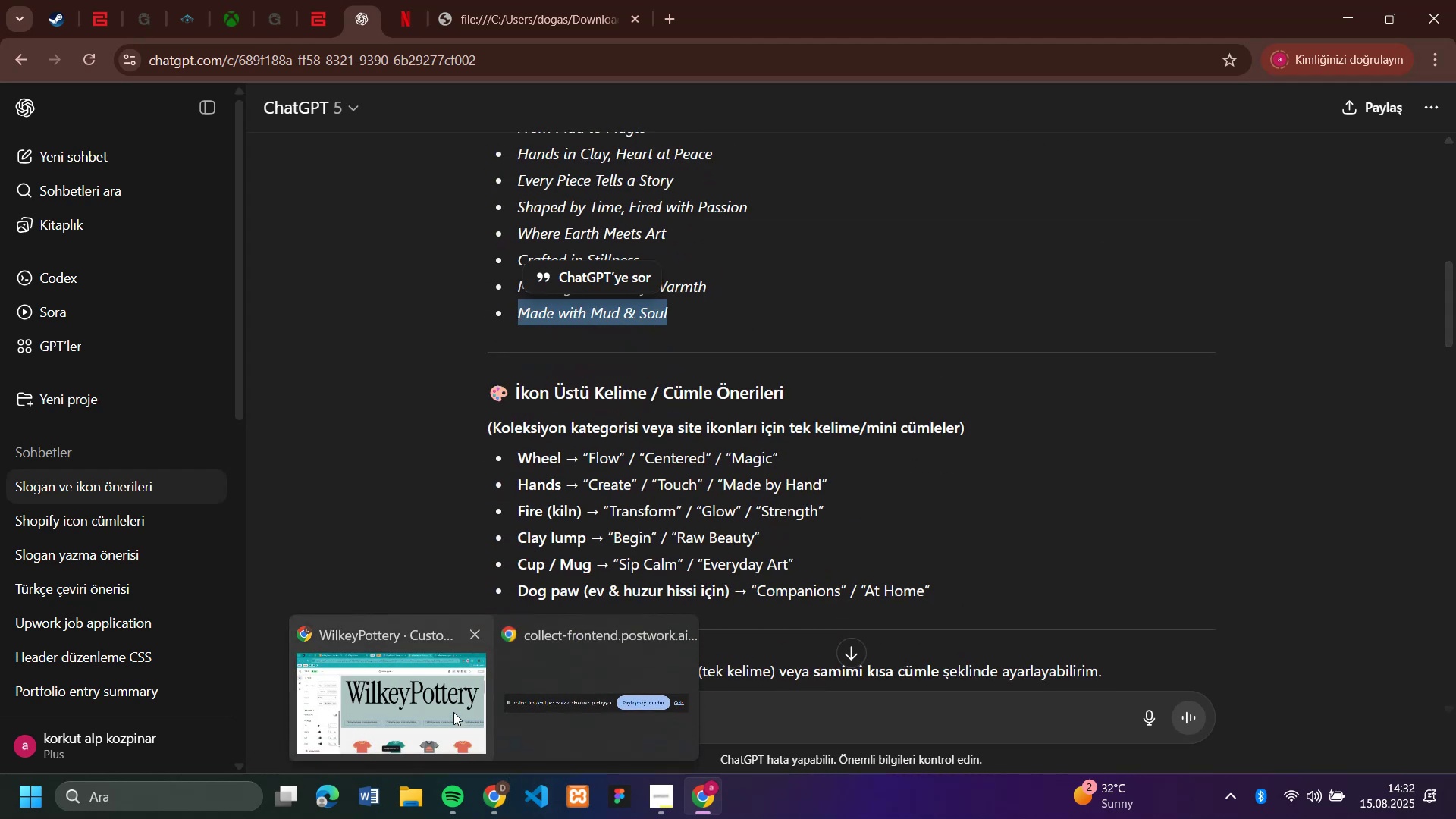 
left_click([444, 701])
 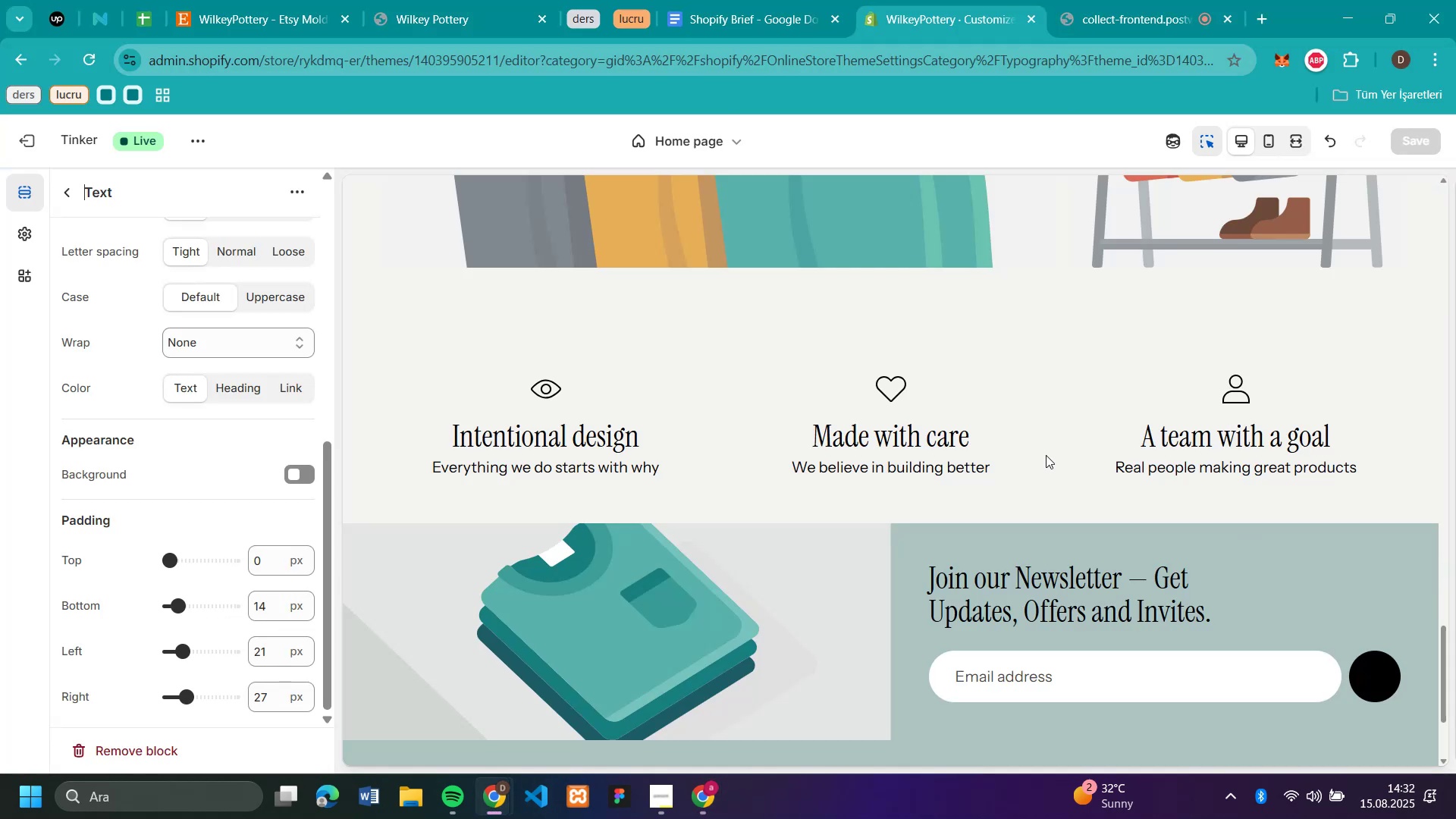 
scroll: coordinate [1052, 432], scroll_direction: none, amount: 0.0
 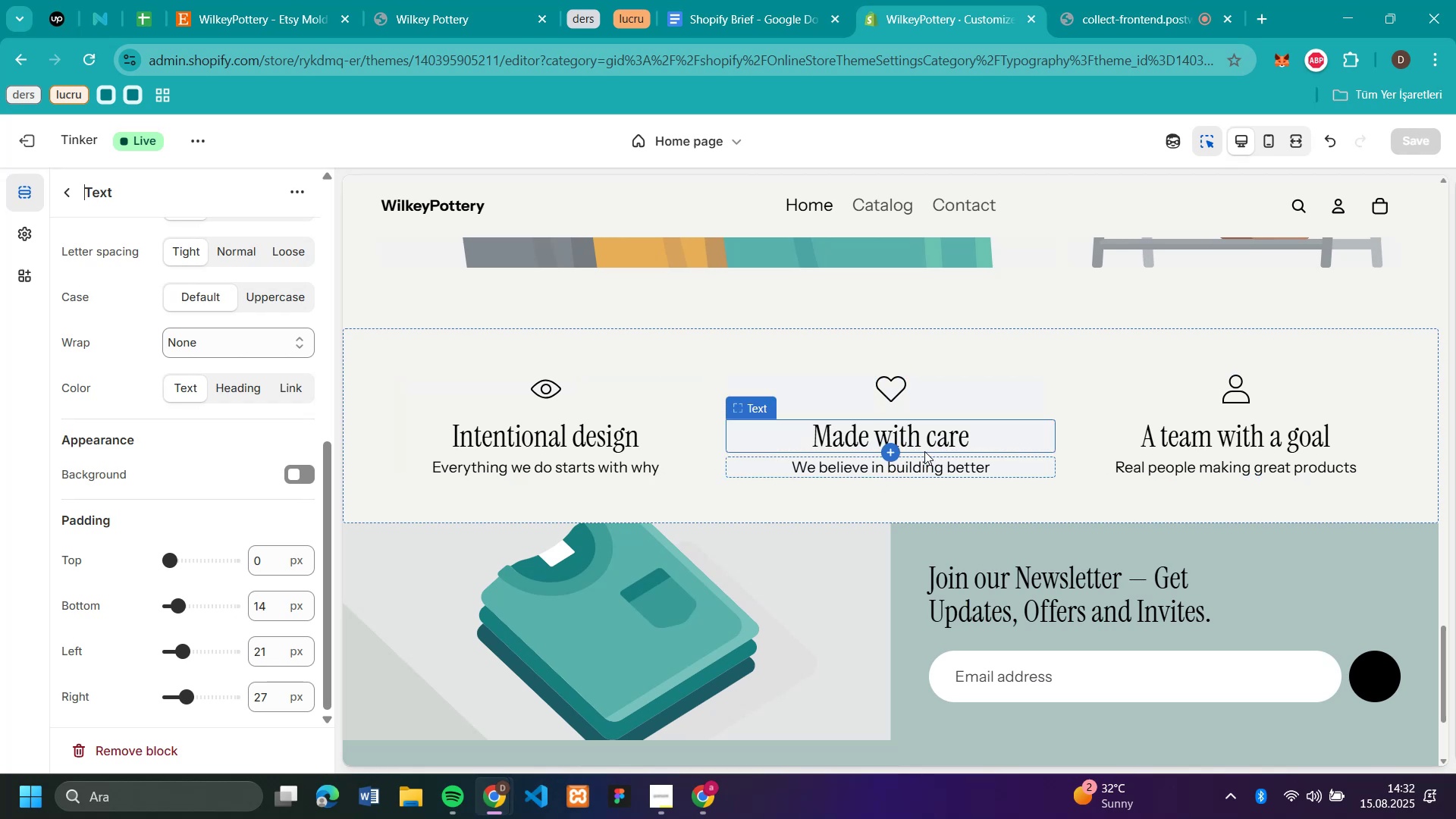 
left_click([924, 451])
 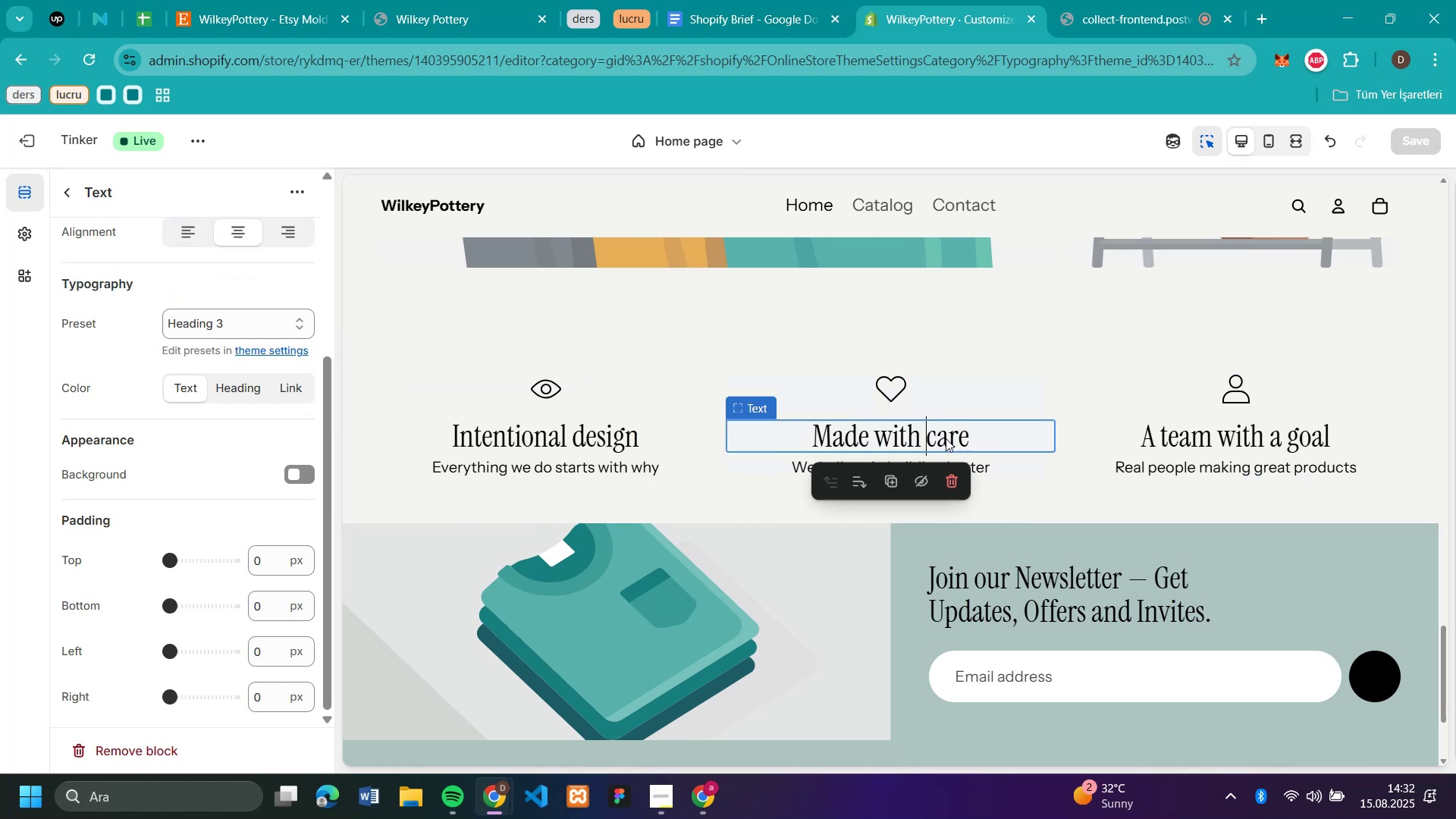 
left_click([946, 438])
 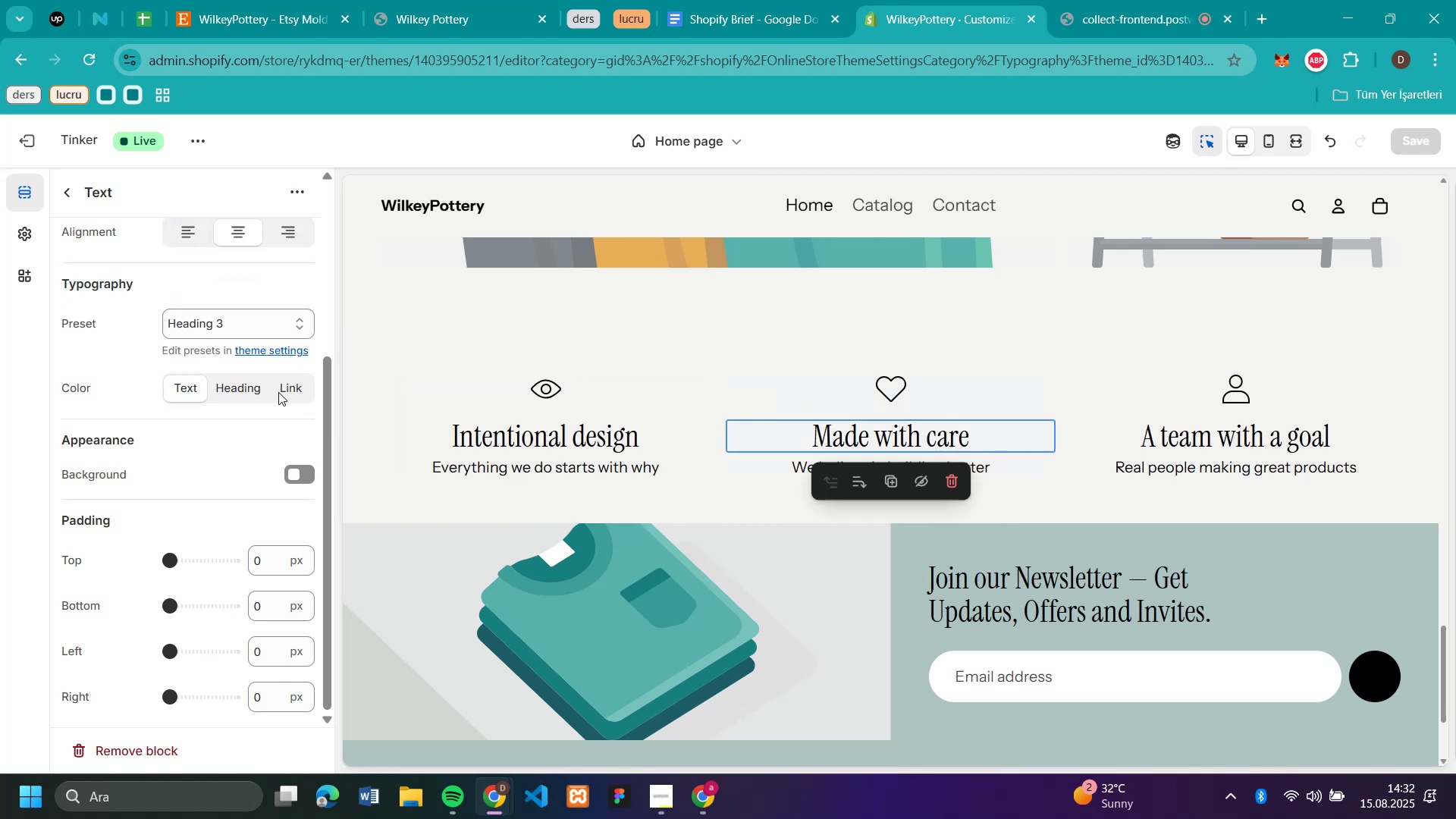 
scroll: coordinate [251, 393], scroll_direction: up, amount: 4.0
 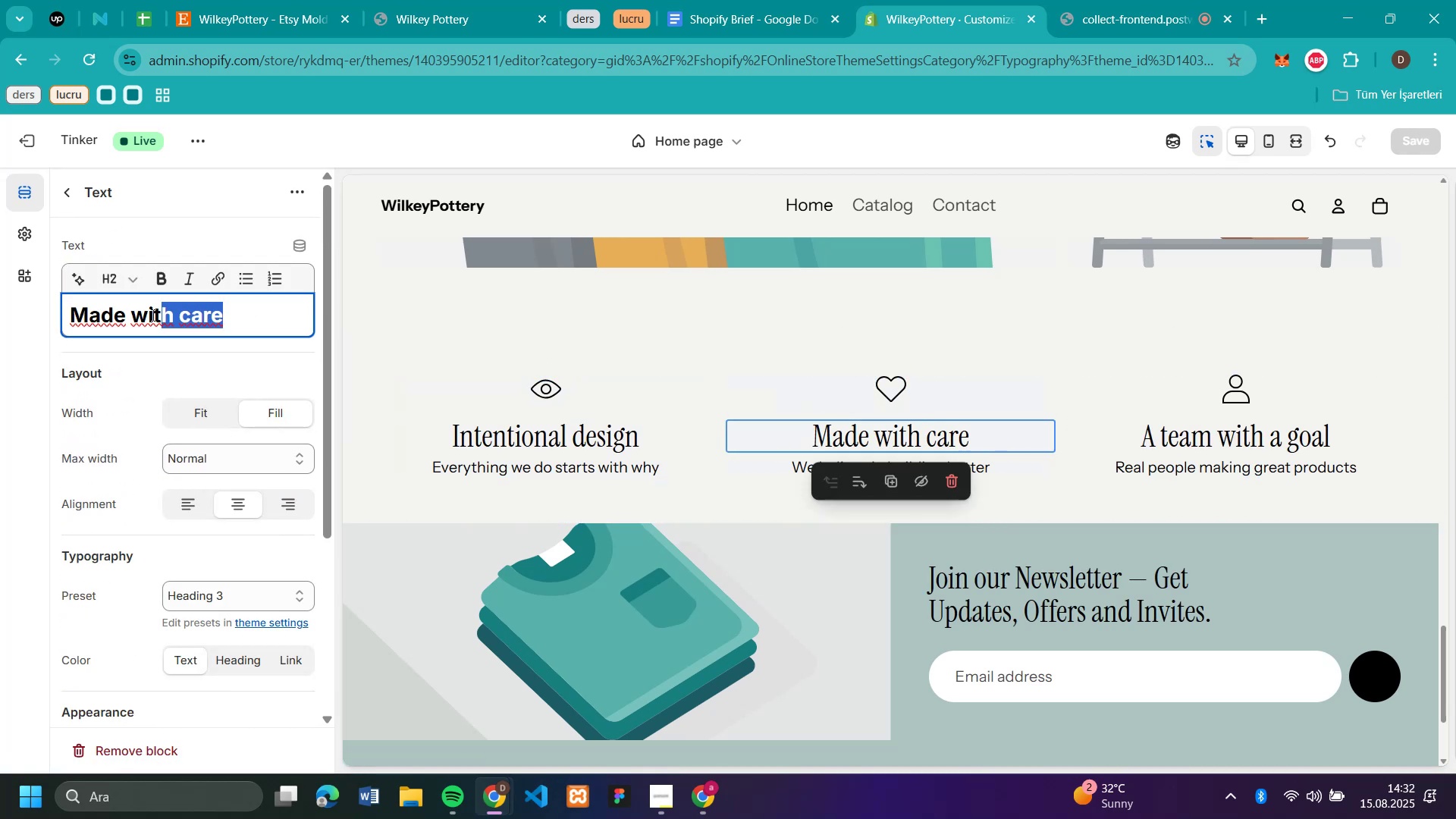 
key(Control+V)
 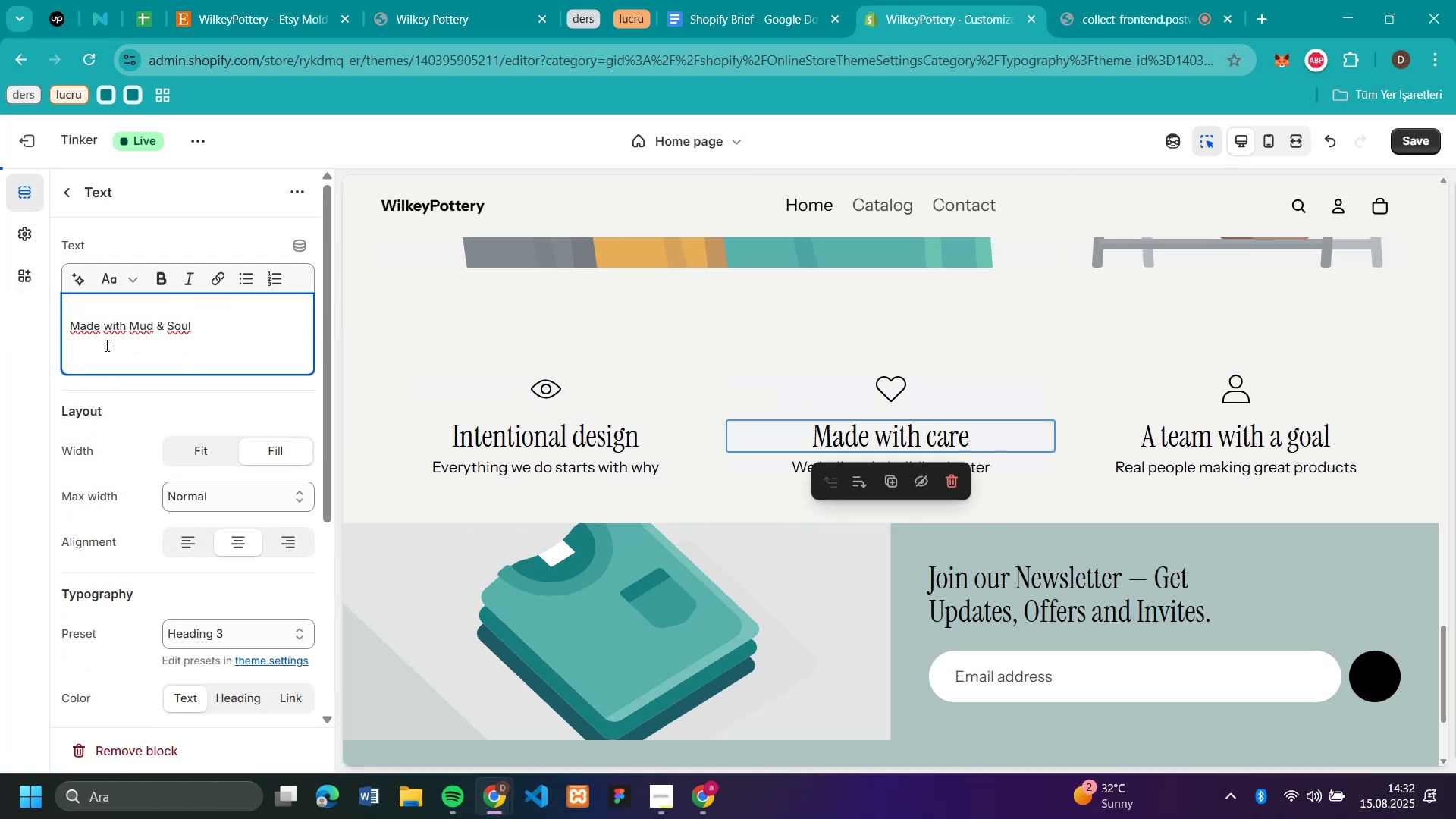 
key(Backspace)
 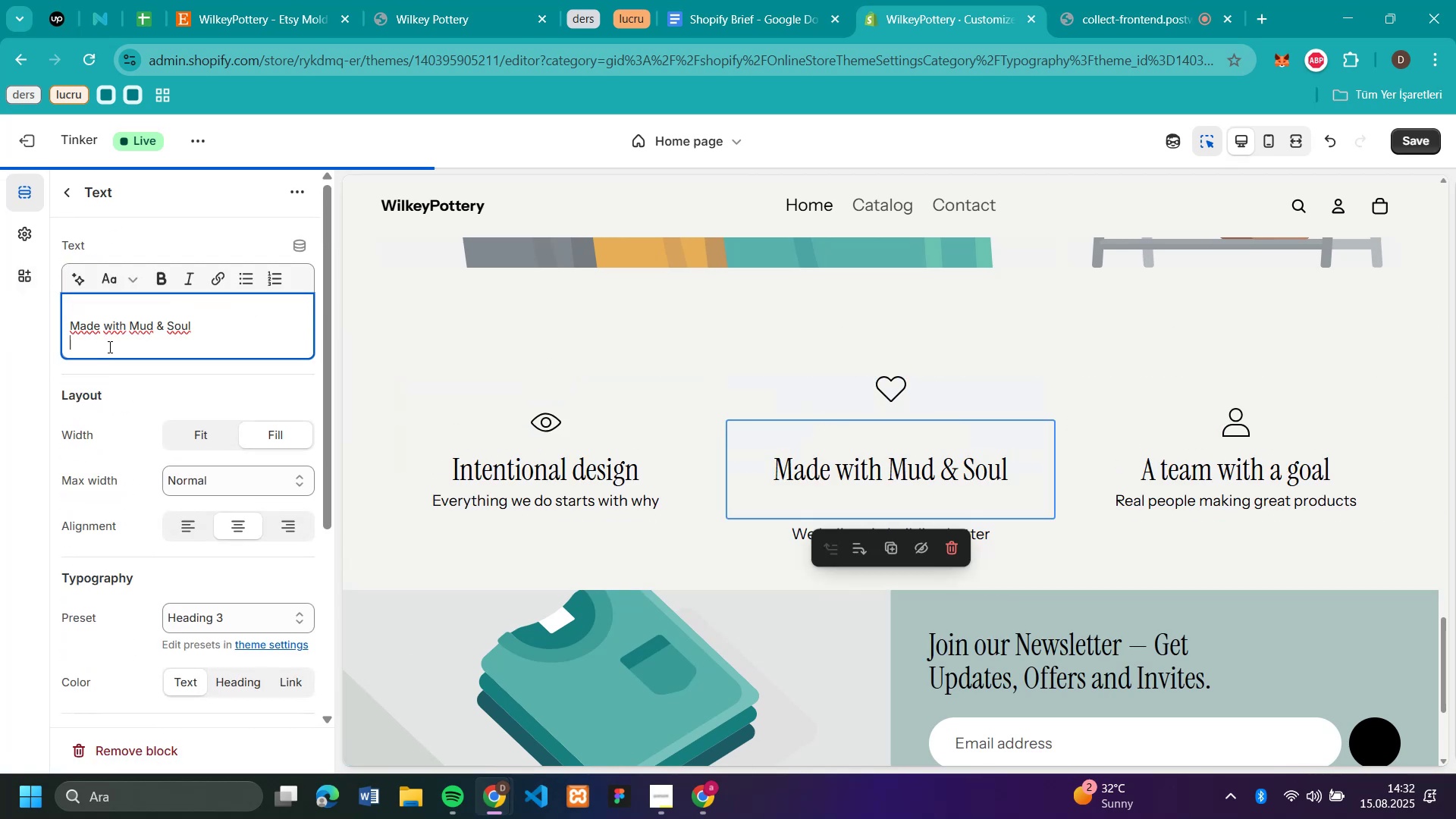 
key(Backspace)
 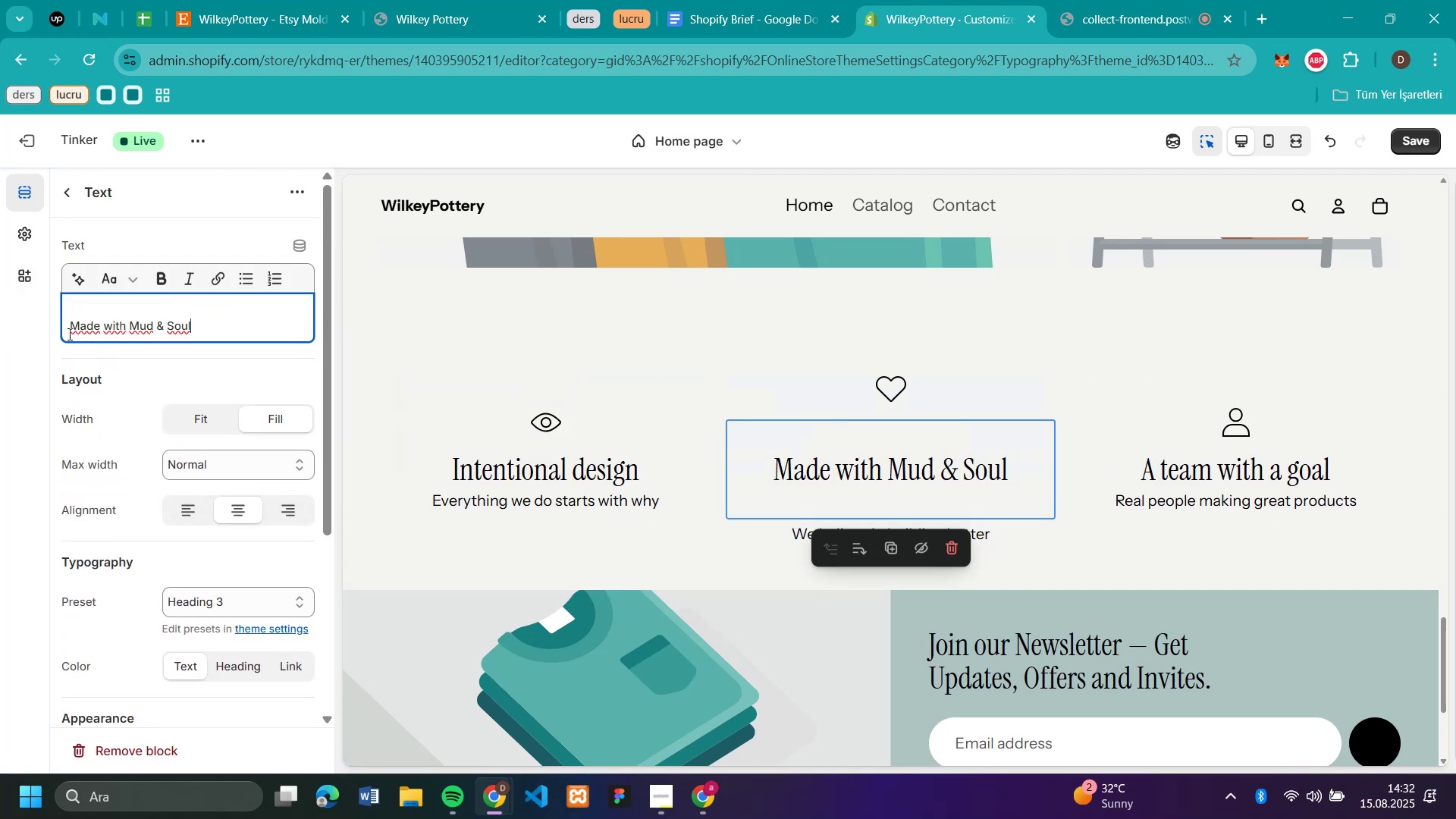 
left_click([68, 334])
 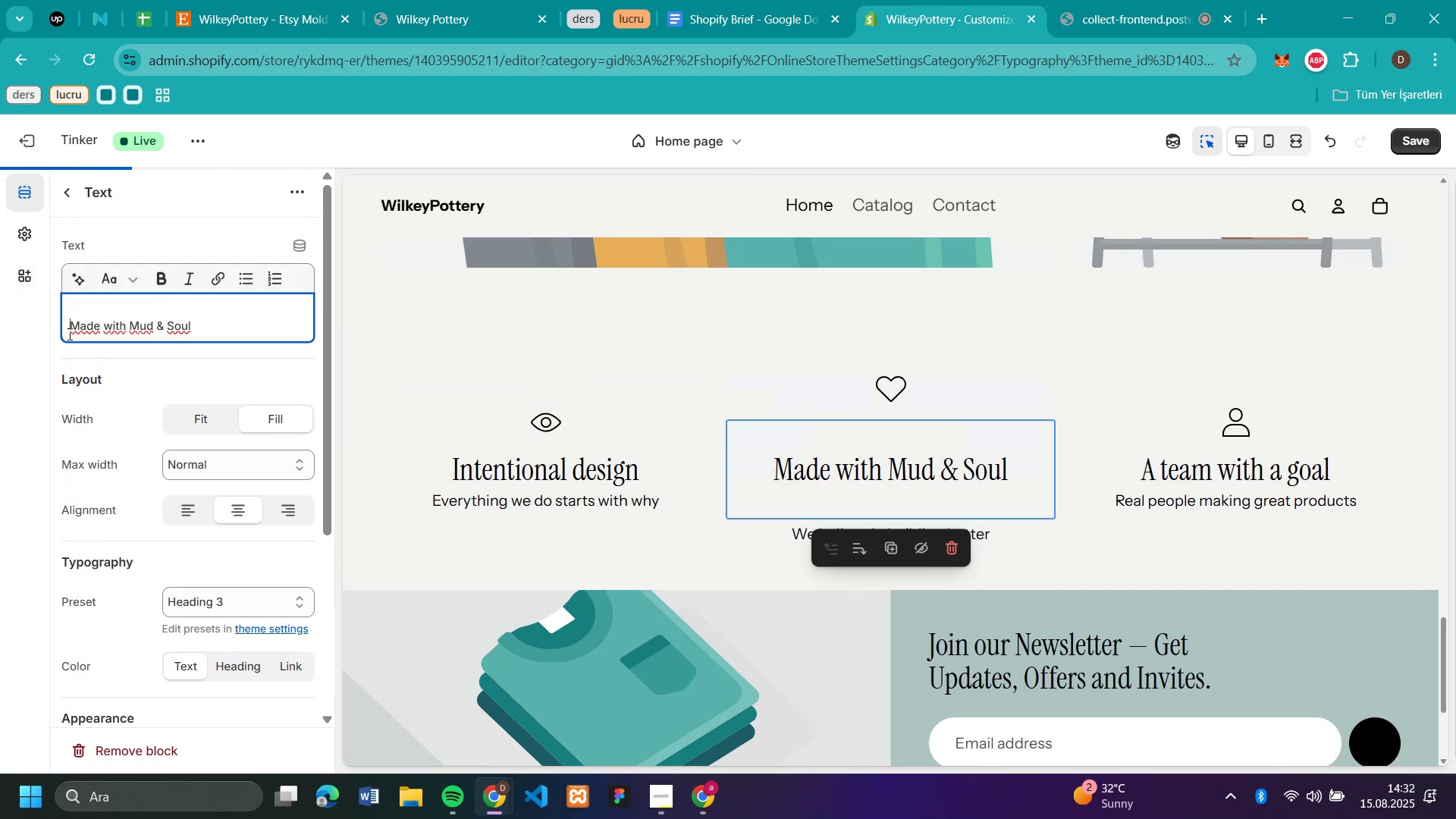 
key(Backspace)
 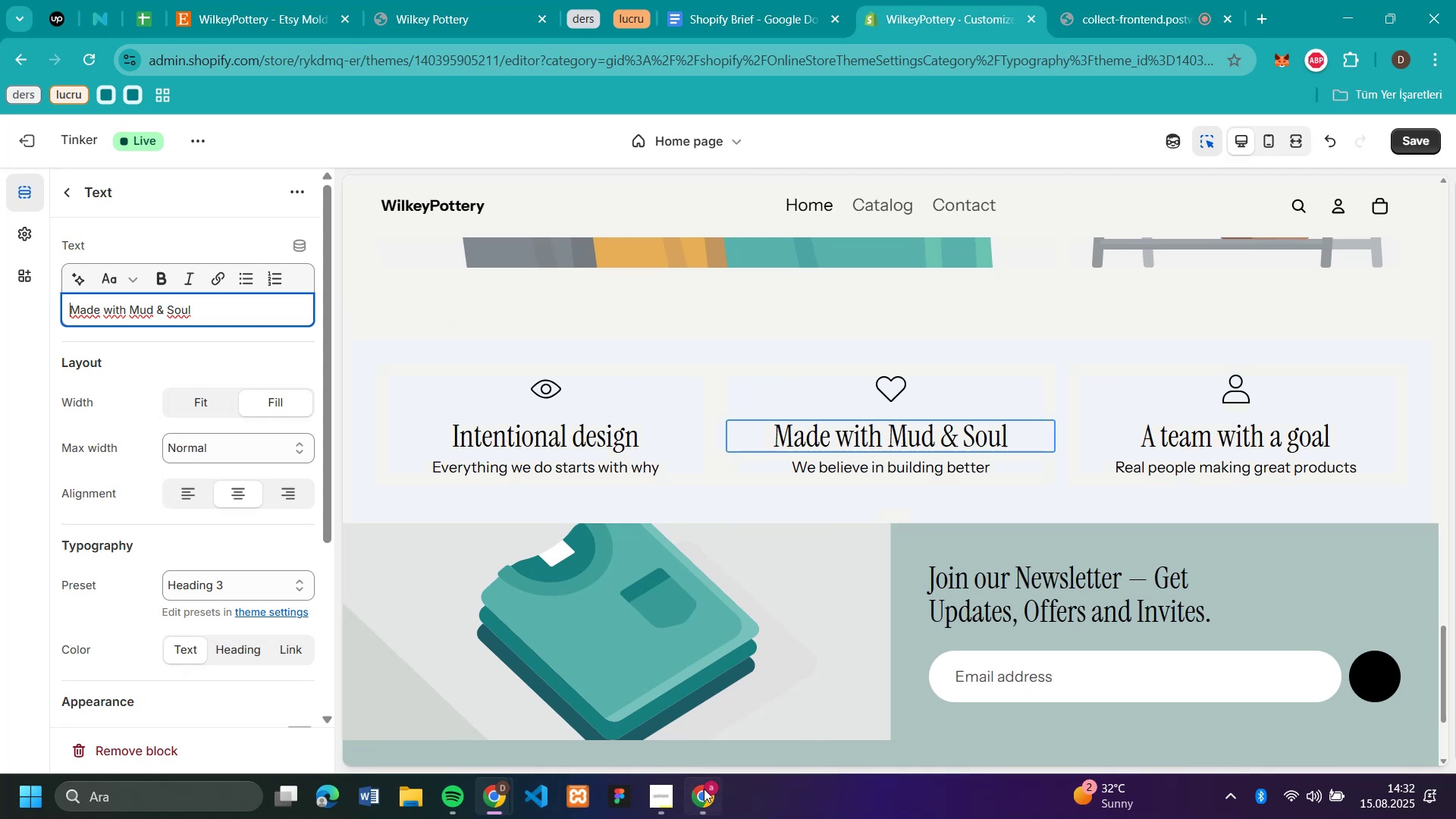 
wait(8.75)
 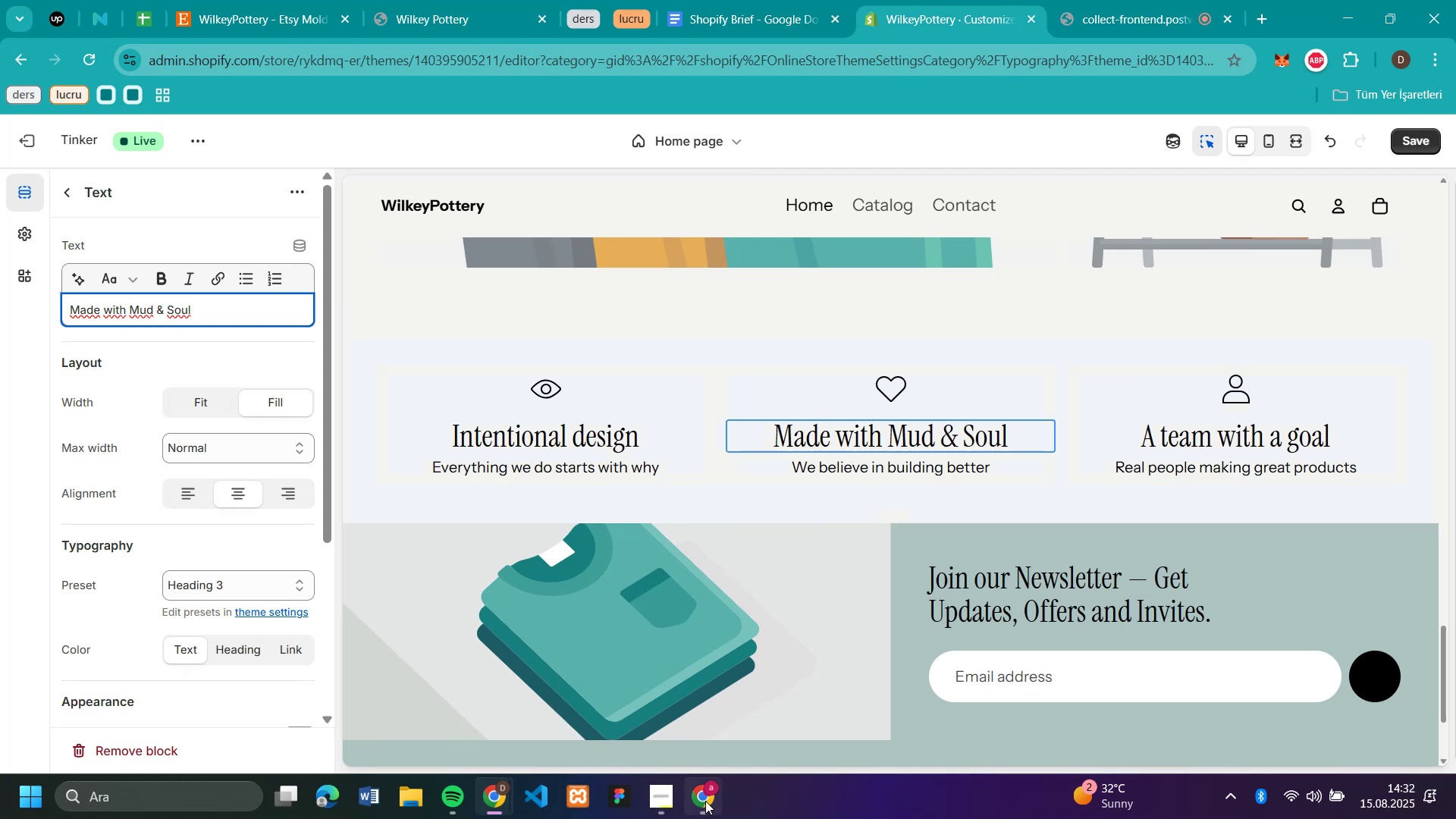 
key(Control+C)
 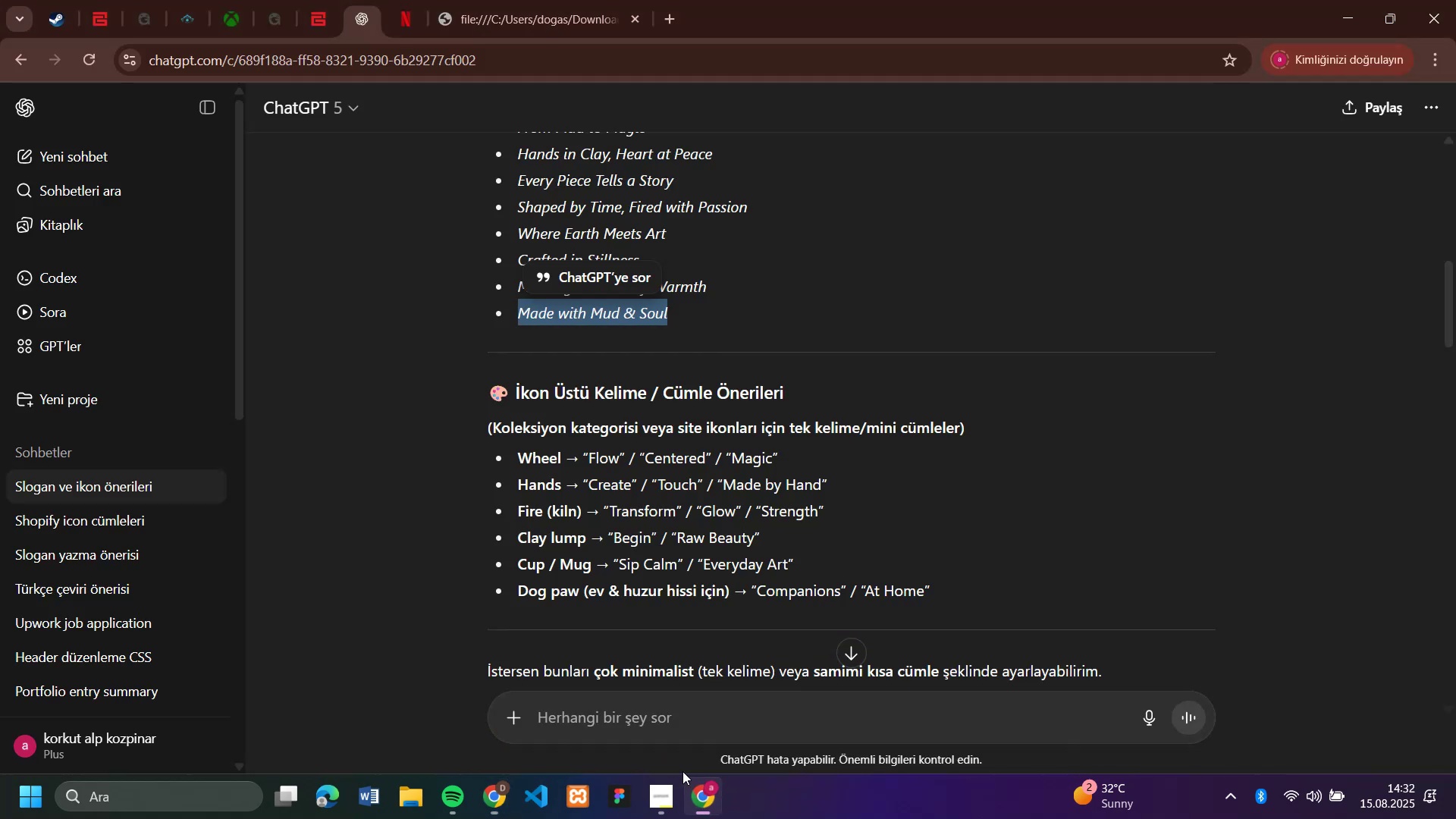 
left_click([626, 720])
 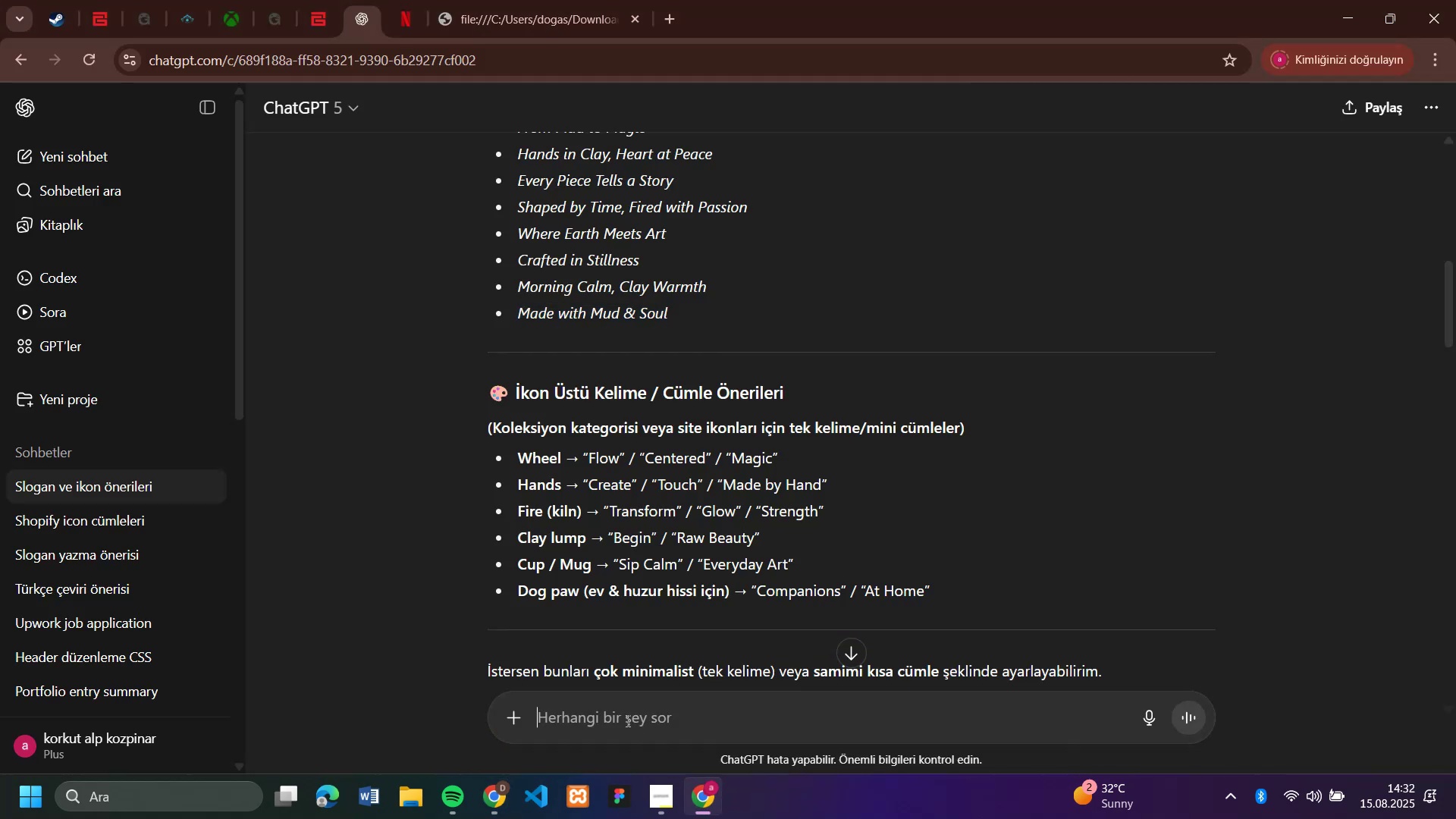 
key(Control+V)
 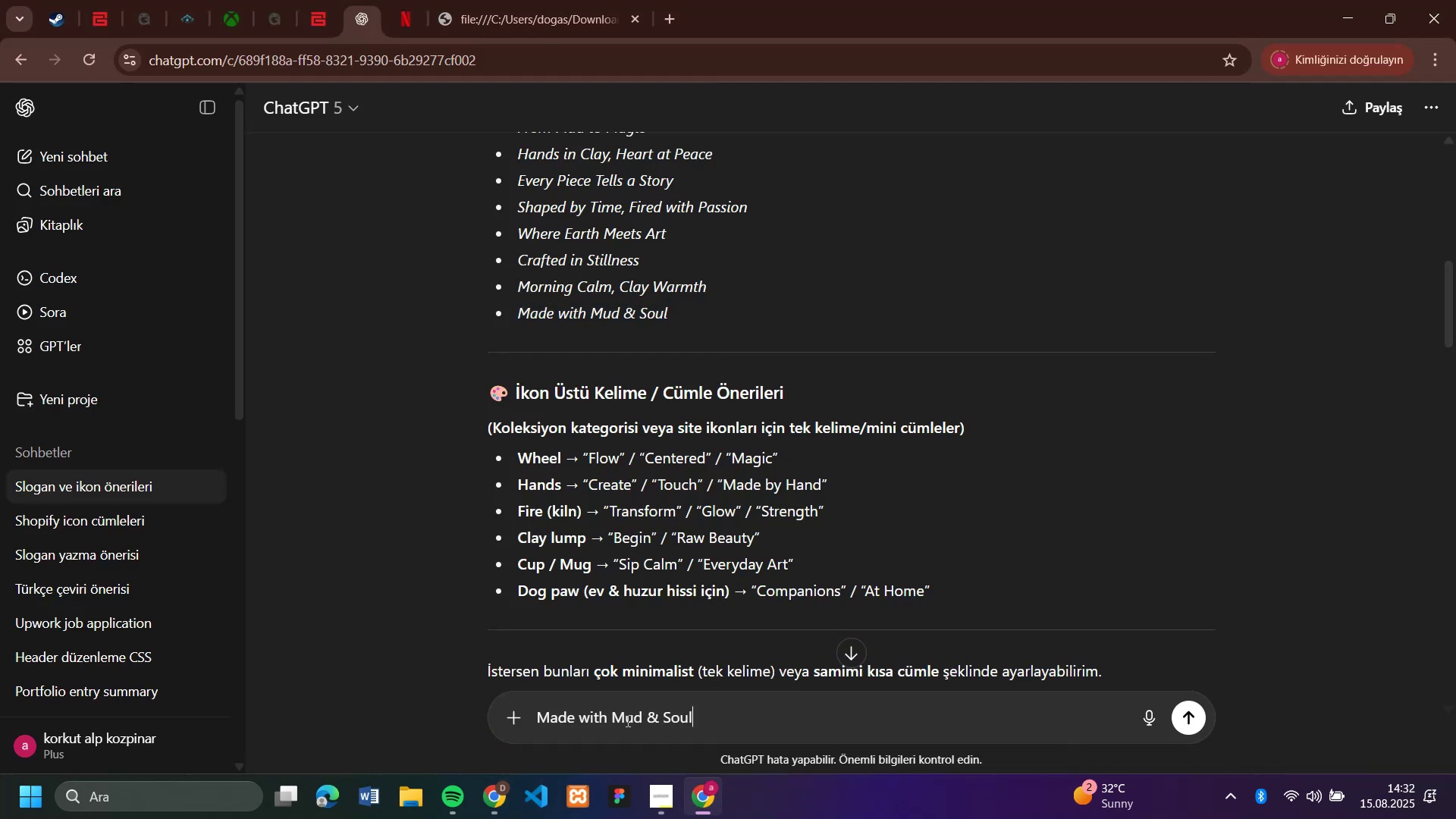 
hold_key(key=Space, duration=0.58)
 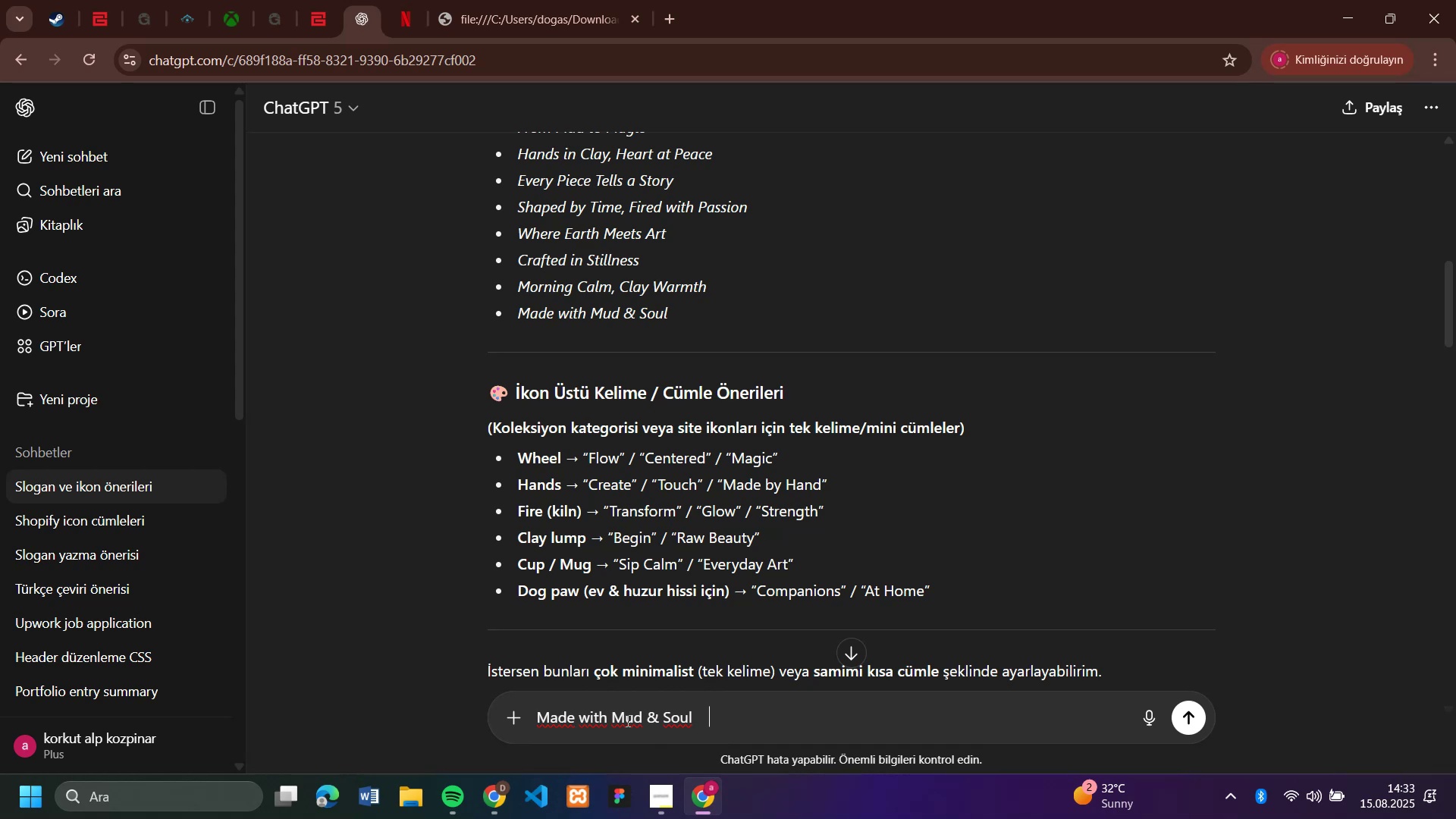 
type(bunu a\iklayici c]mle yaz)
 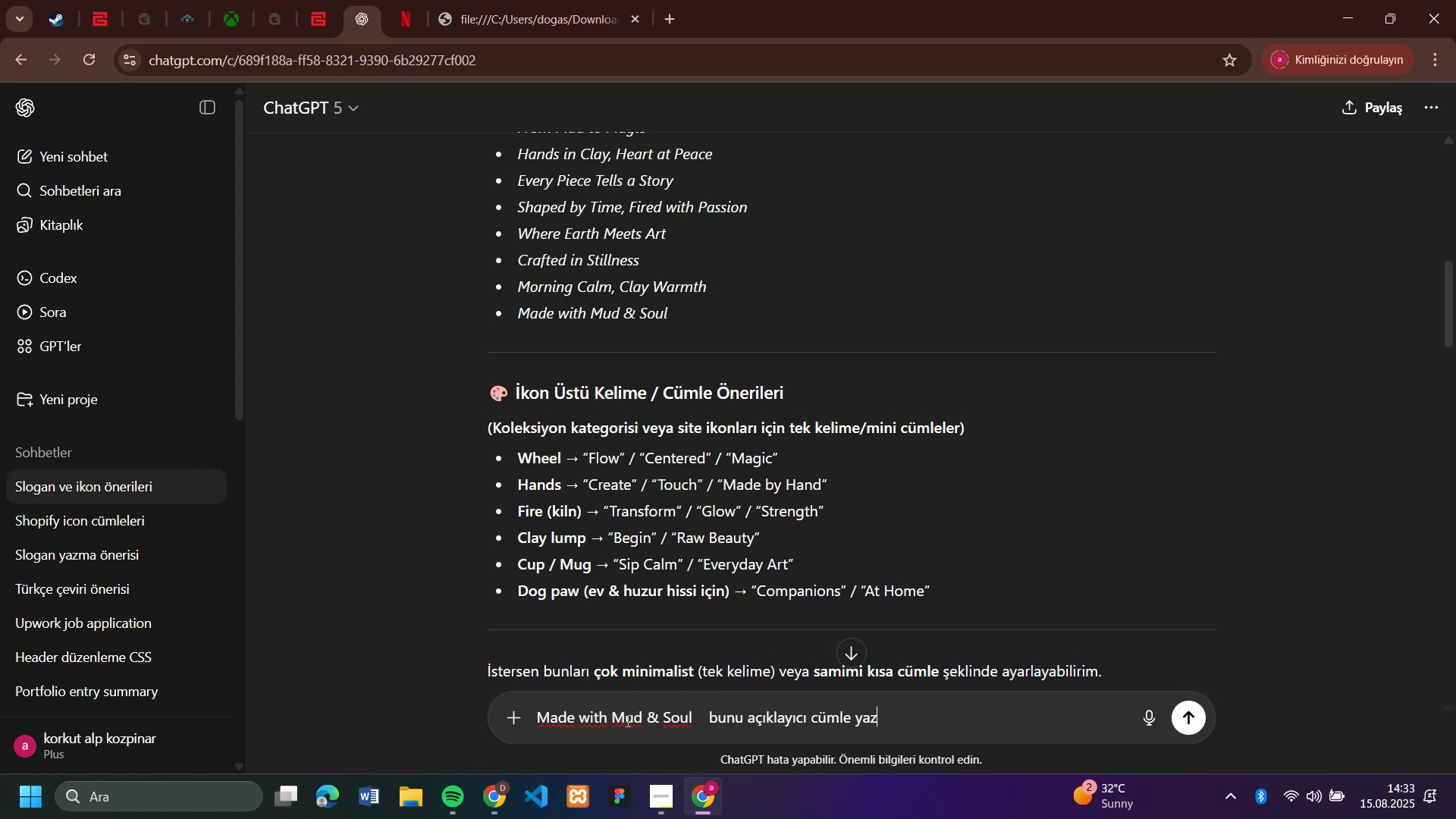 
key(Enter)
 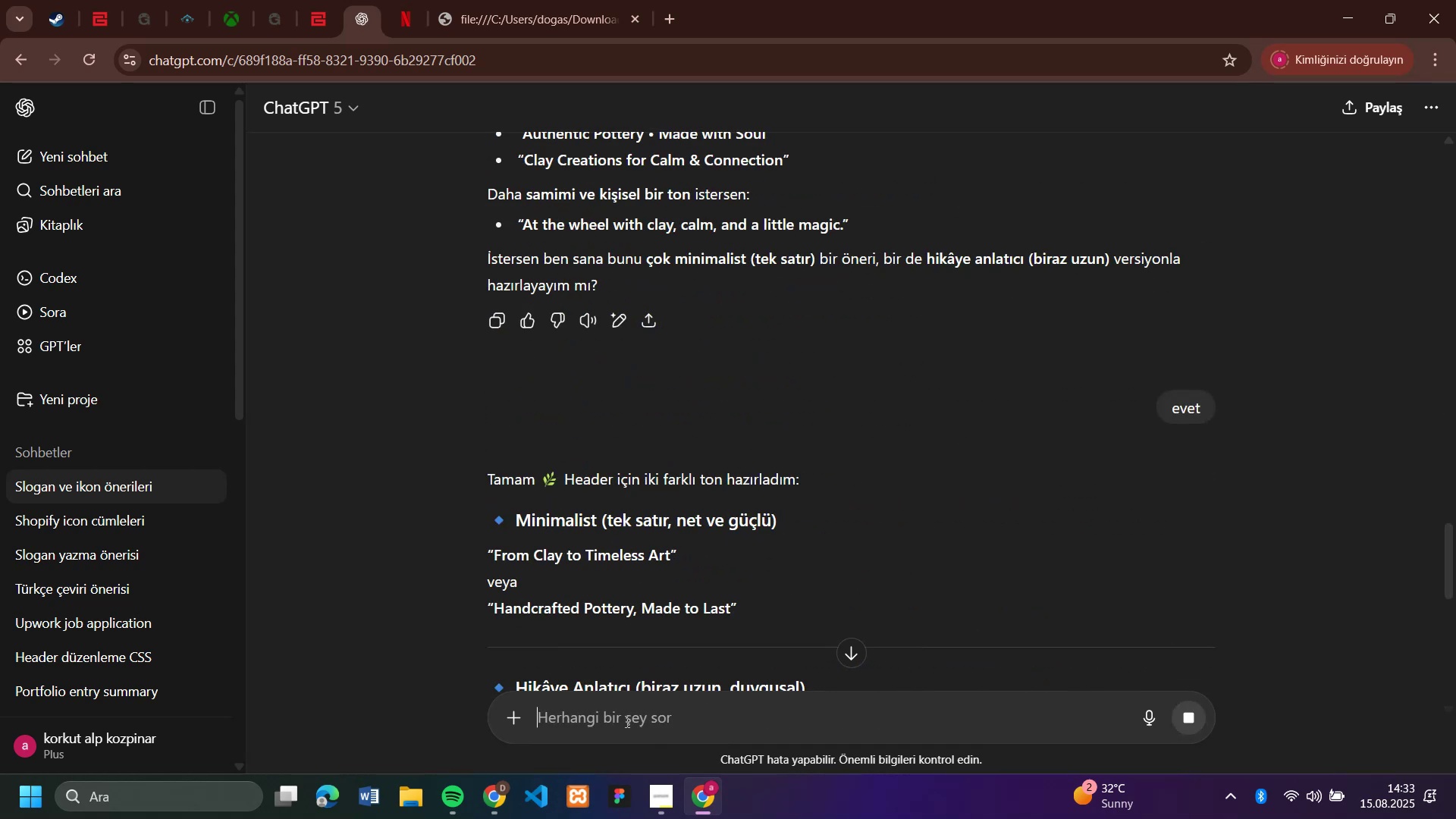 
scroll: coordinate [685, 369], scroll_direction: up, amount: 13.0
 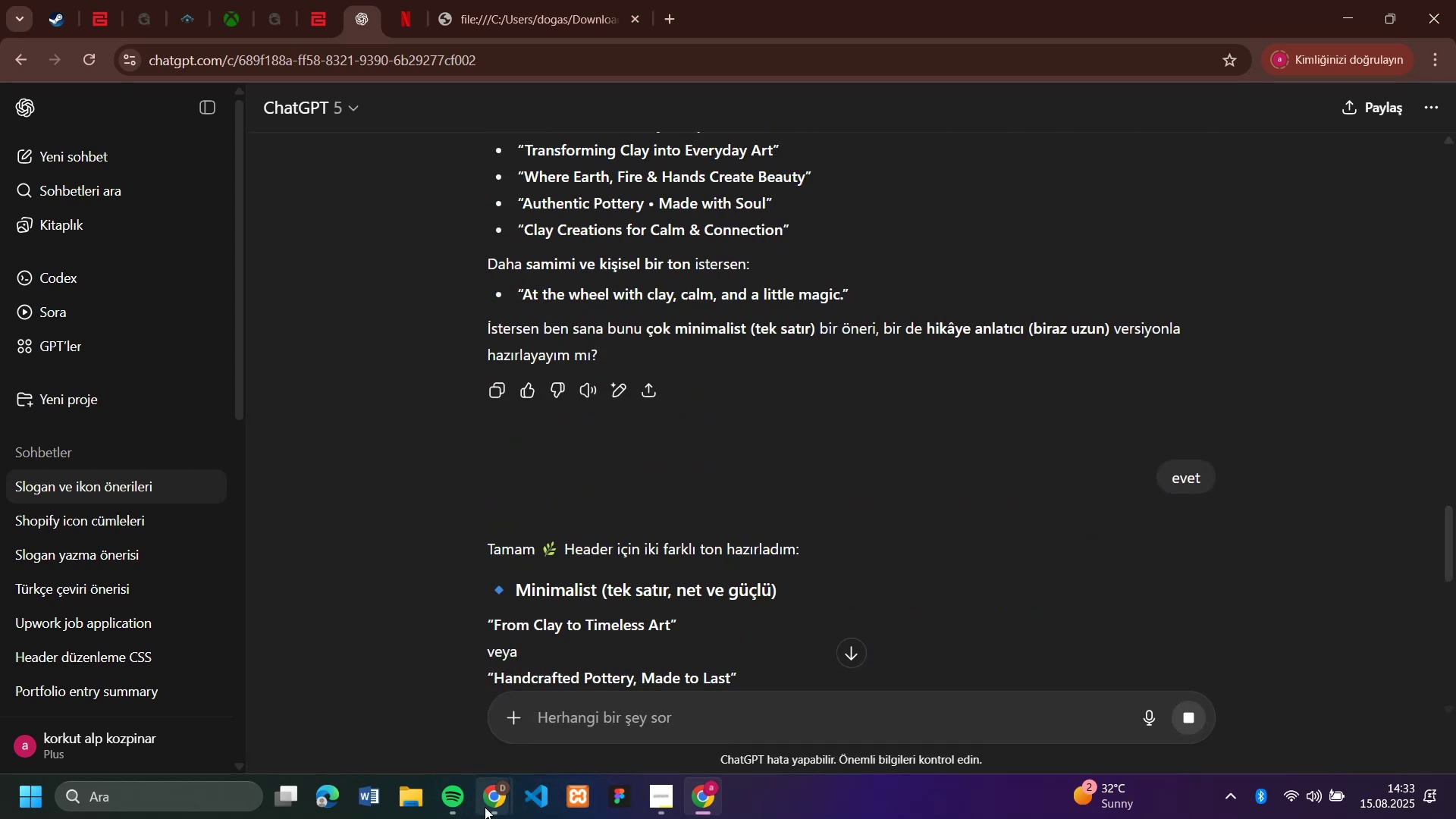 
mouse_move([456, 727])
 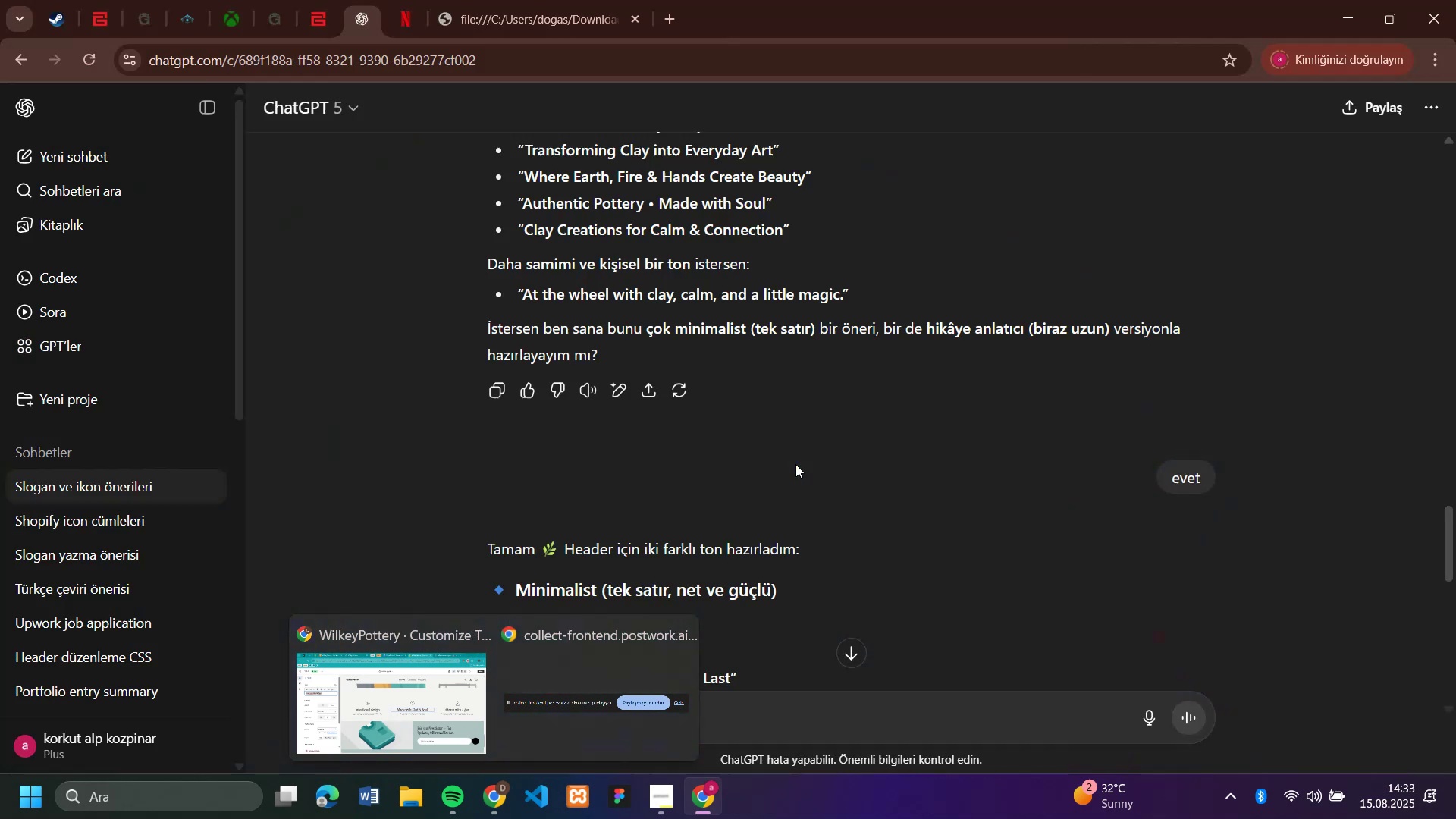 
scroll: coordinate [782, 313], scroll_direction: up, amount: 22.0
 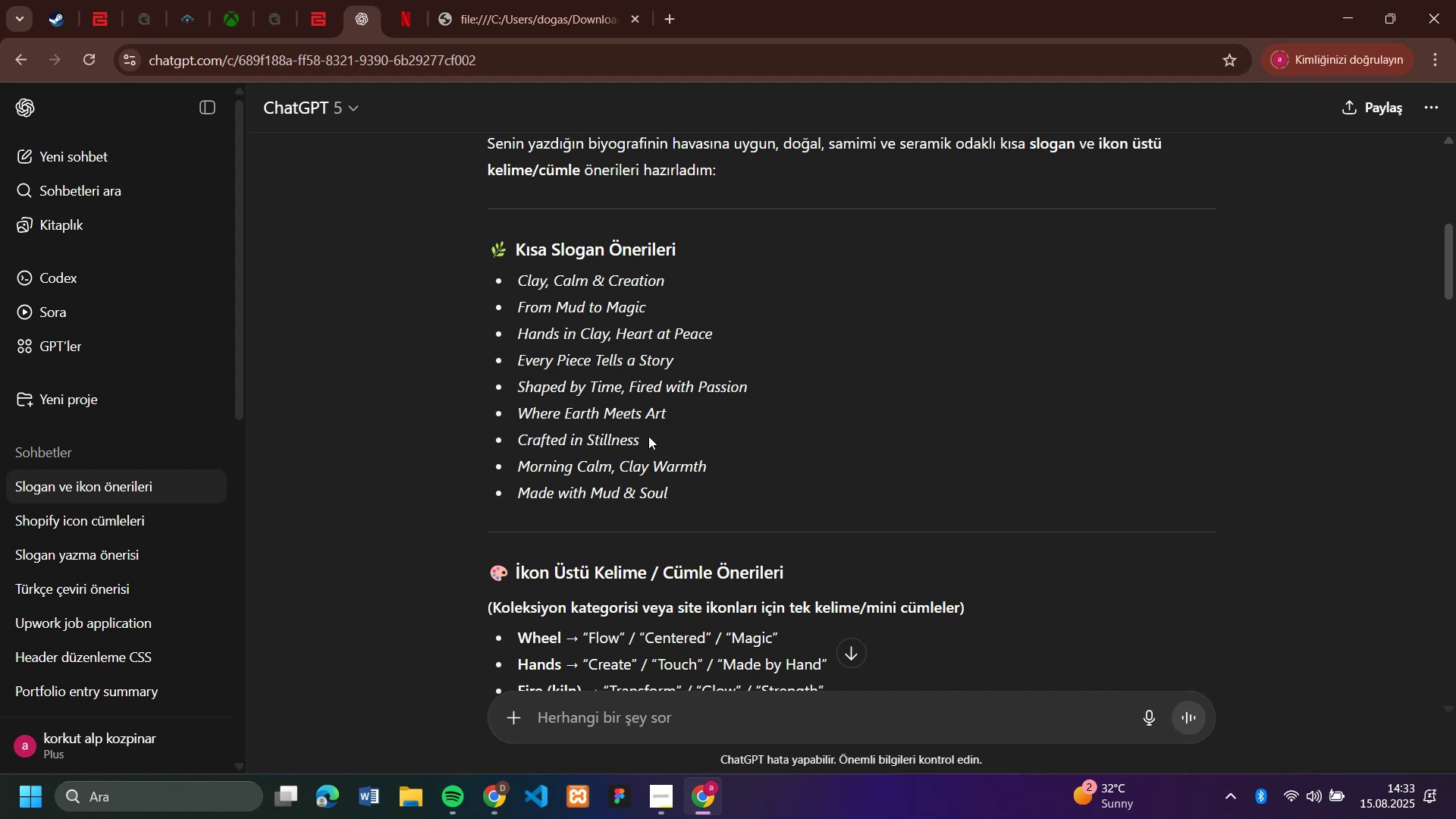 
wait(13.3)
 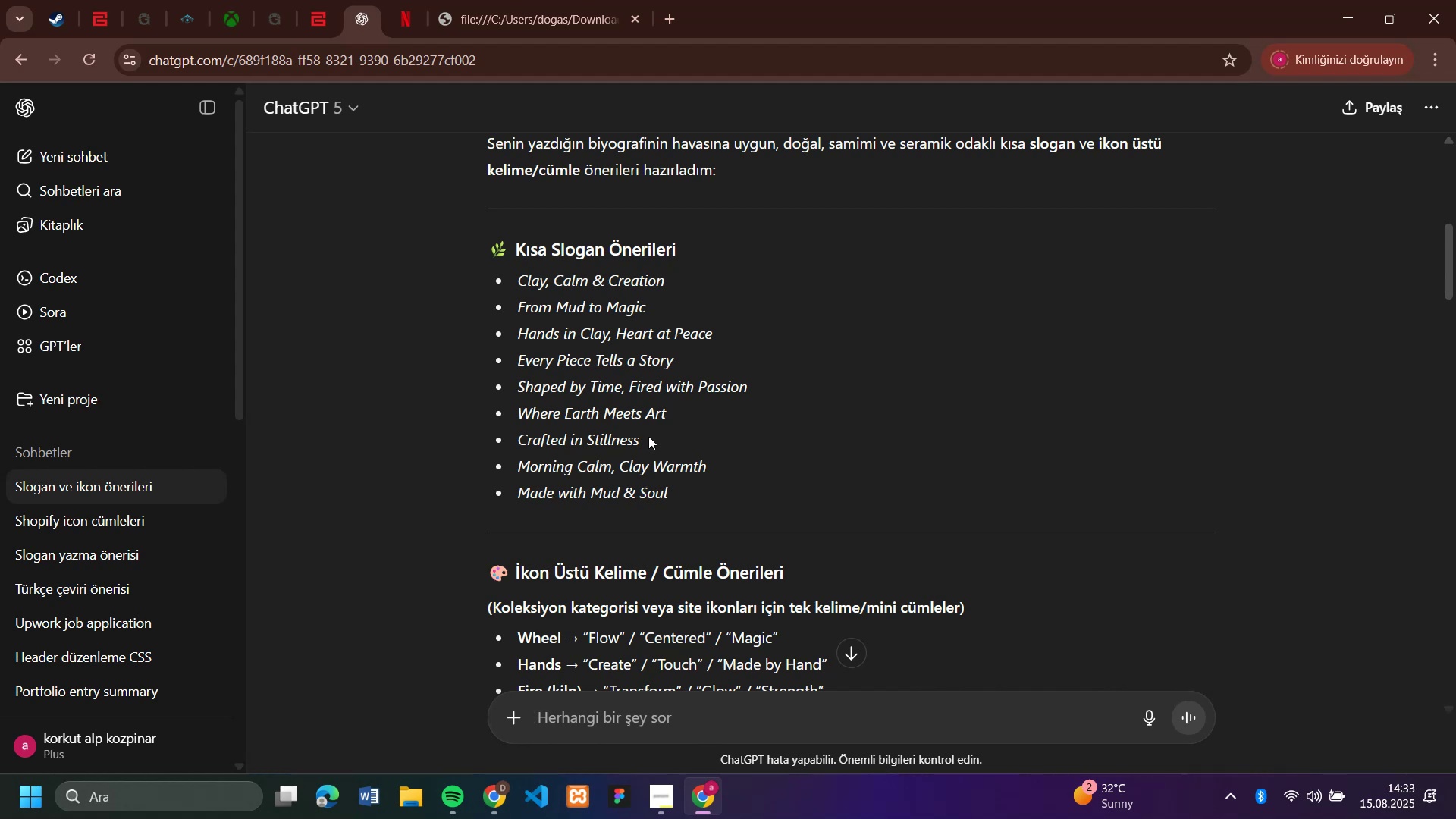 
key(Control+C)
 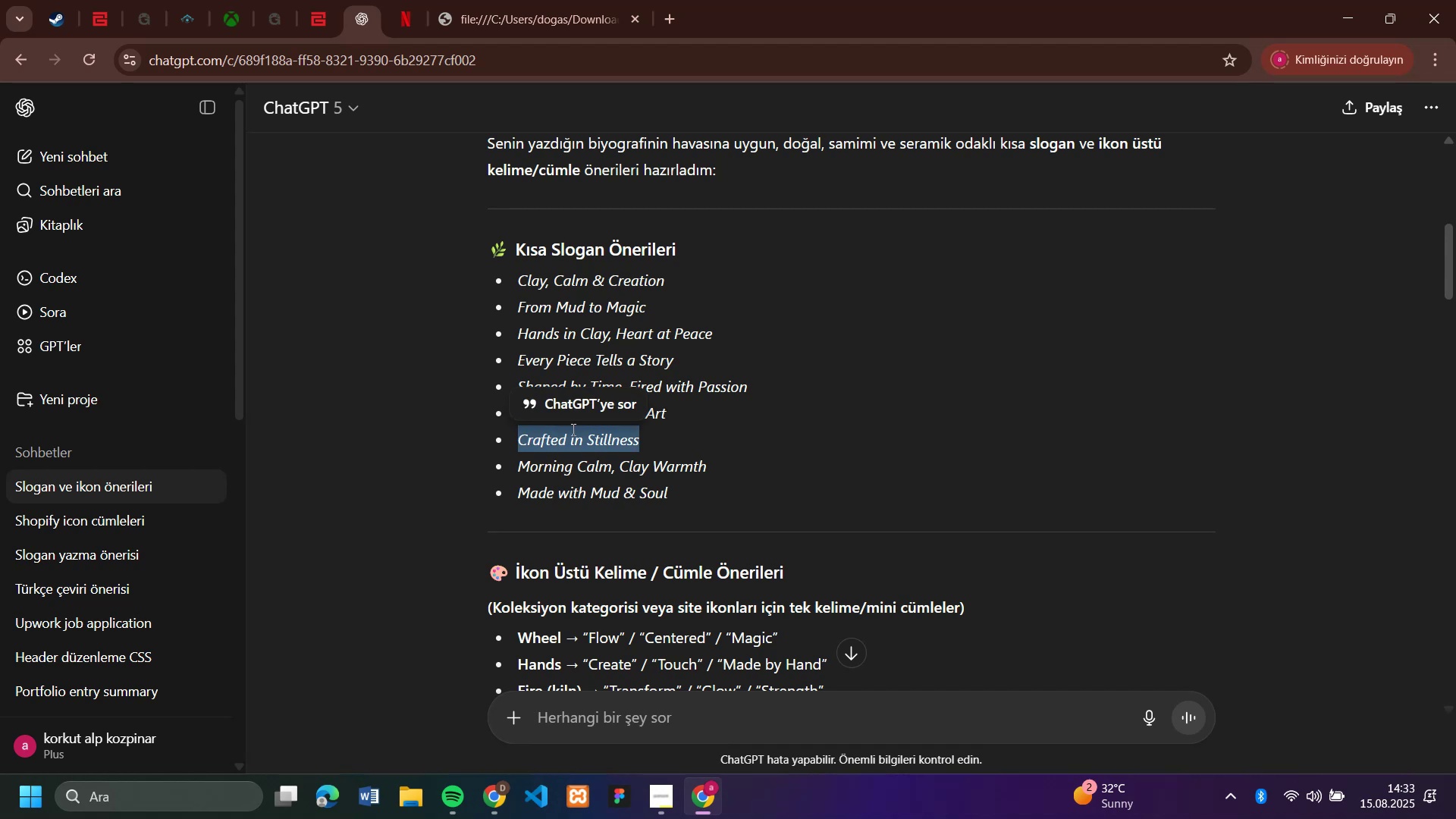 
scroll: coordinate [864, 425], scroll_direction: down, amount: 38.0
 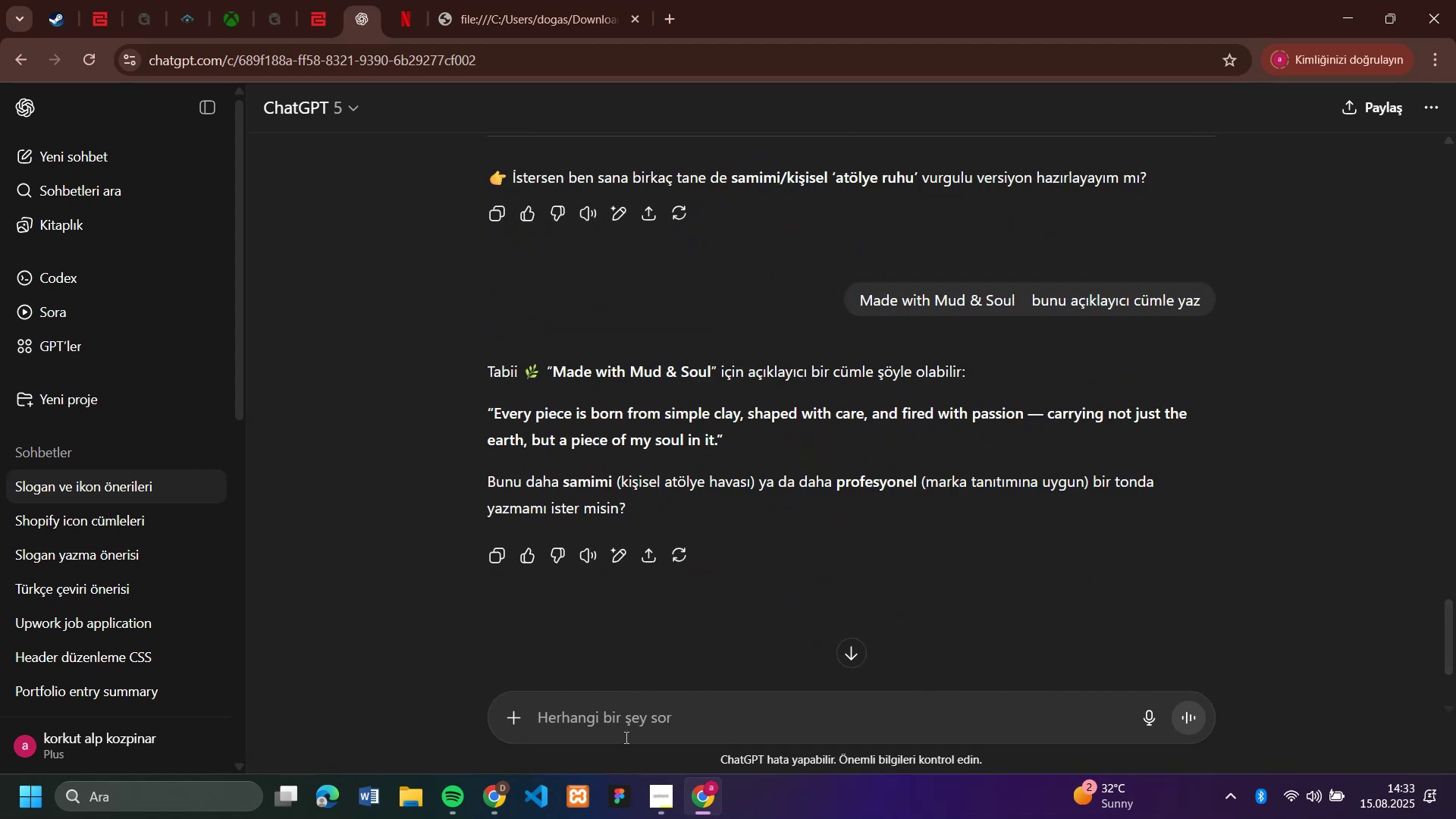 
wait(5.14)
 